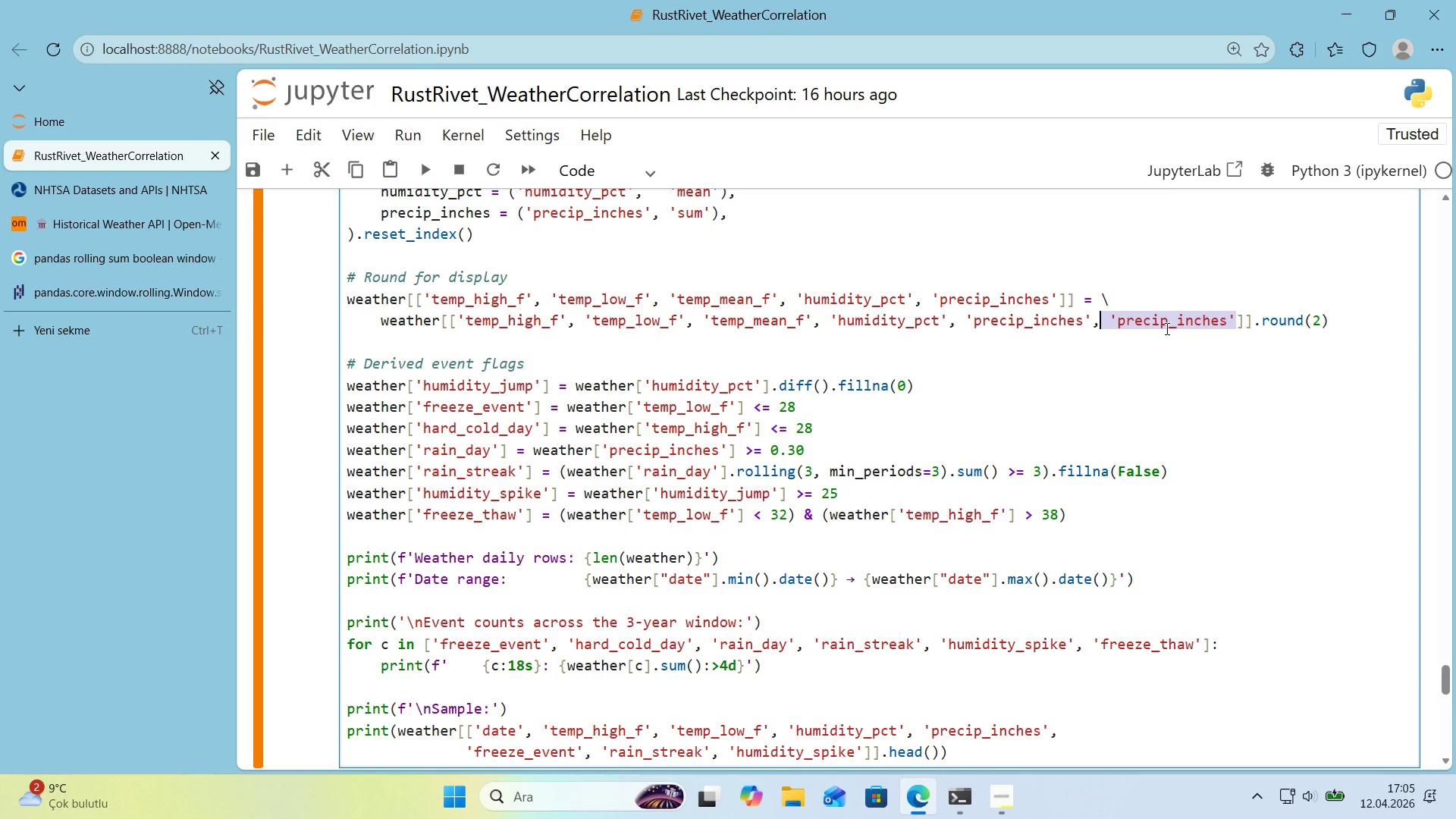 
key(Backspace)
 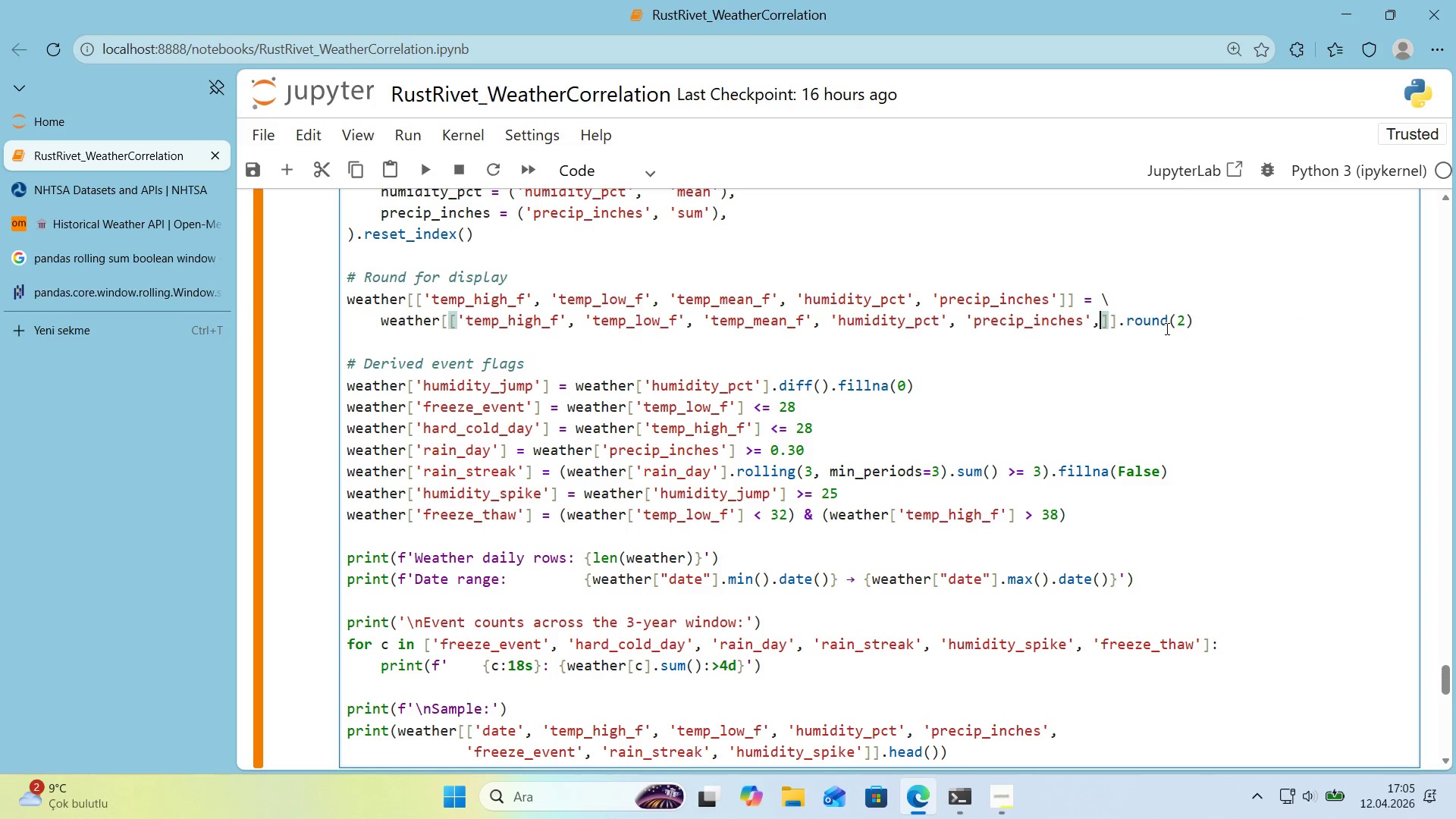 
key(Backspace)
 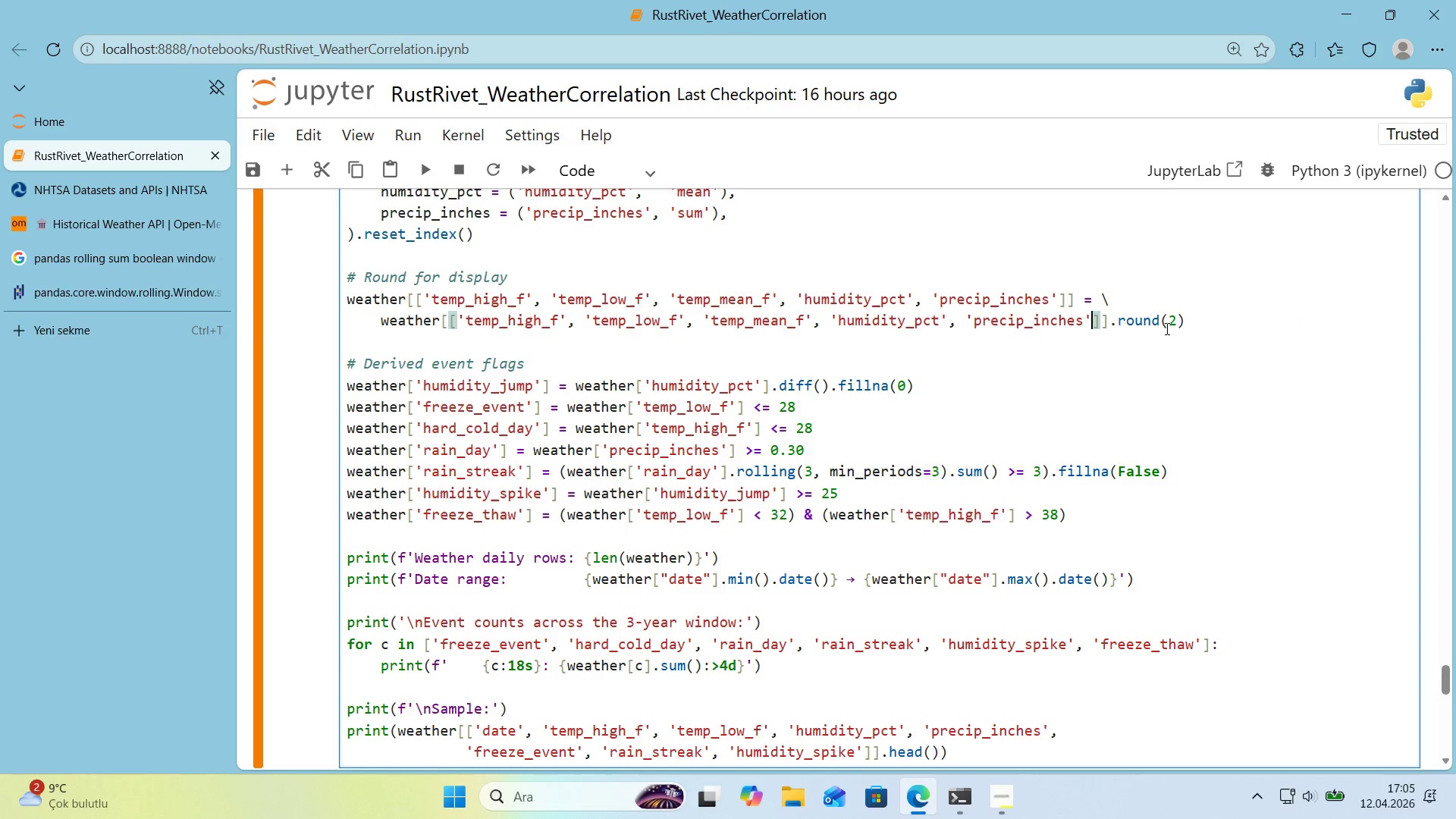 
wait(5.11)
 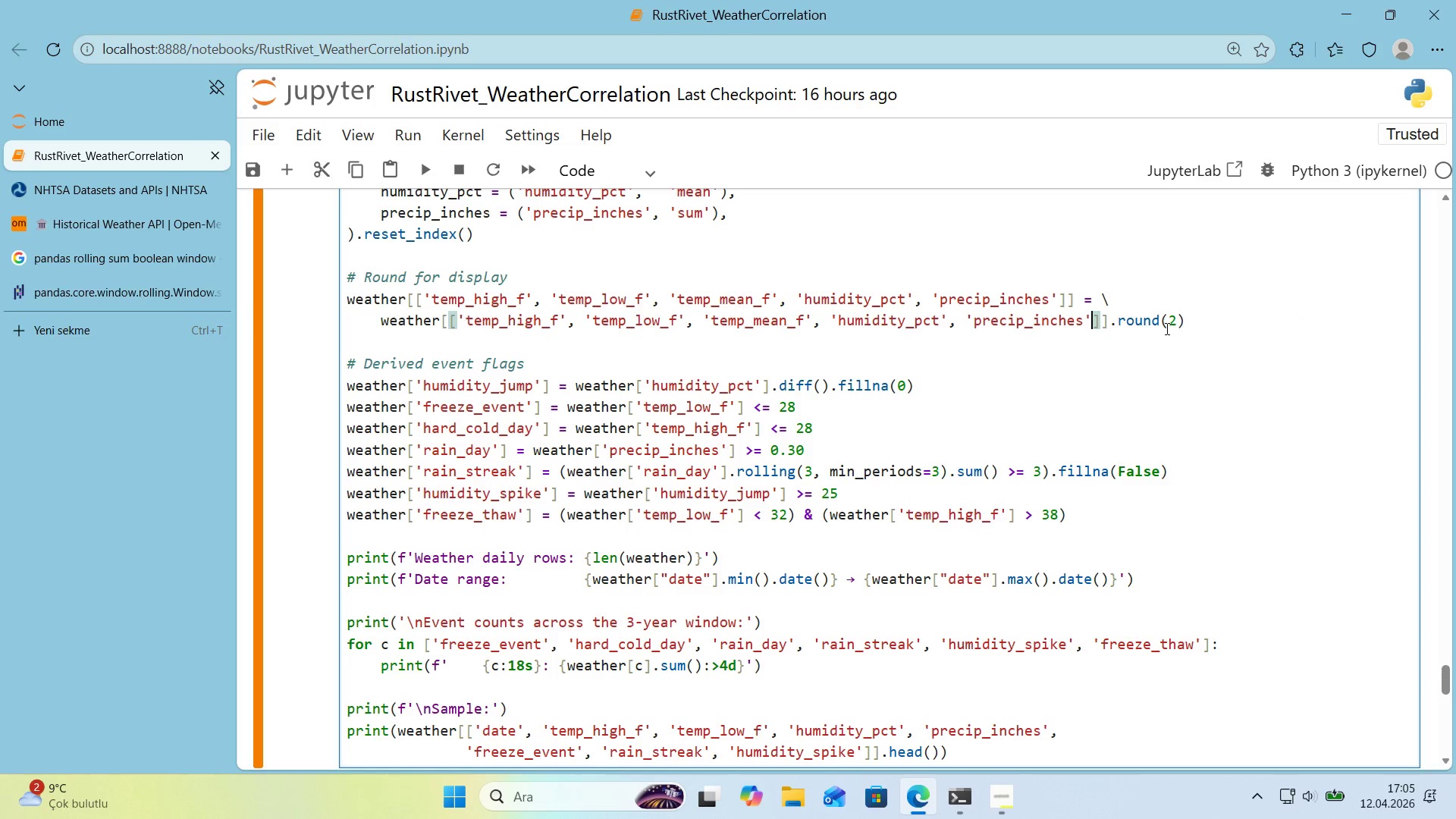 
key(Shift+Enter)
 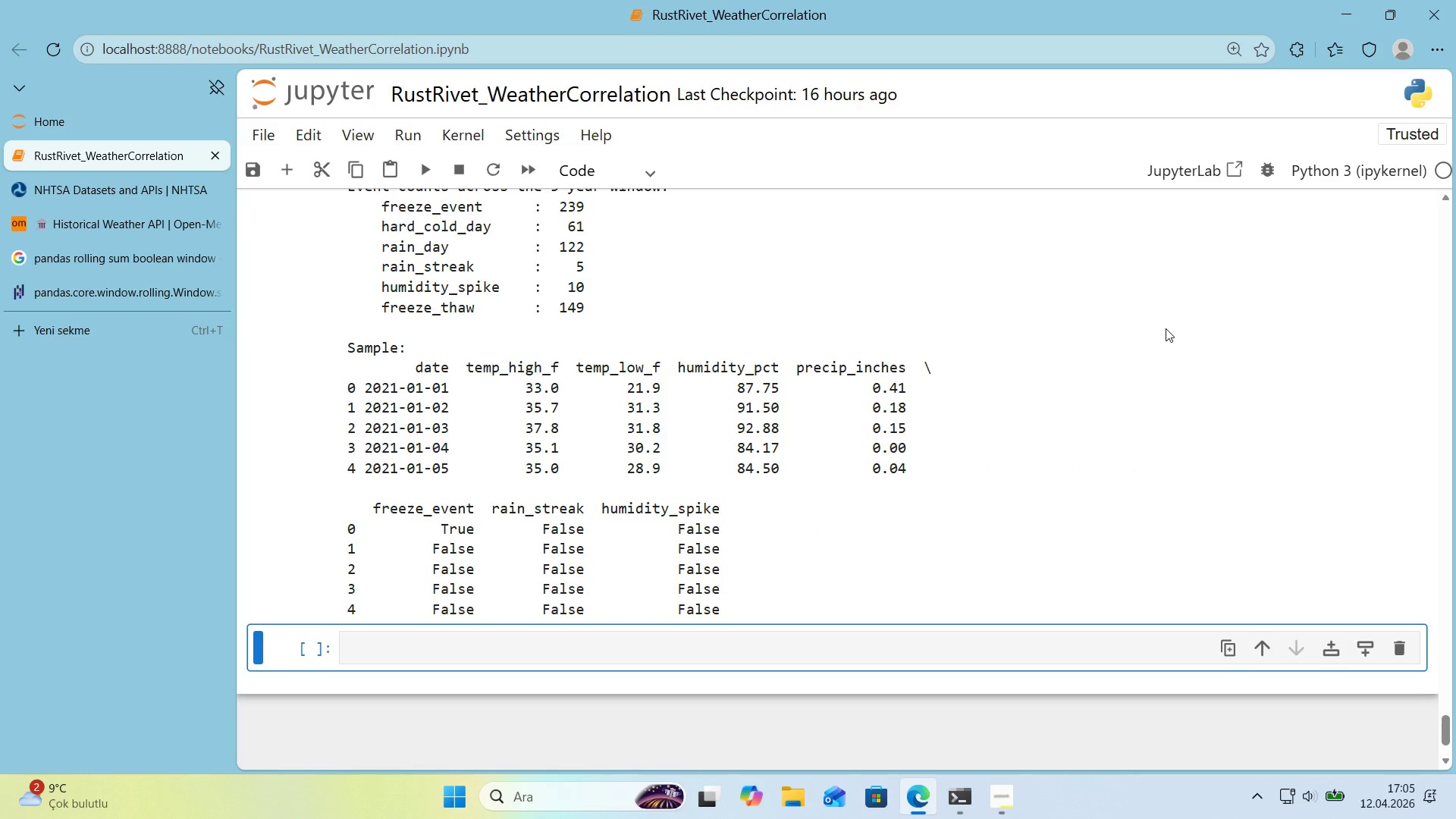 
scroll: coordinate [1163, 328], scroll_direction: up, amount: 2.0
 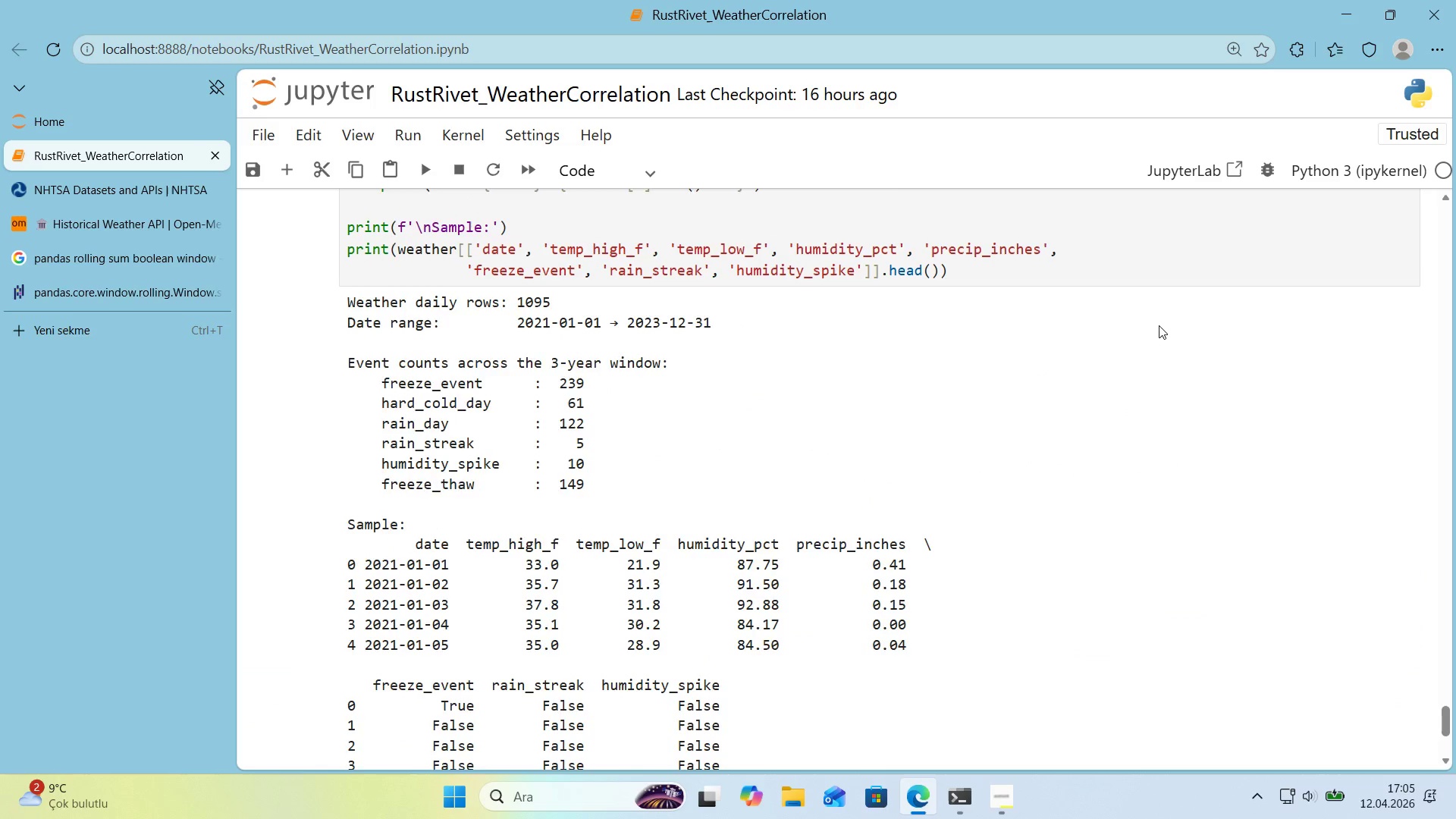 
scroll: coordinate [1159, 325], scroll_direction: down, amount: 1.0
 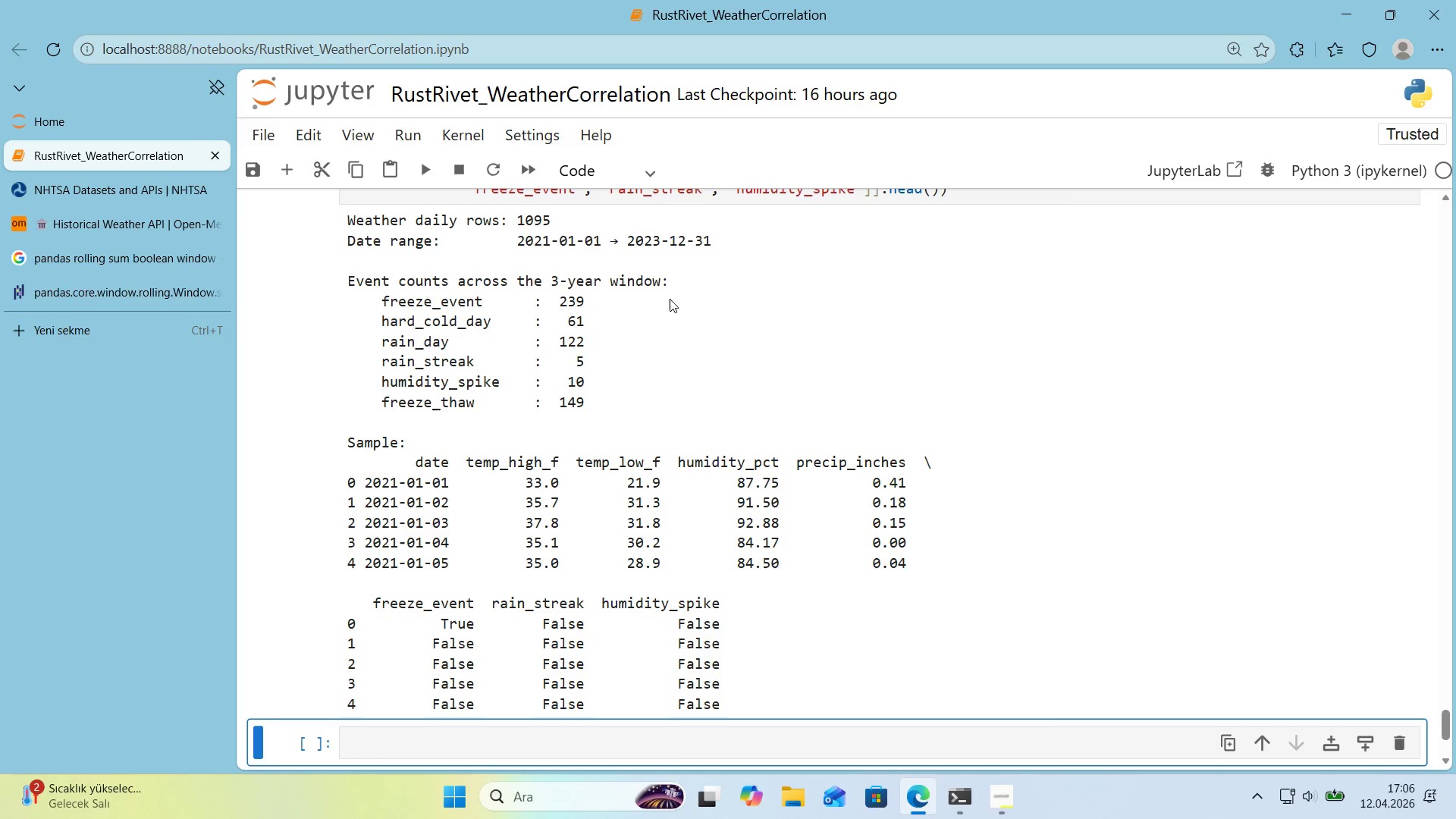 
wait(71.55)
 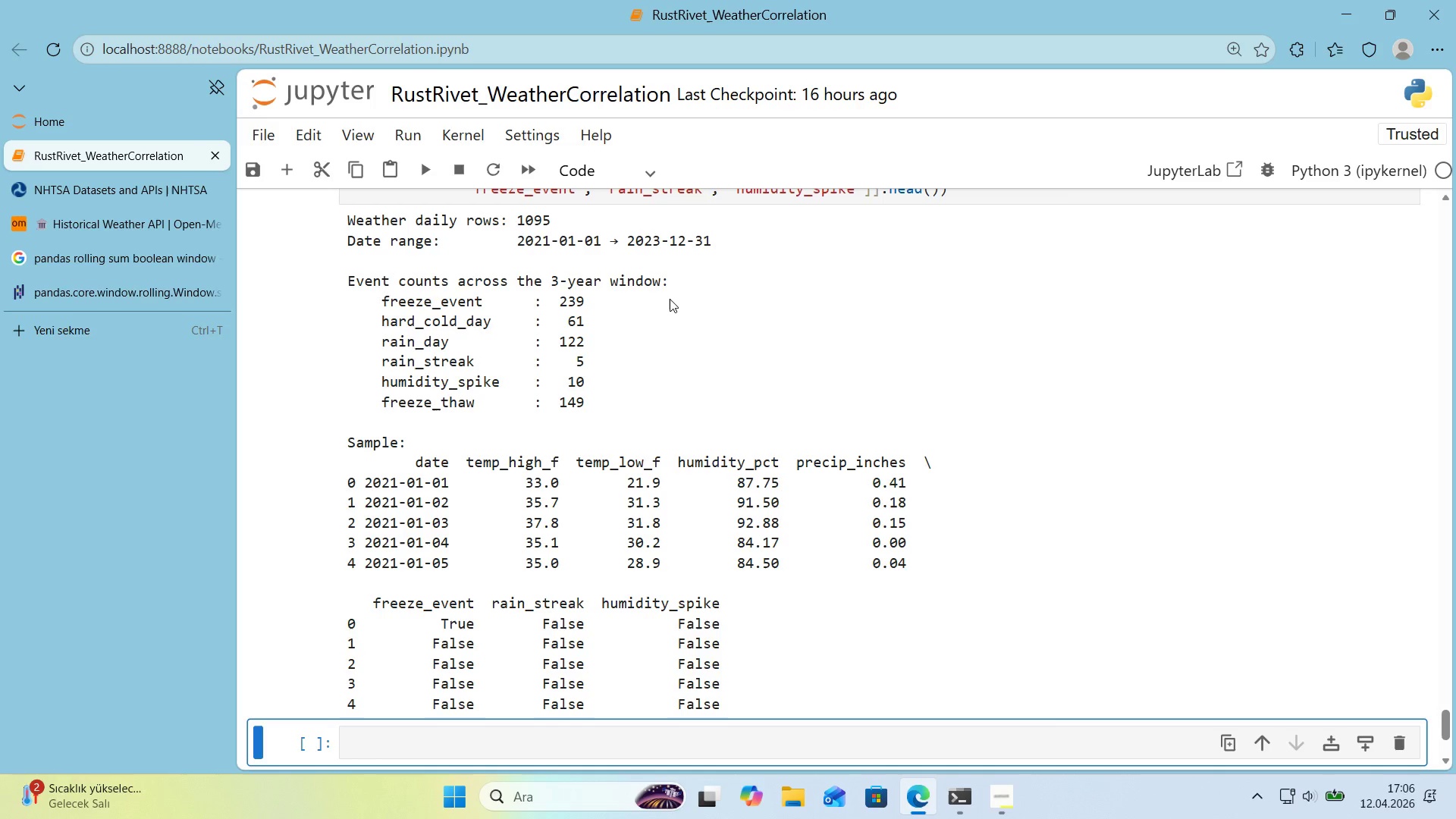 
scroll: coordinate [673, 330], scroll_direction: up, amount: 5.0
 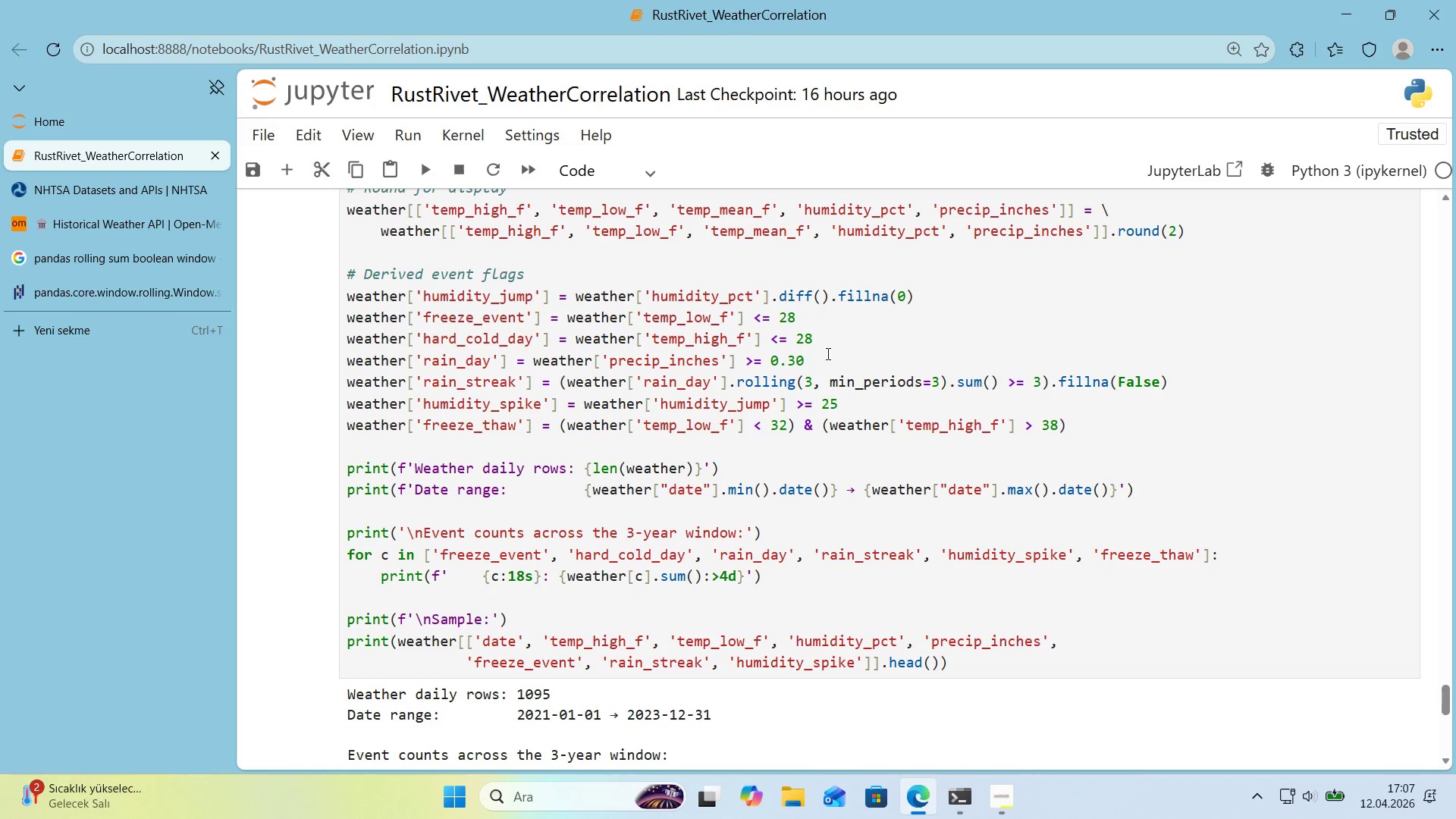 
left_click_drag(start_coordinate=[808, 358], to_coordinate=[787, 363])
 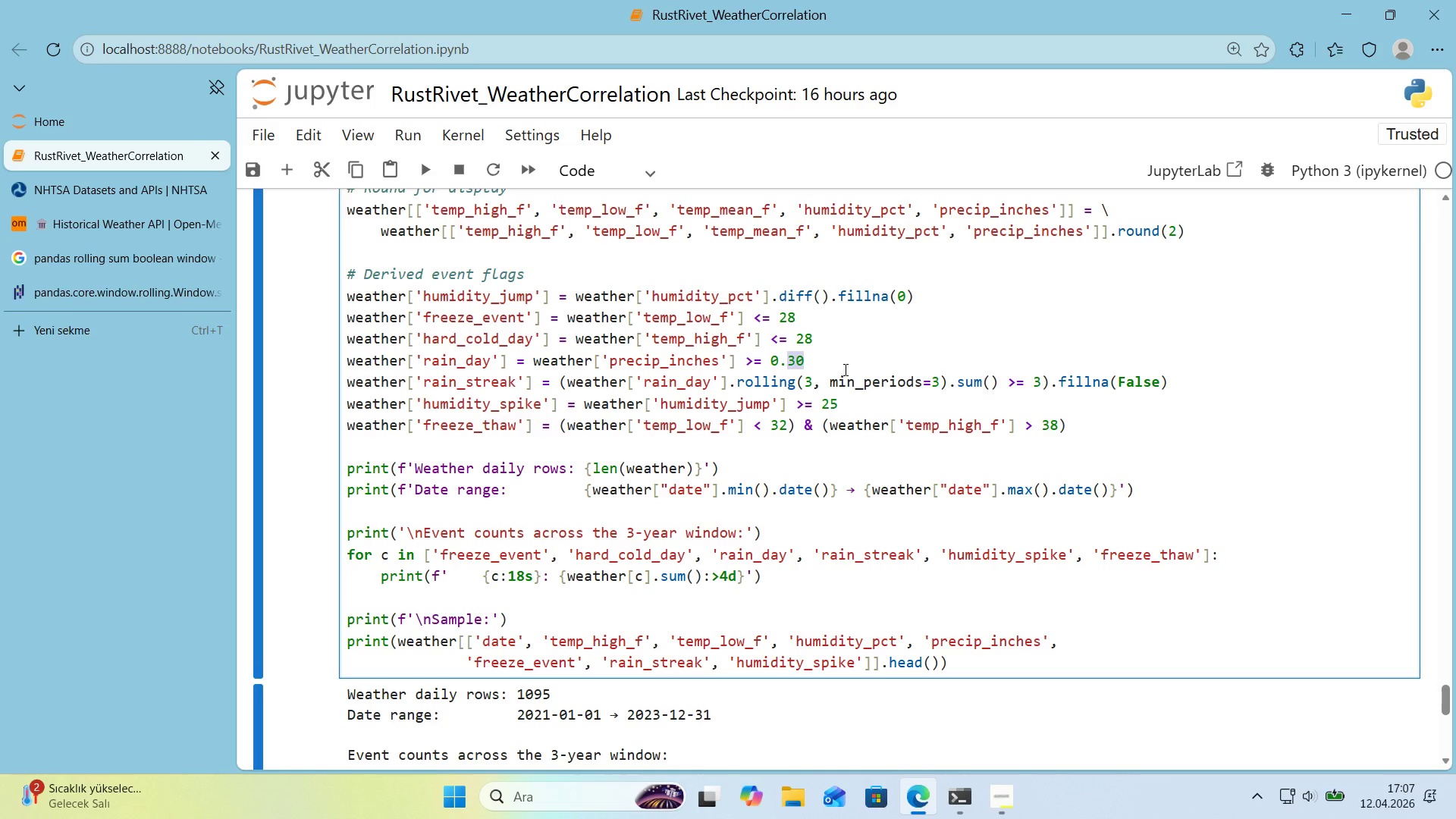 
type(10)
 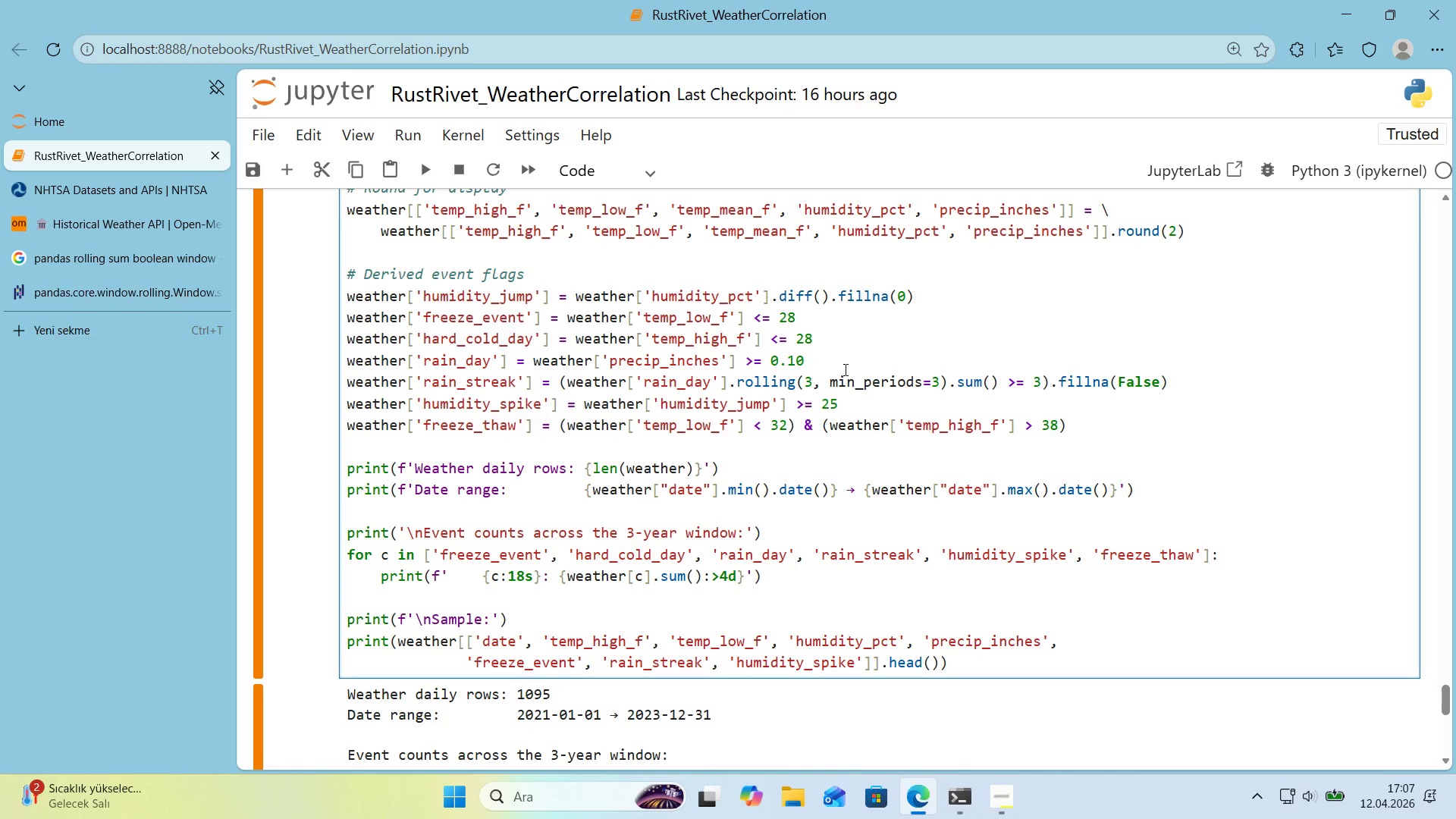 
left_click([807, 597])
 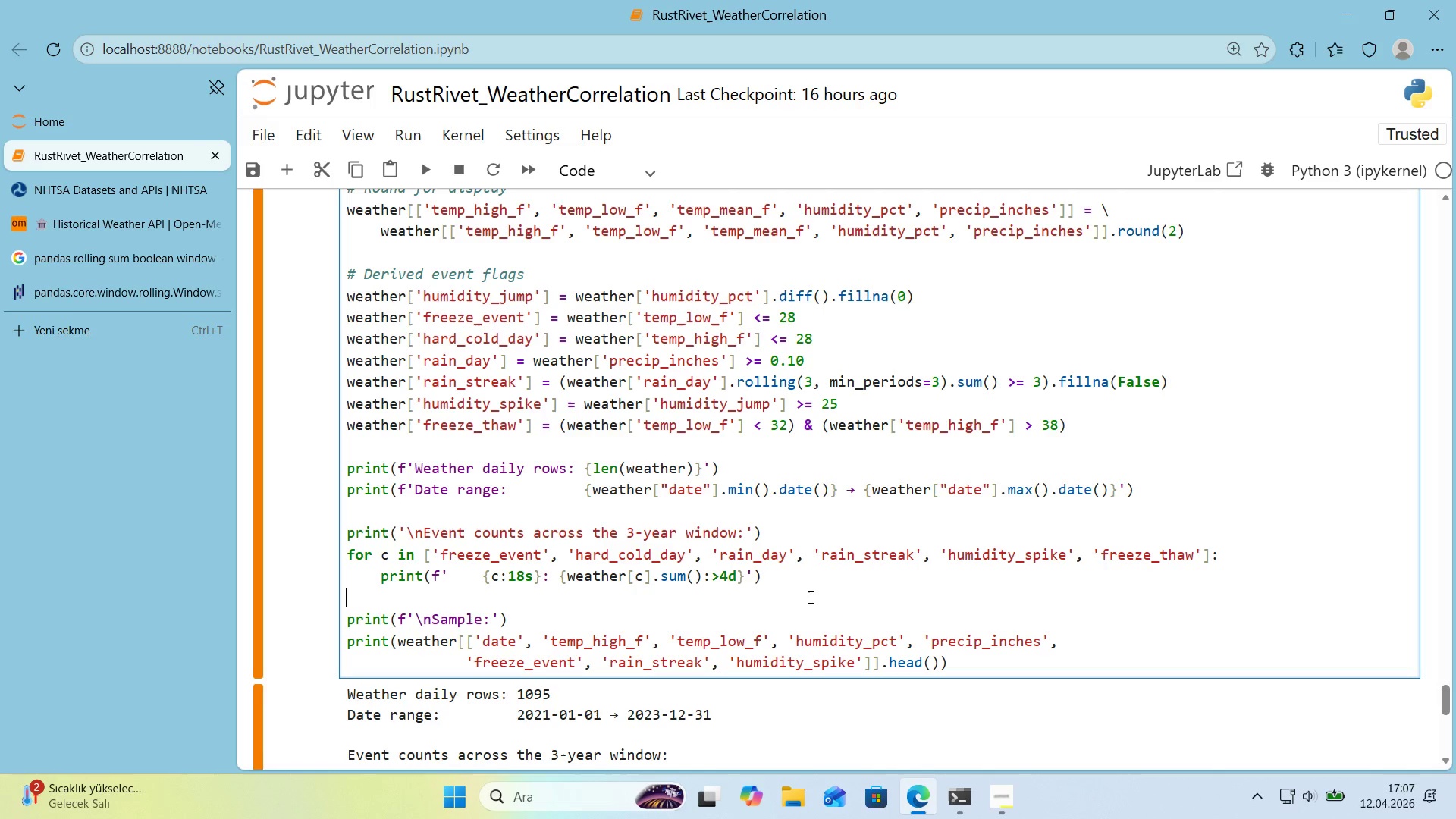 
wait(33.81)
 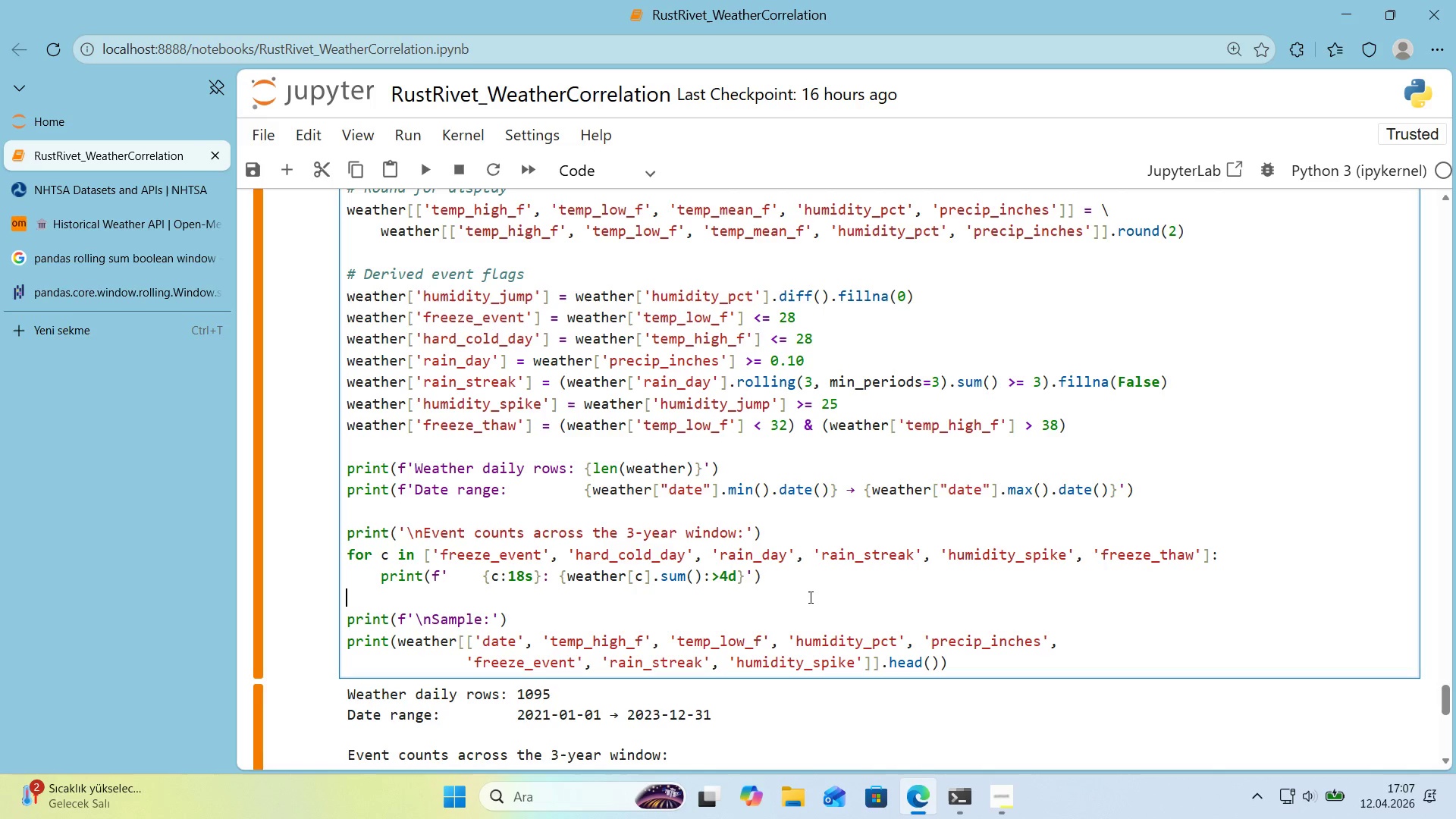 
left_click([1200, 381])
 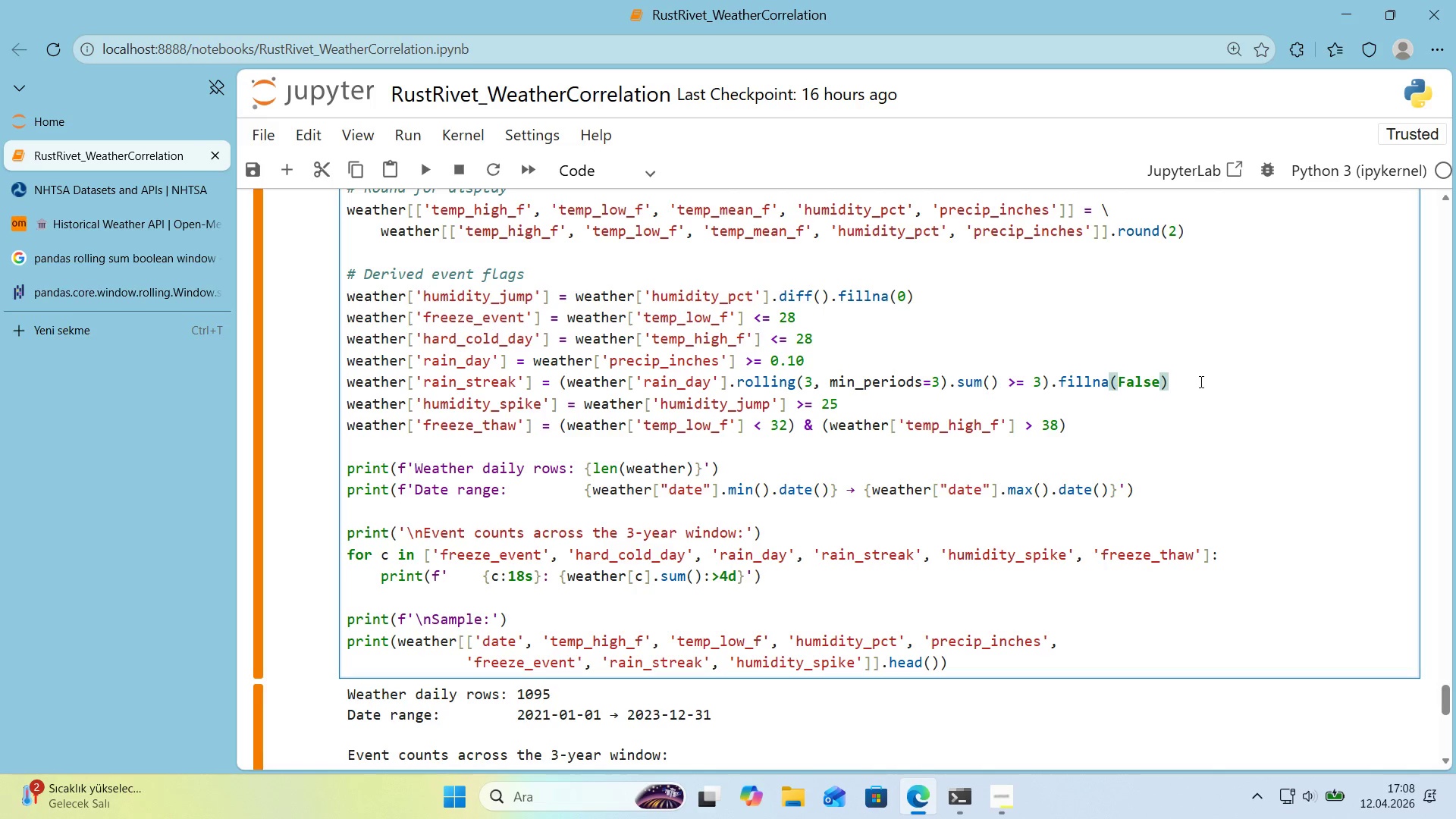 
wait(43.31)
 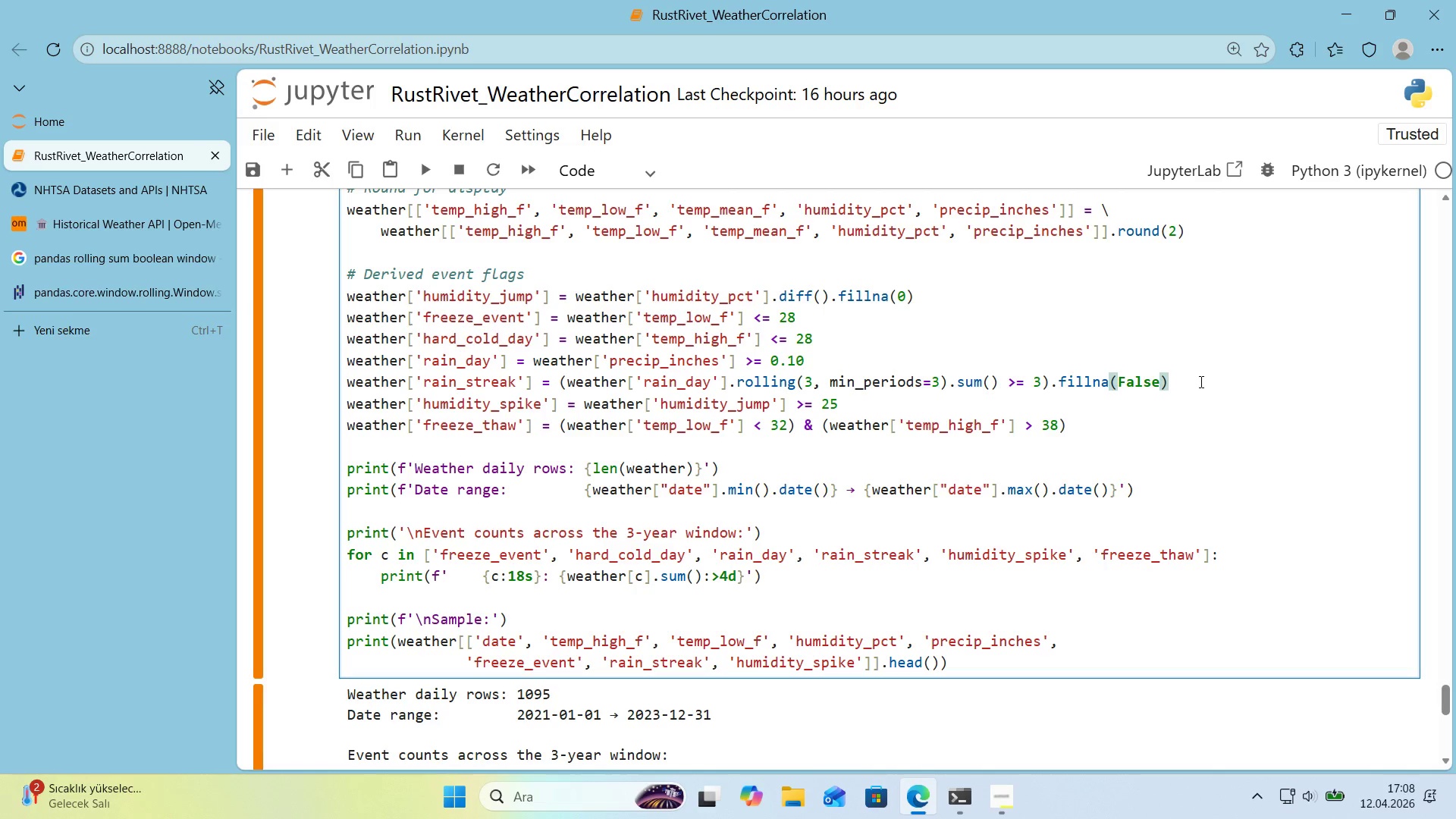 
double_click([593, 381])
 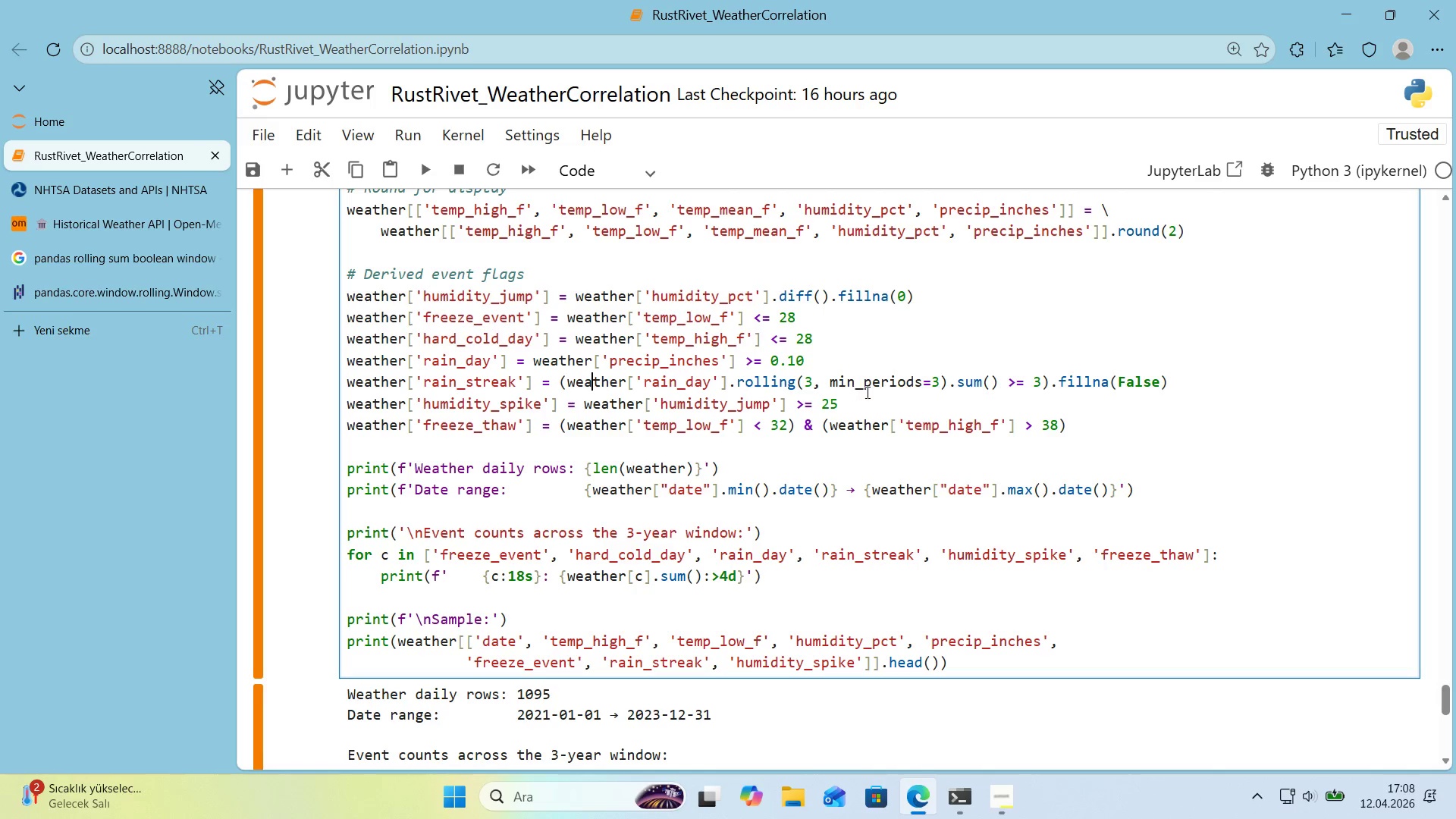 
wait(9.14)
 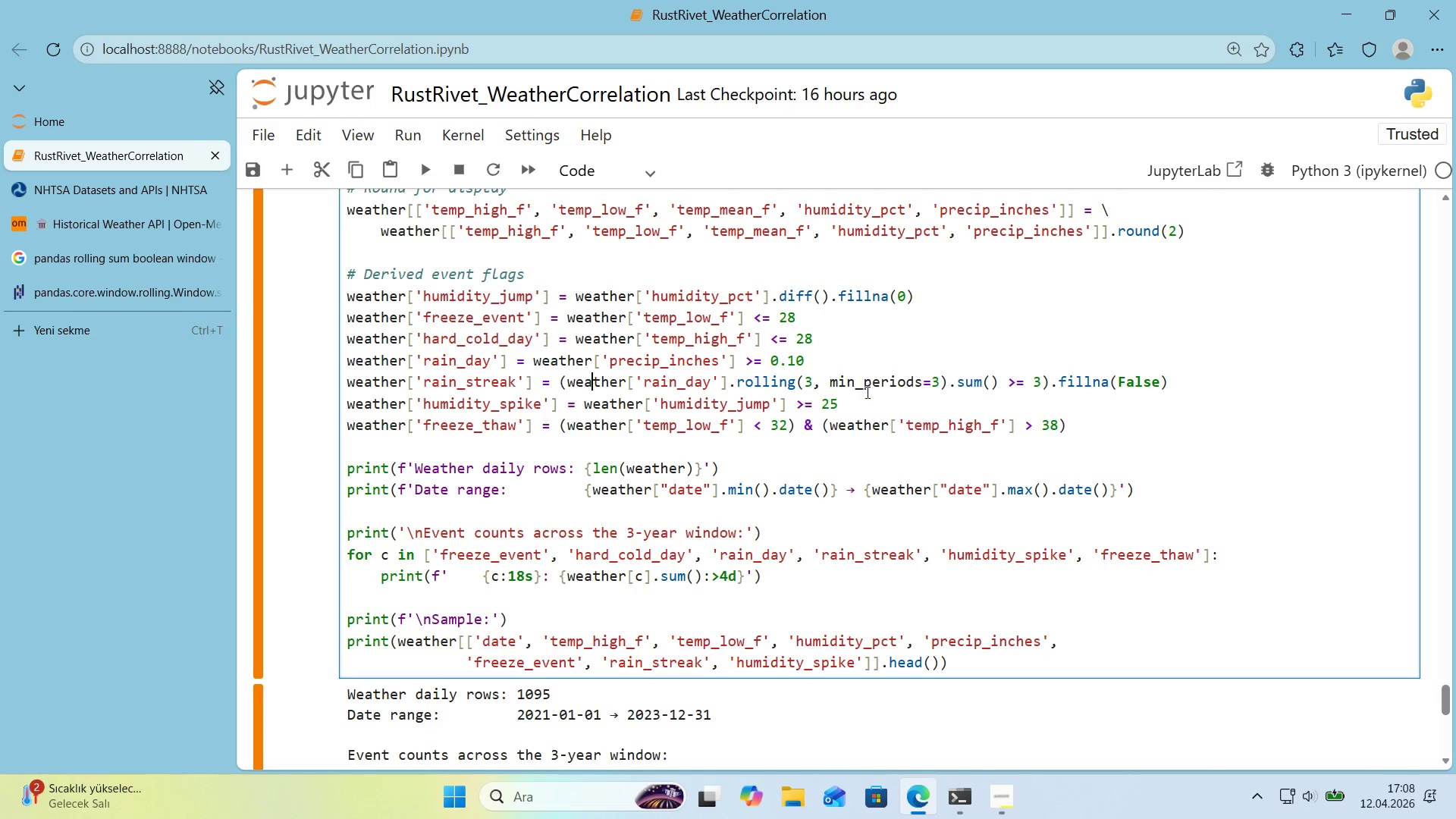 
left_click_drag(start_coordinate=[1037, 384], to_coordinate=[1041, 384])
 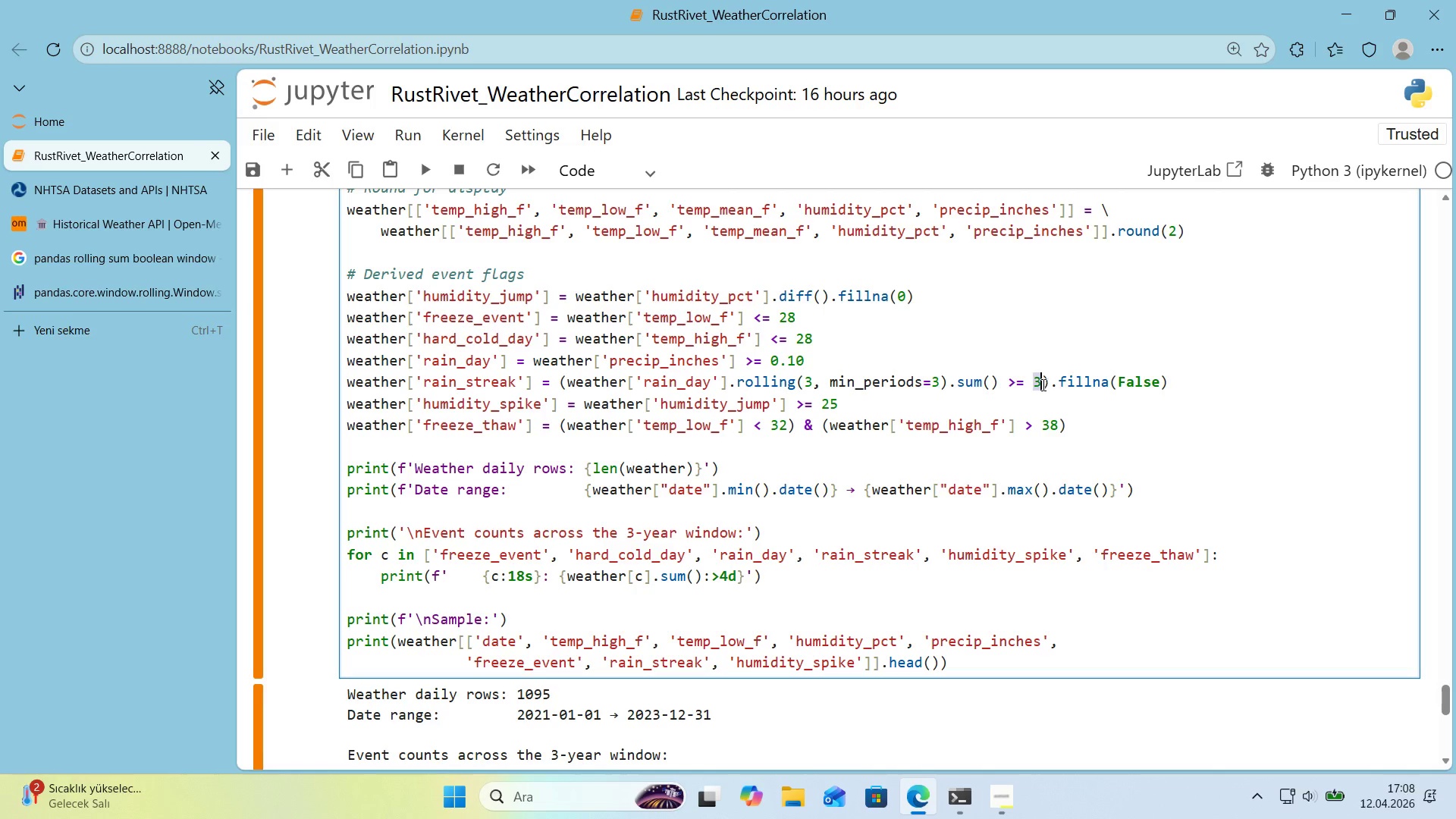 
key(2)
 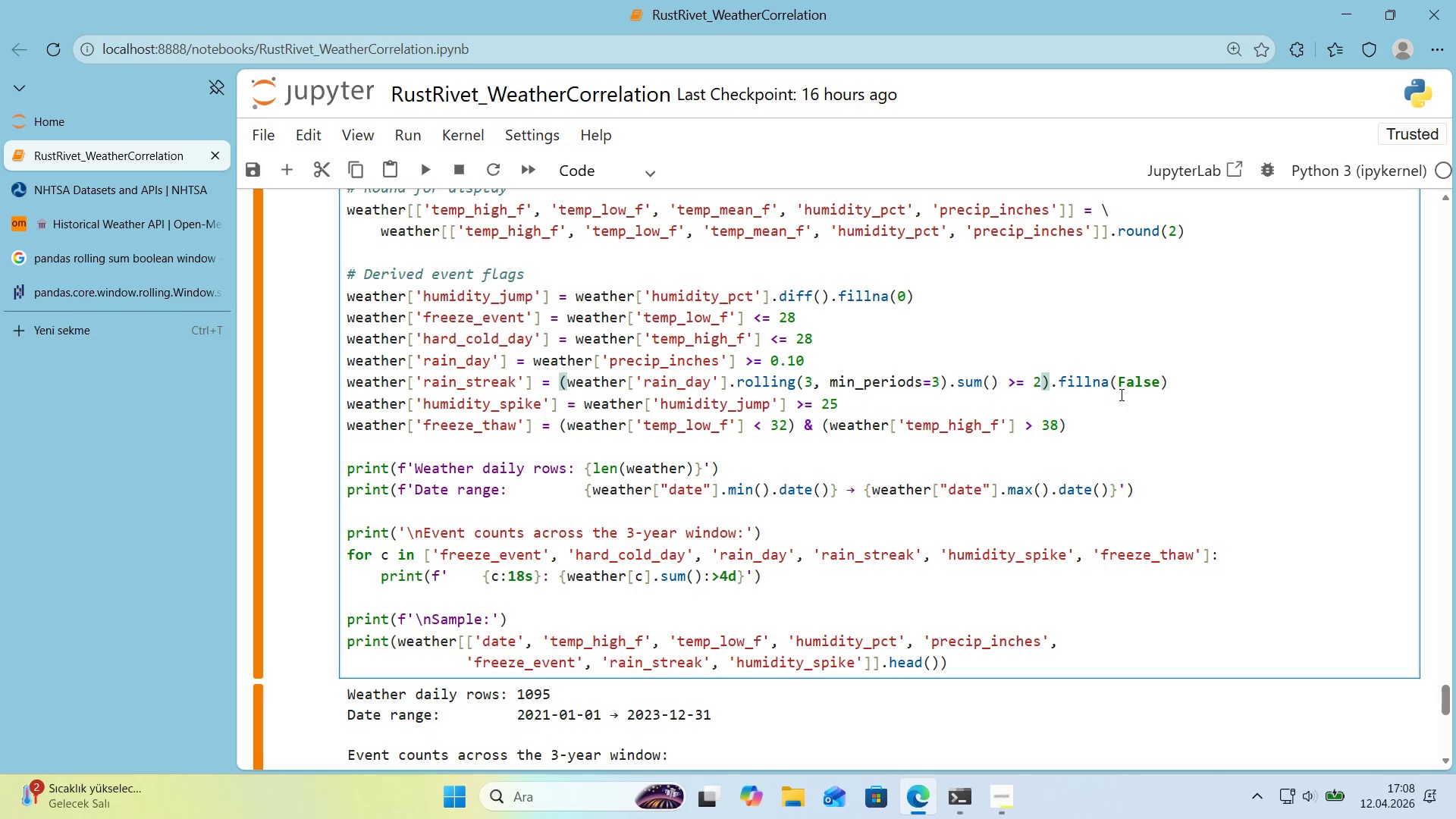 
left_click([1288, 396])
 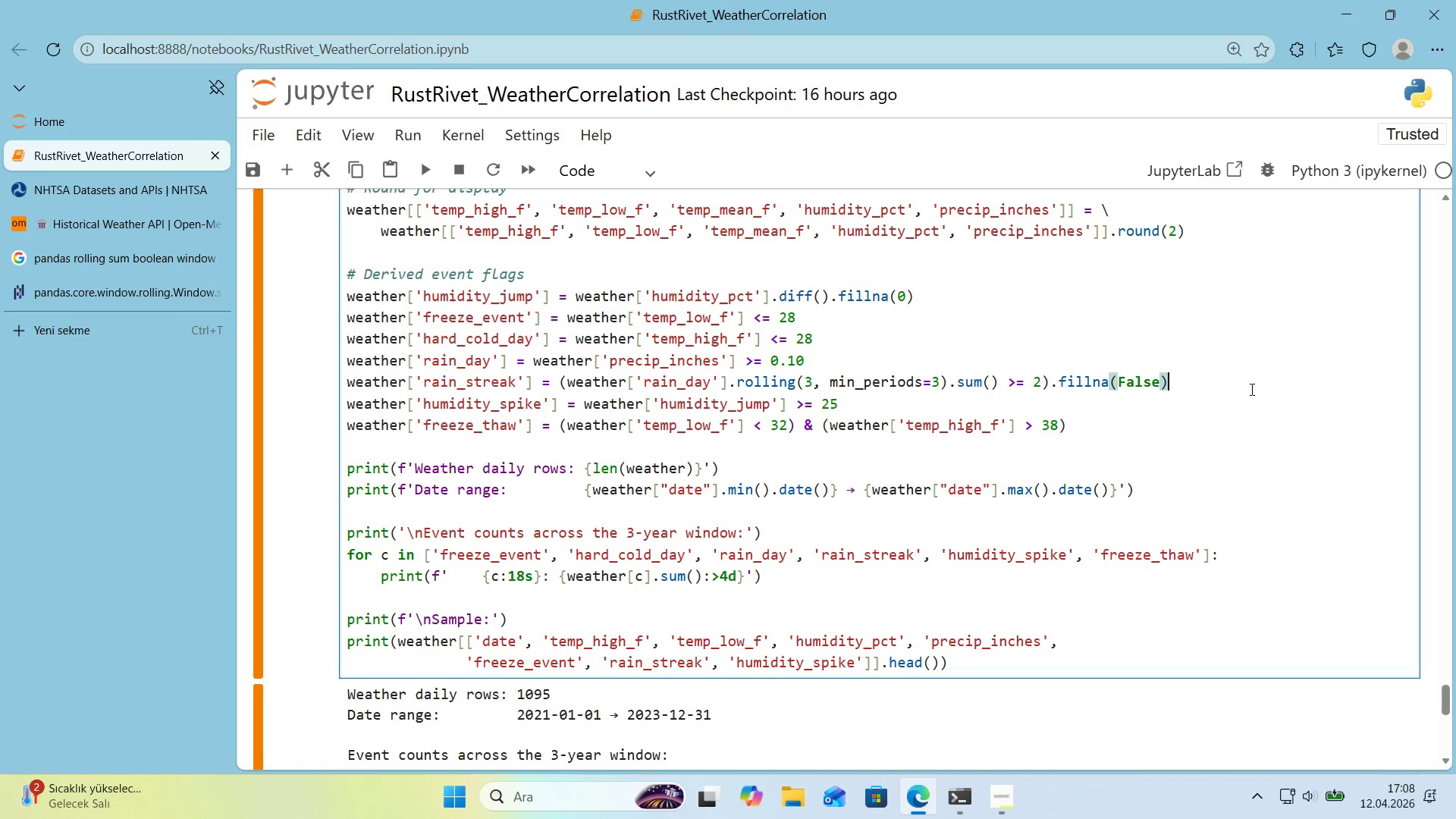 
type(.astype*()
 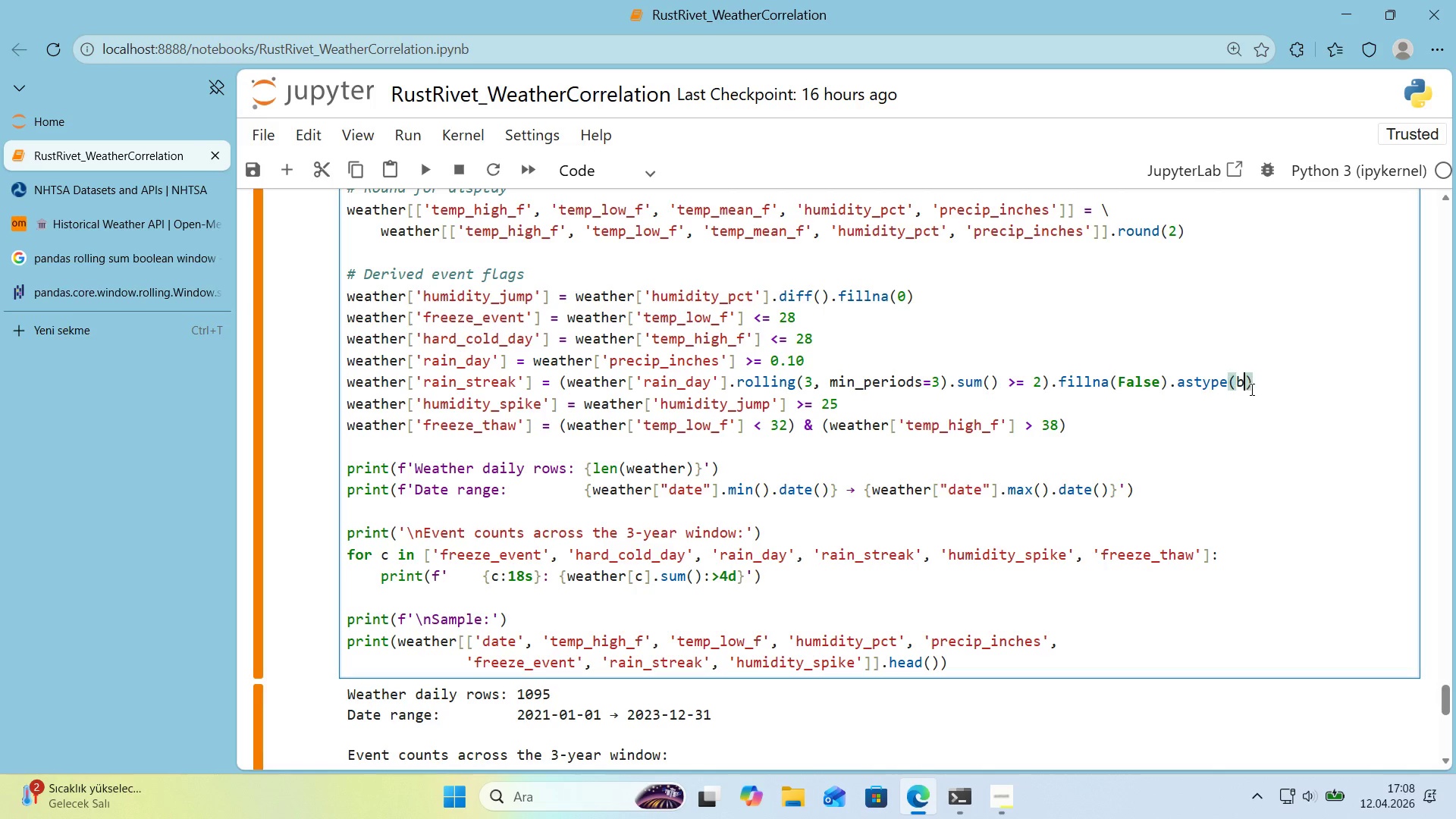 
 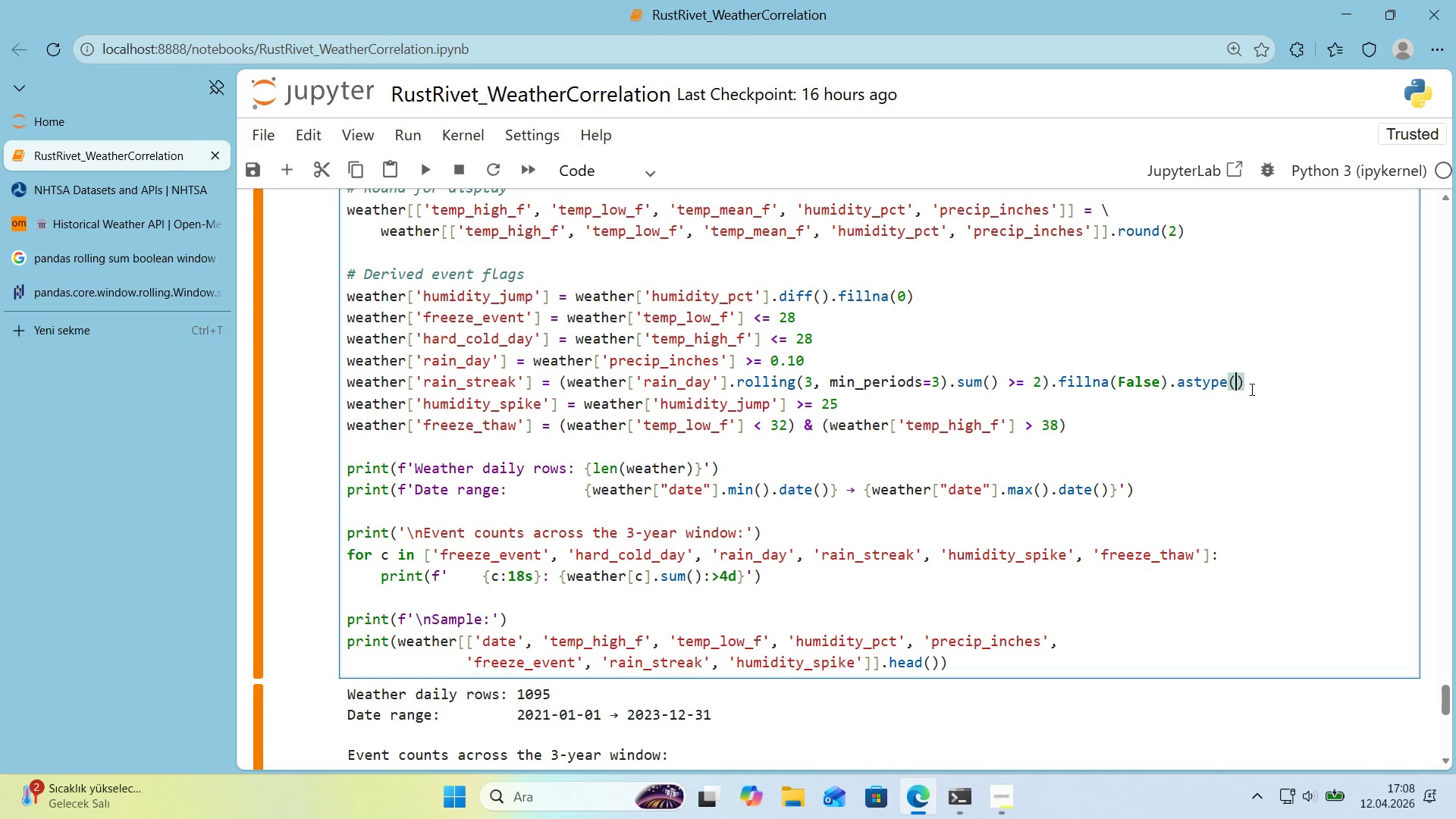 
key(ArrowLeft)
 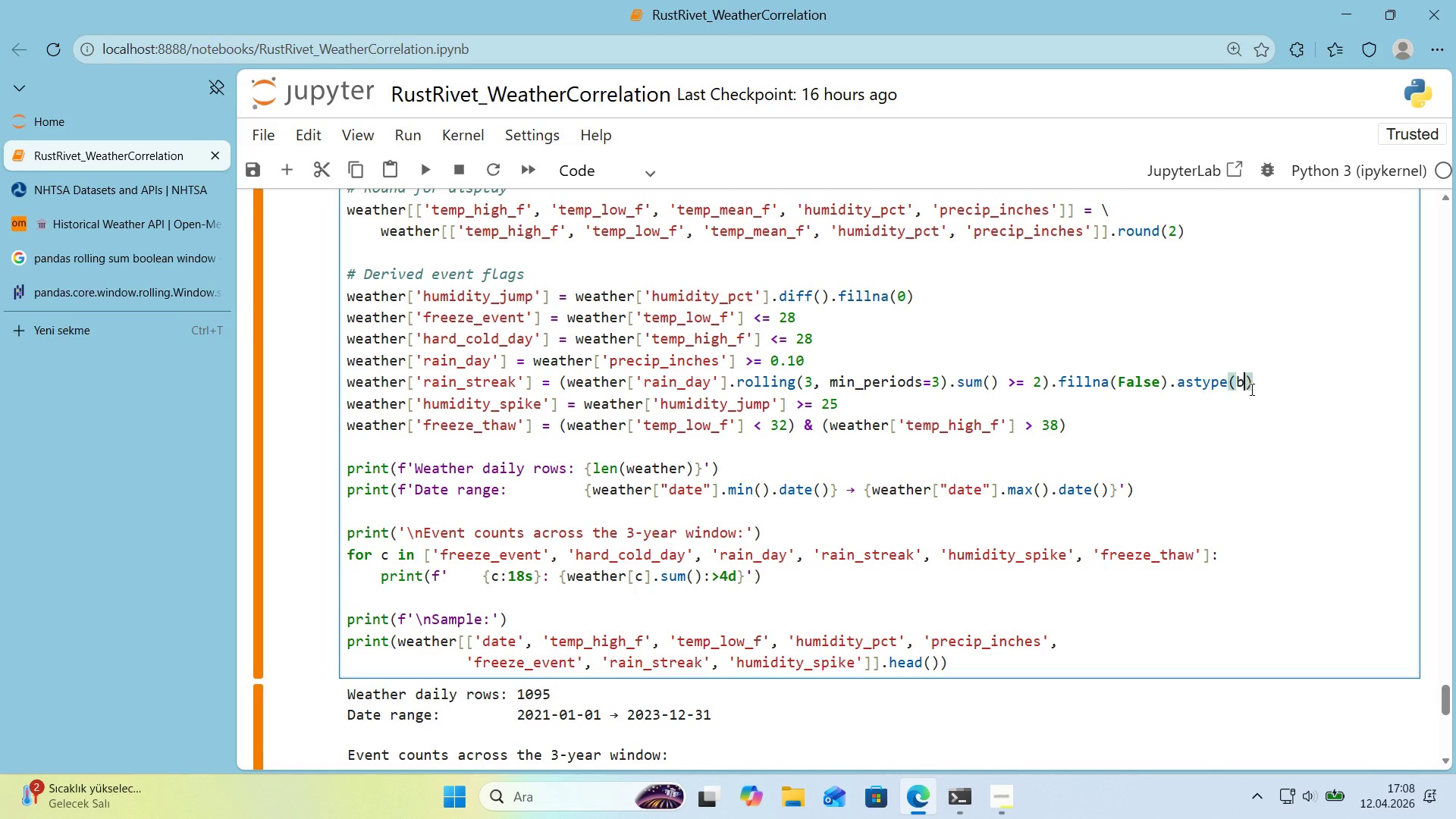 
type(bool)
 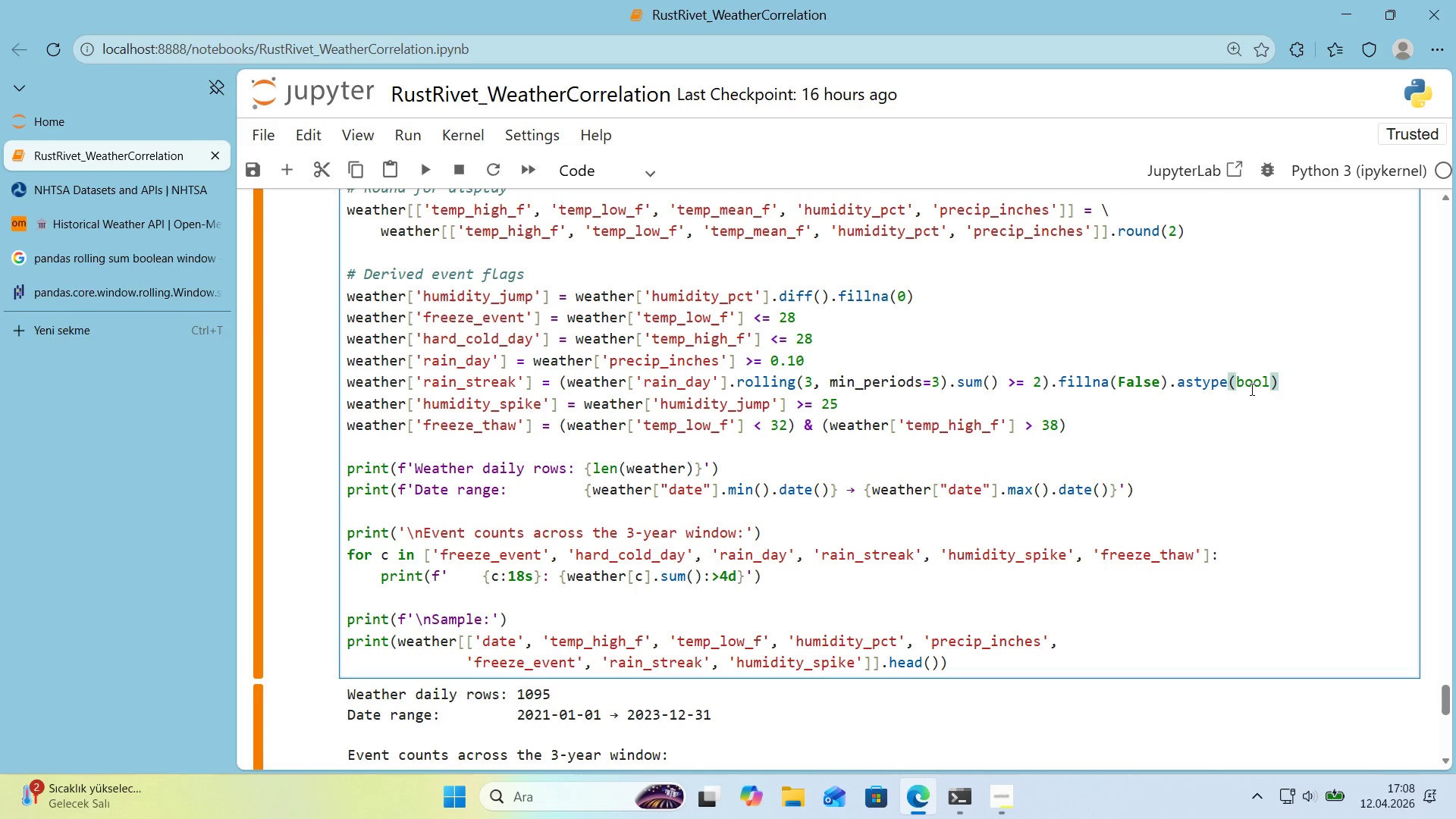 
key(ArrowRight)
 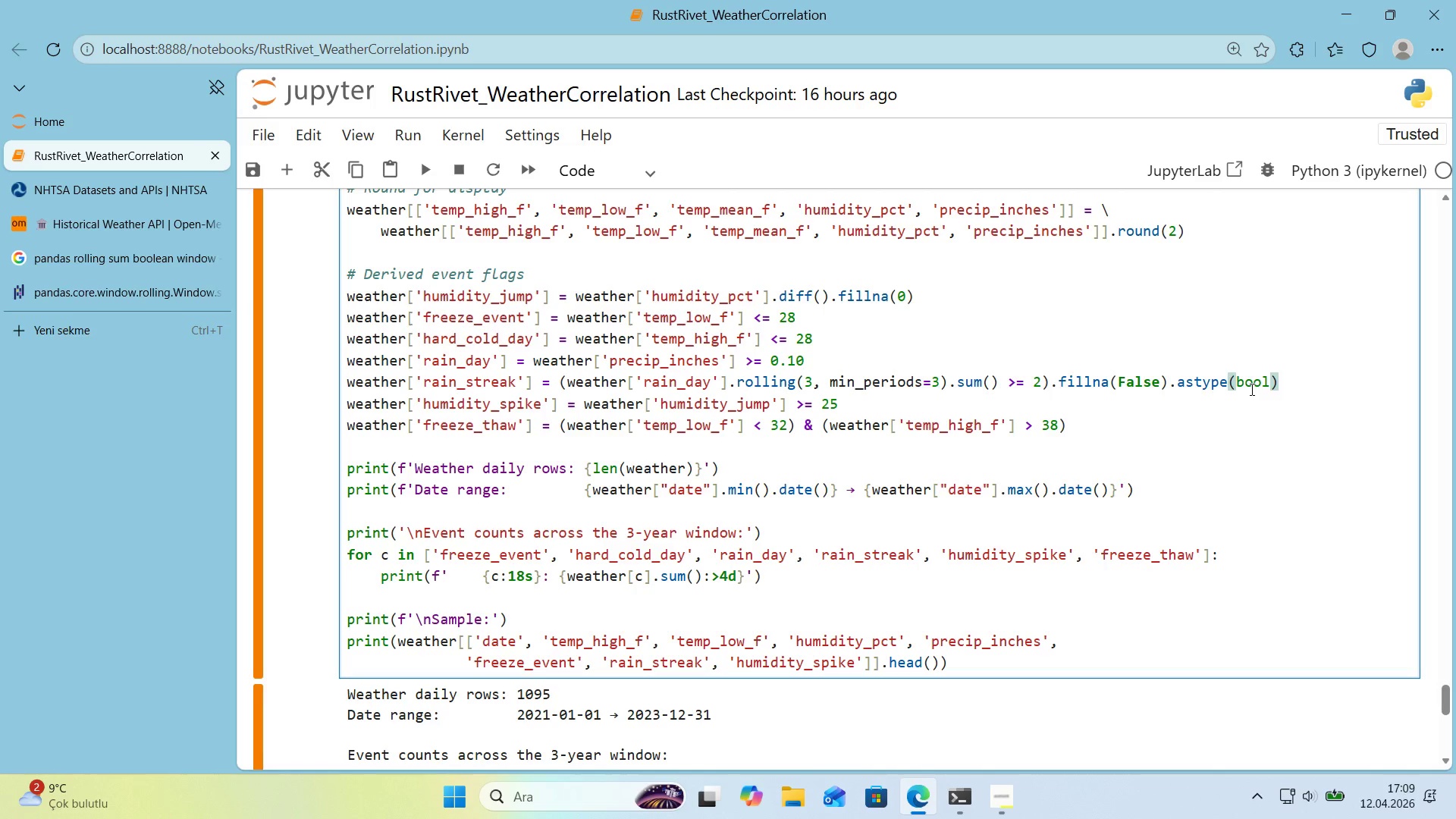 
wait(19.3)
 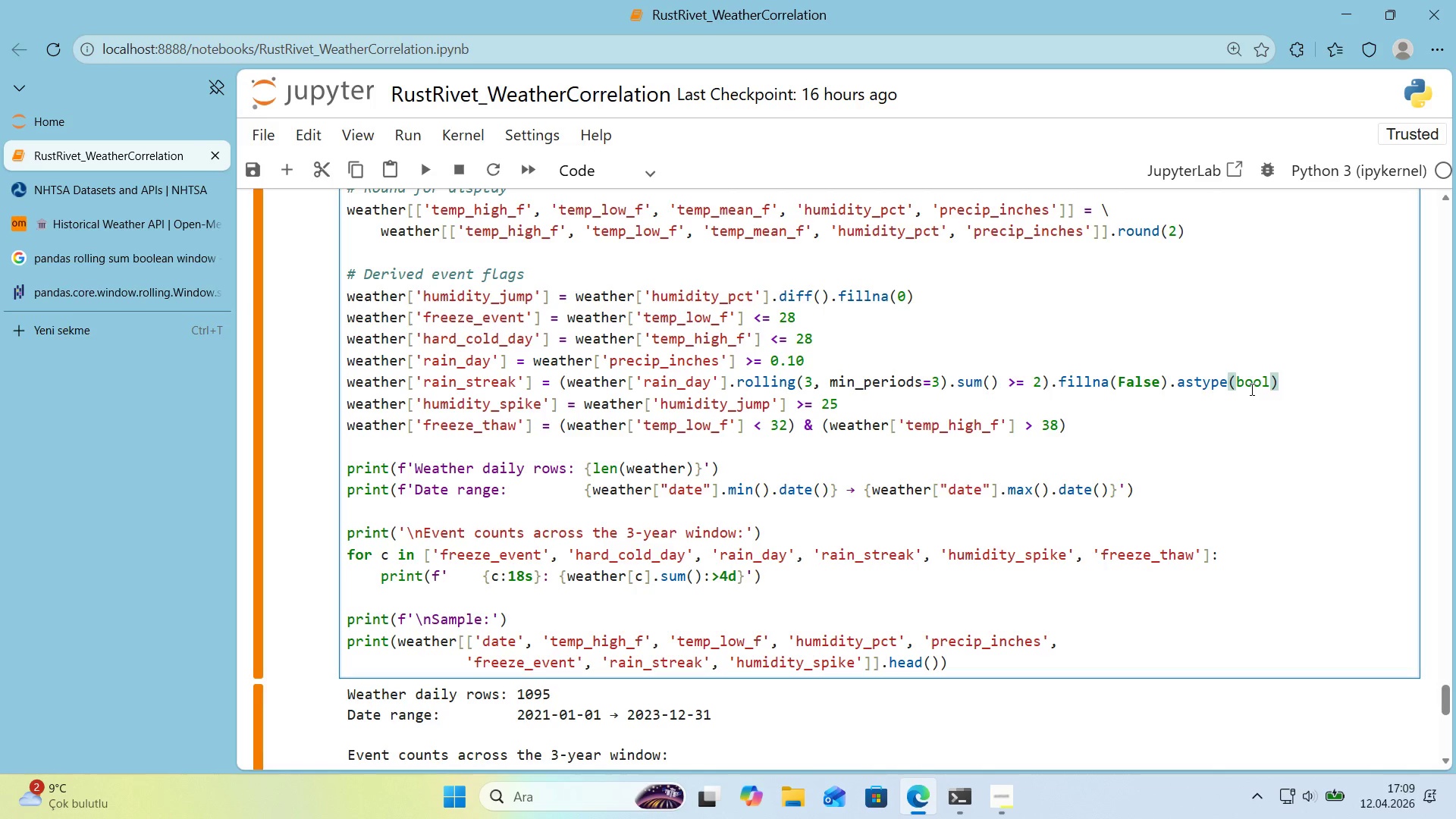 
left_click([823, 364])
 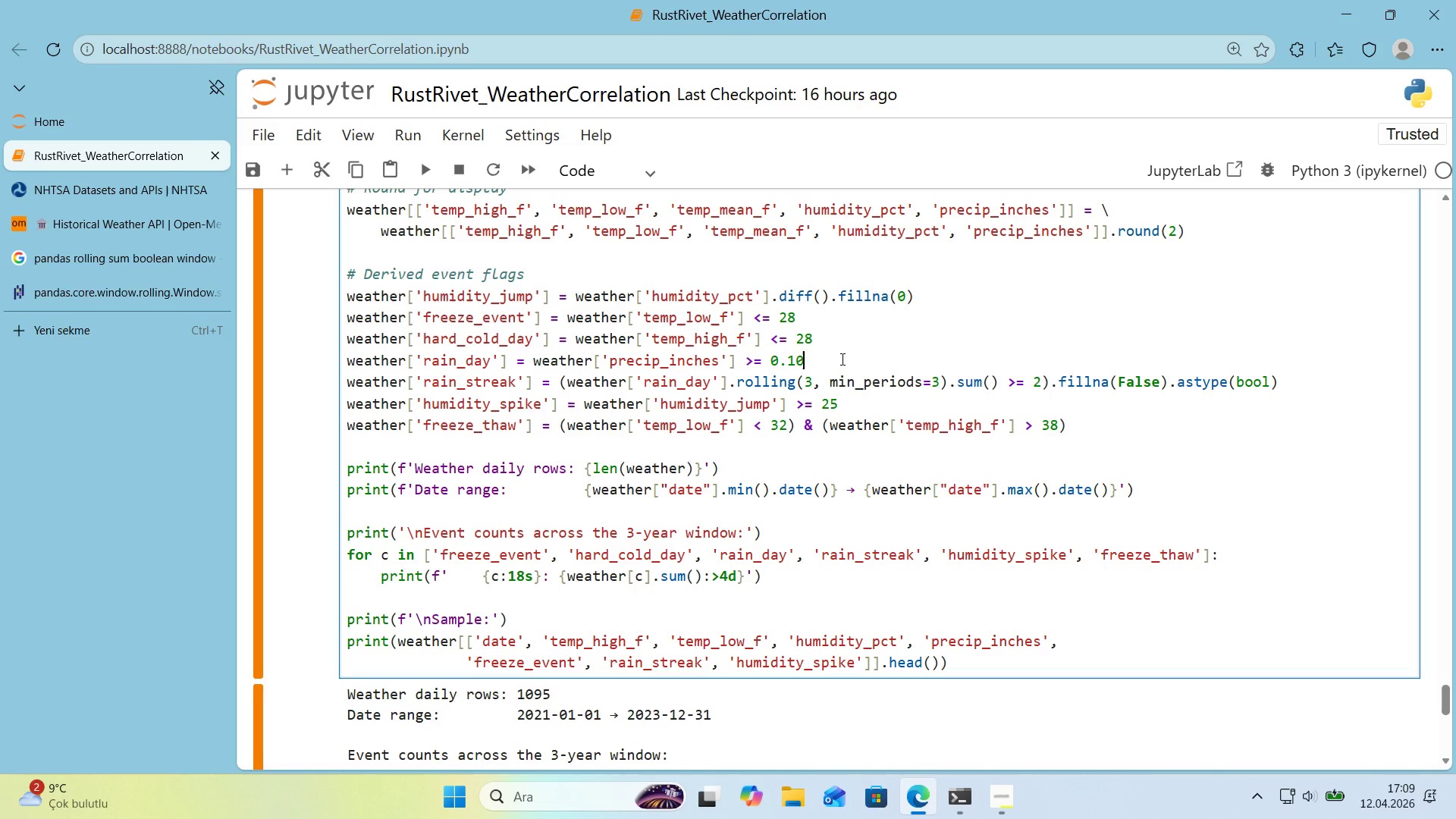 
wait(13.62)
 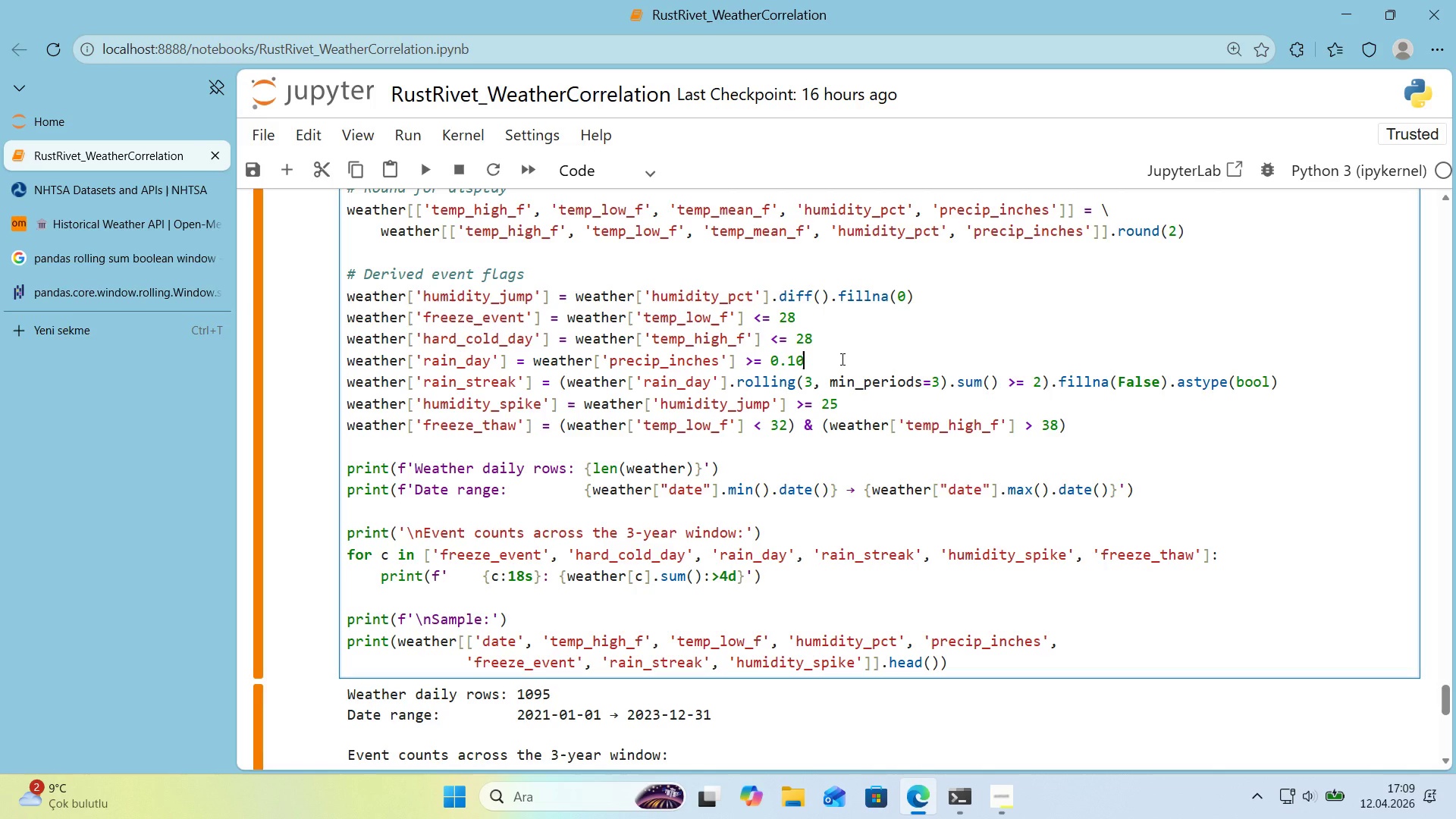 
left_click([864, 398])
 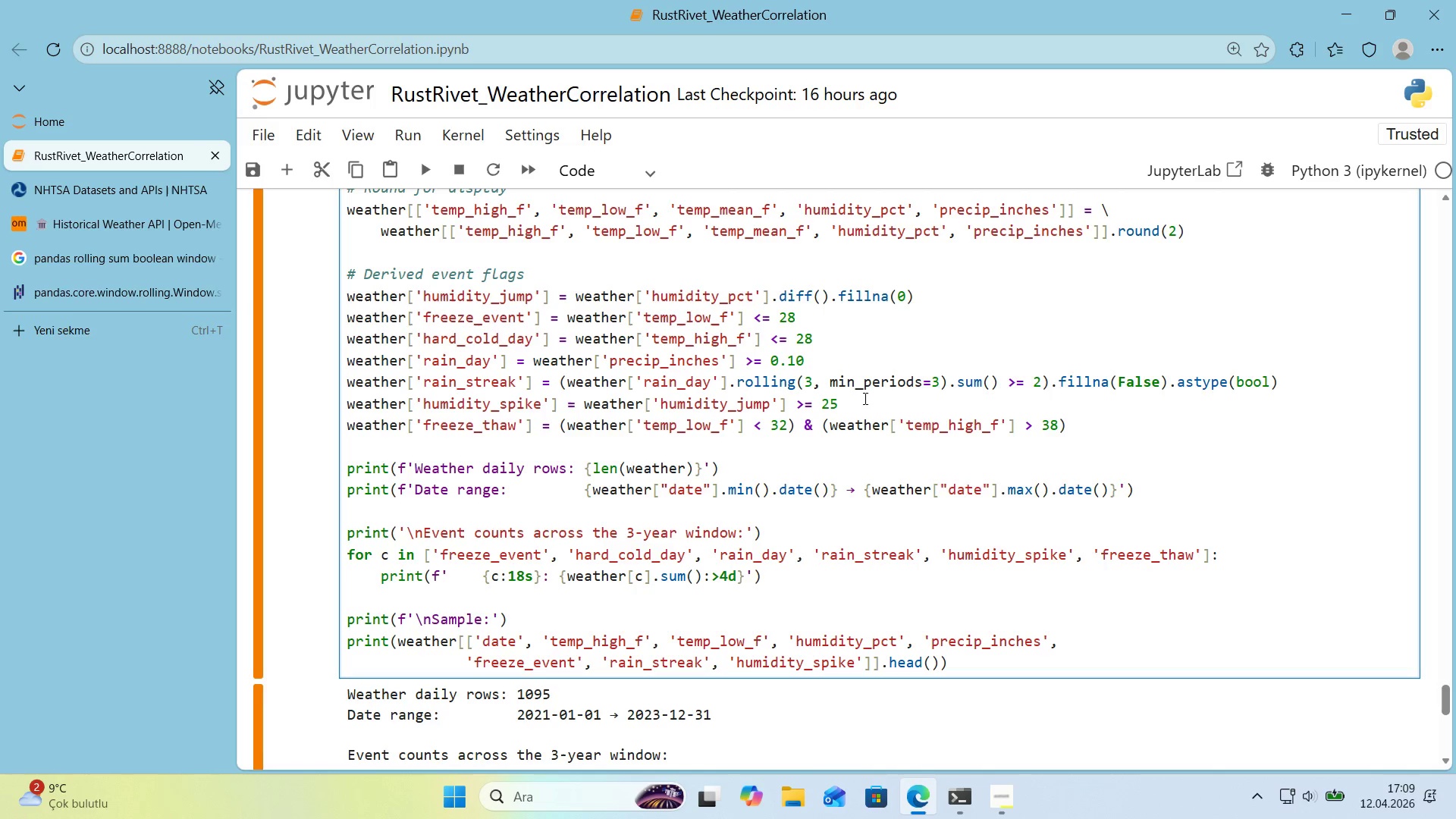 
wait(8.25)
 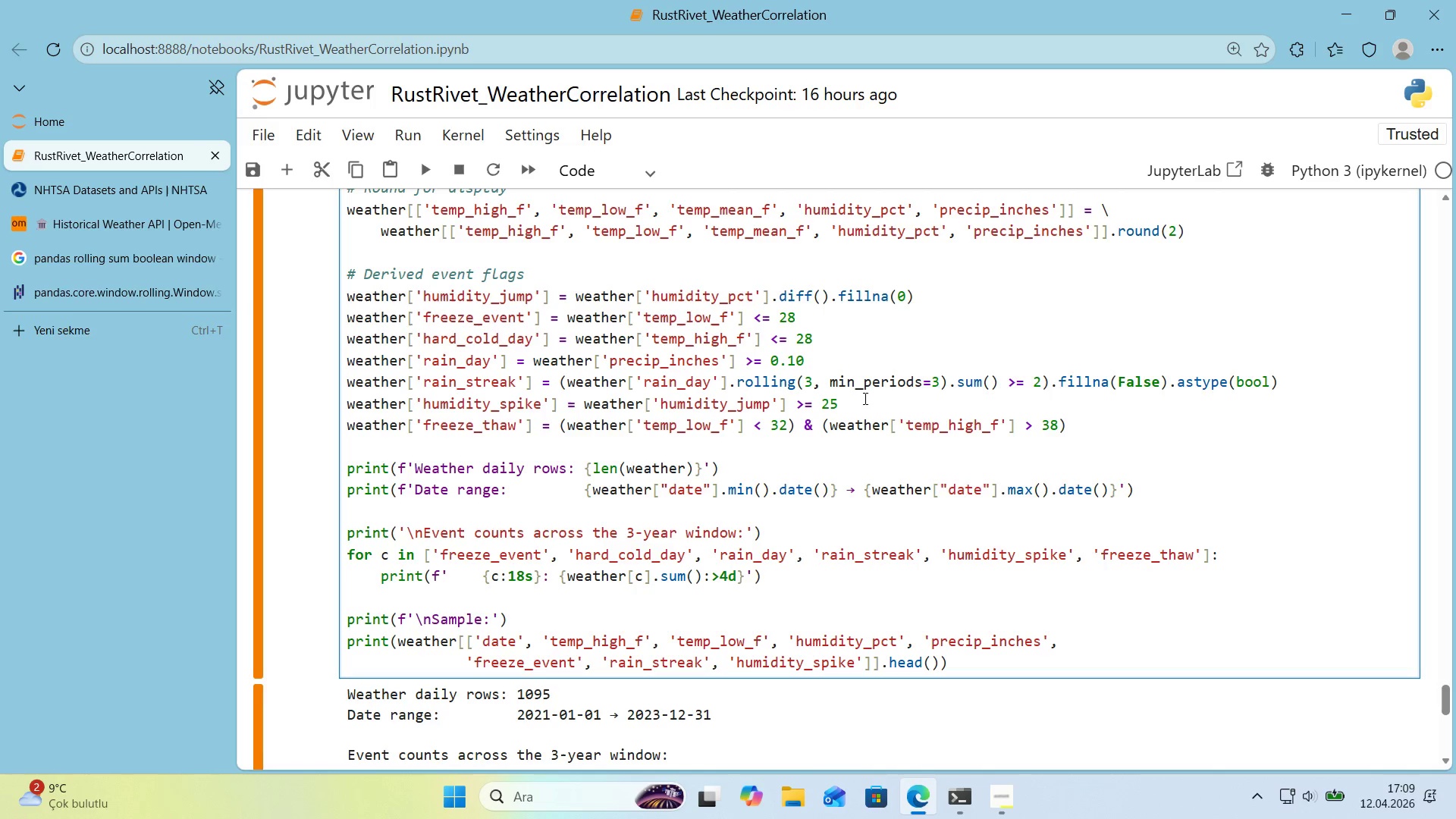 
key(Backspace)
 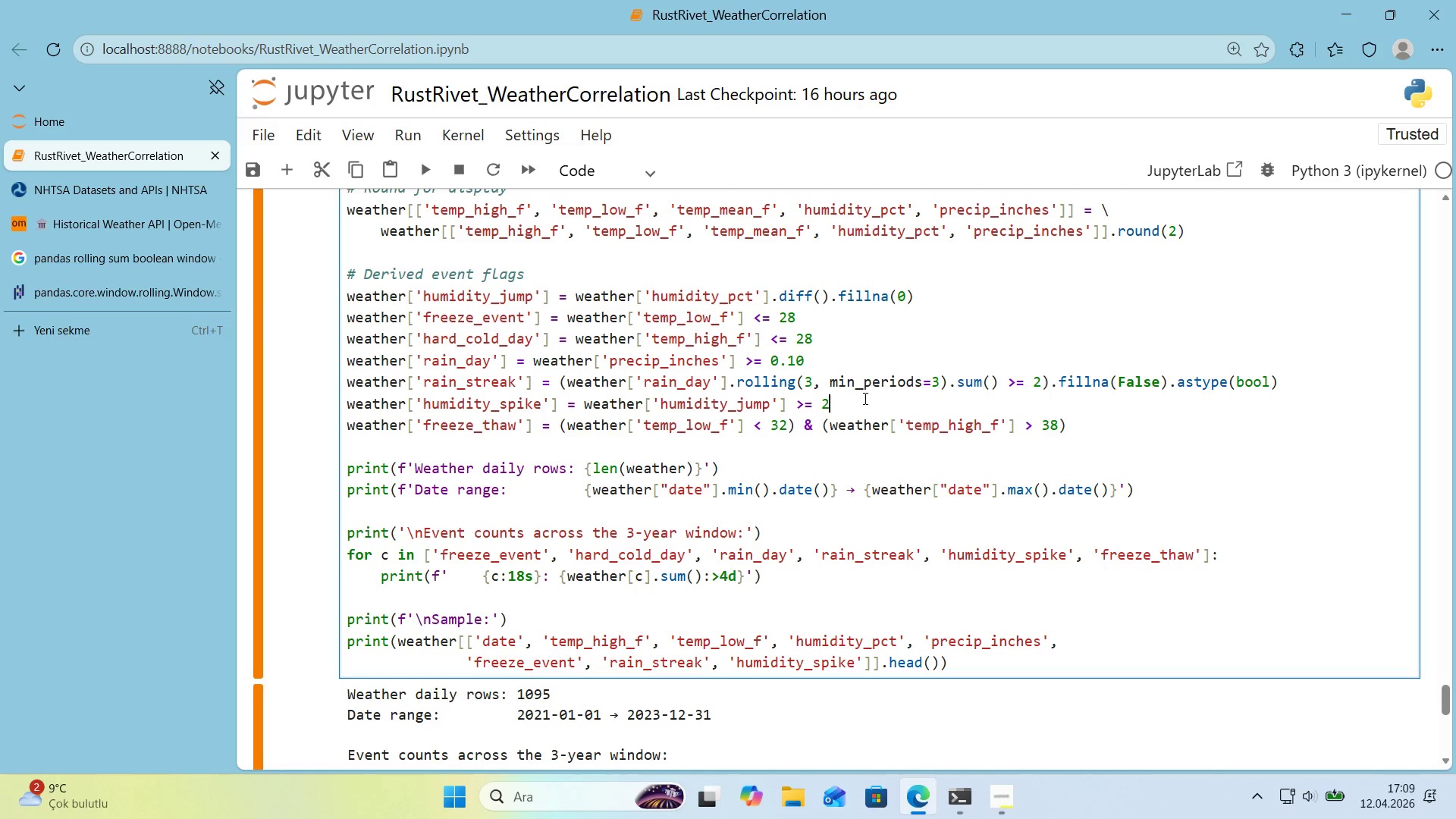 
key(Numpad0)
 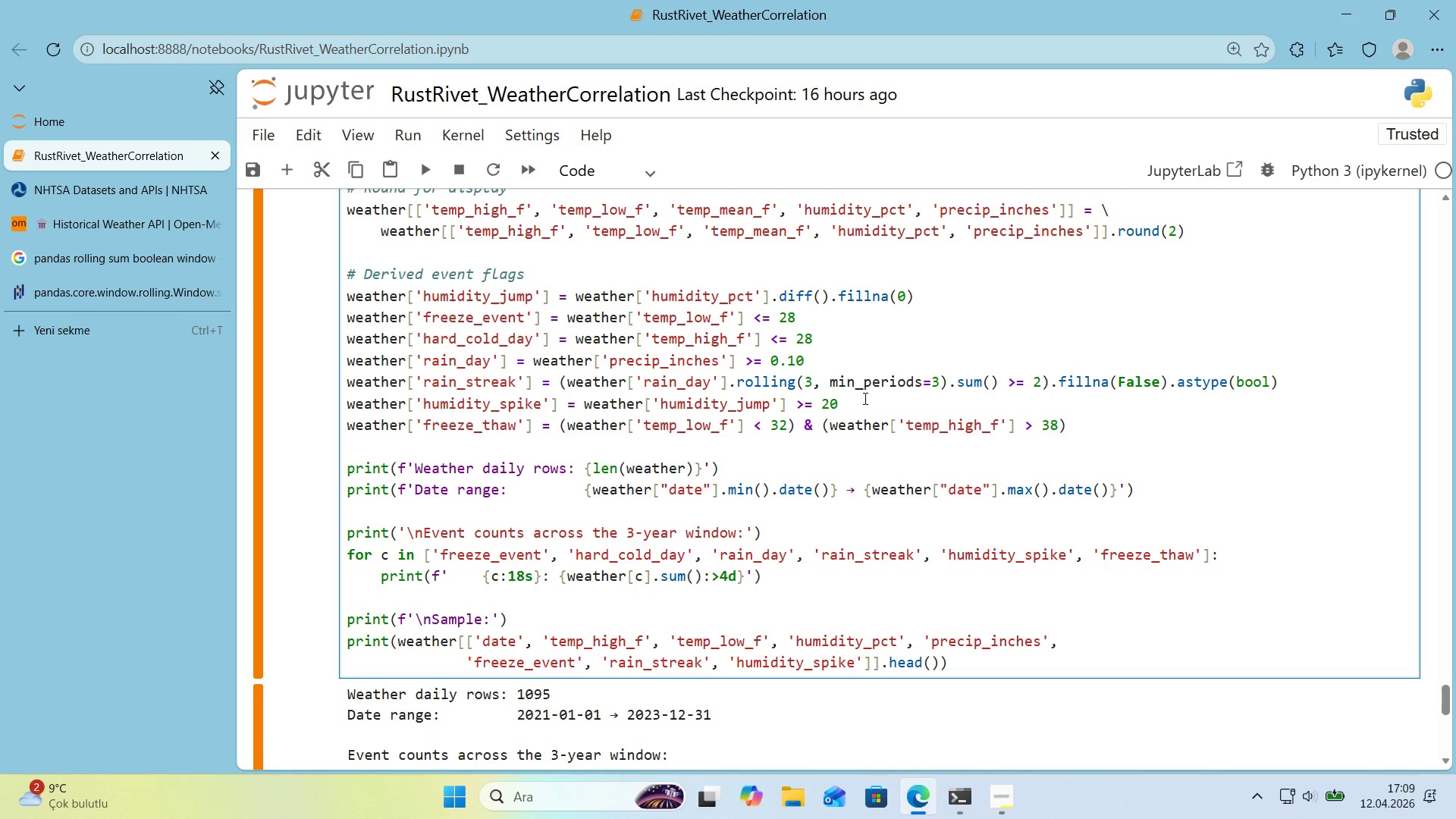 
key(Shift+Enter)
 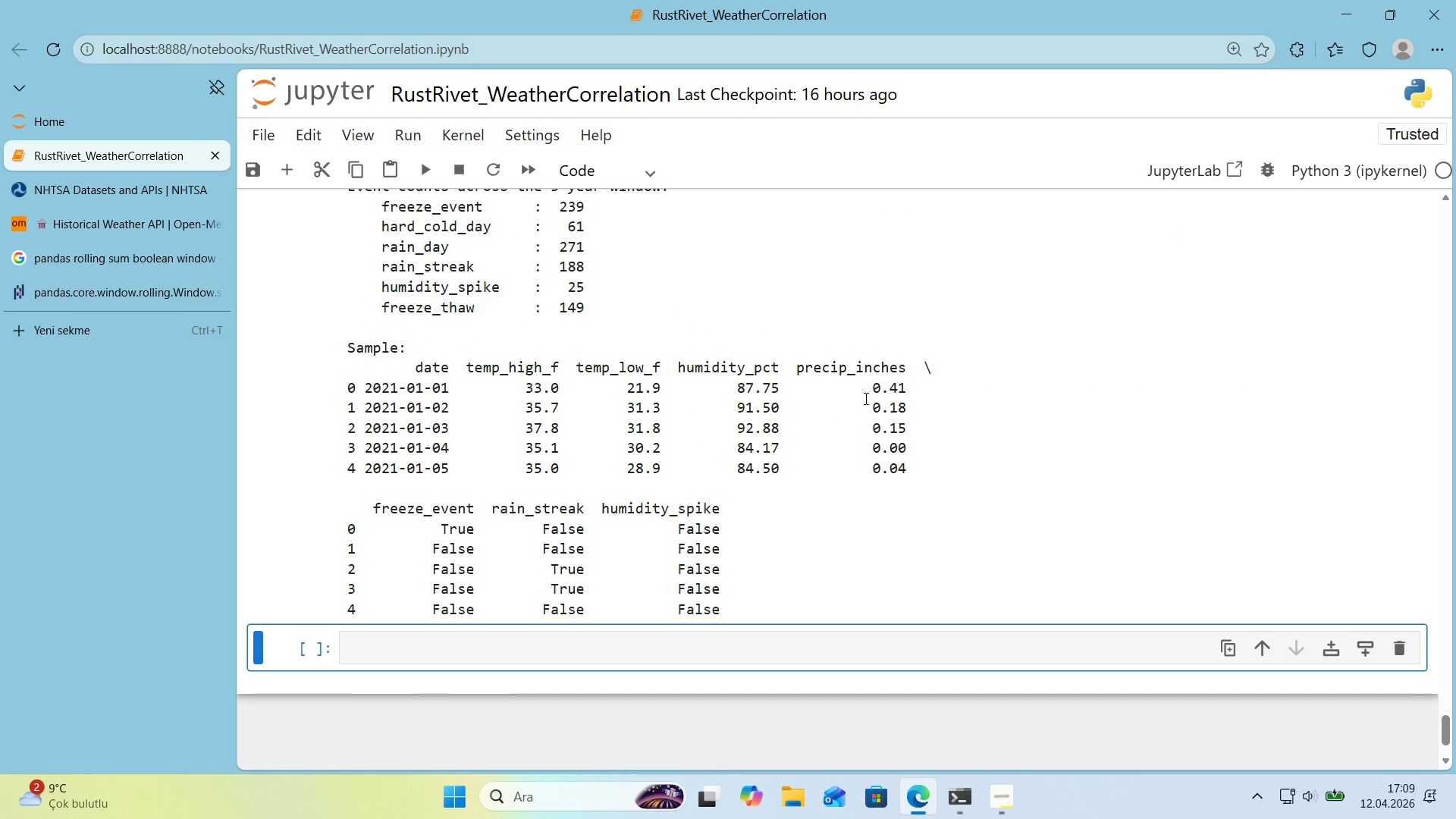 
scroll: coordinate [923, 402], scroll_direction: up, amount: 6.0
 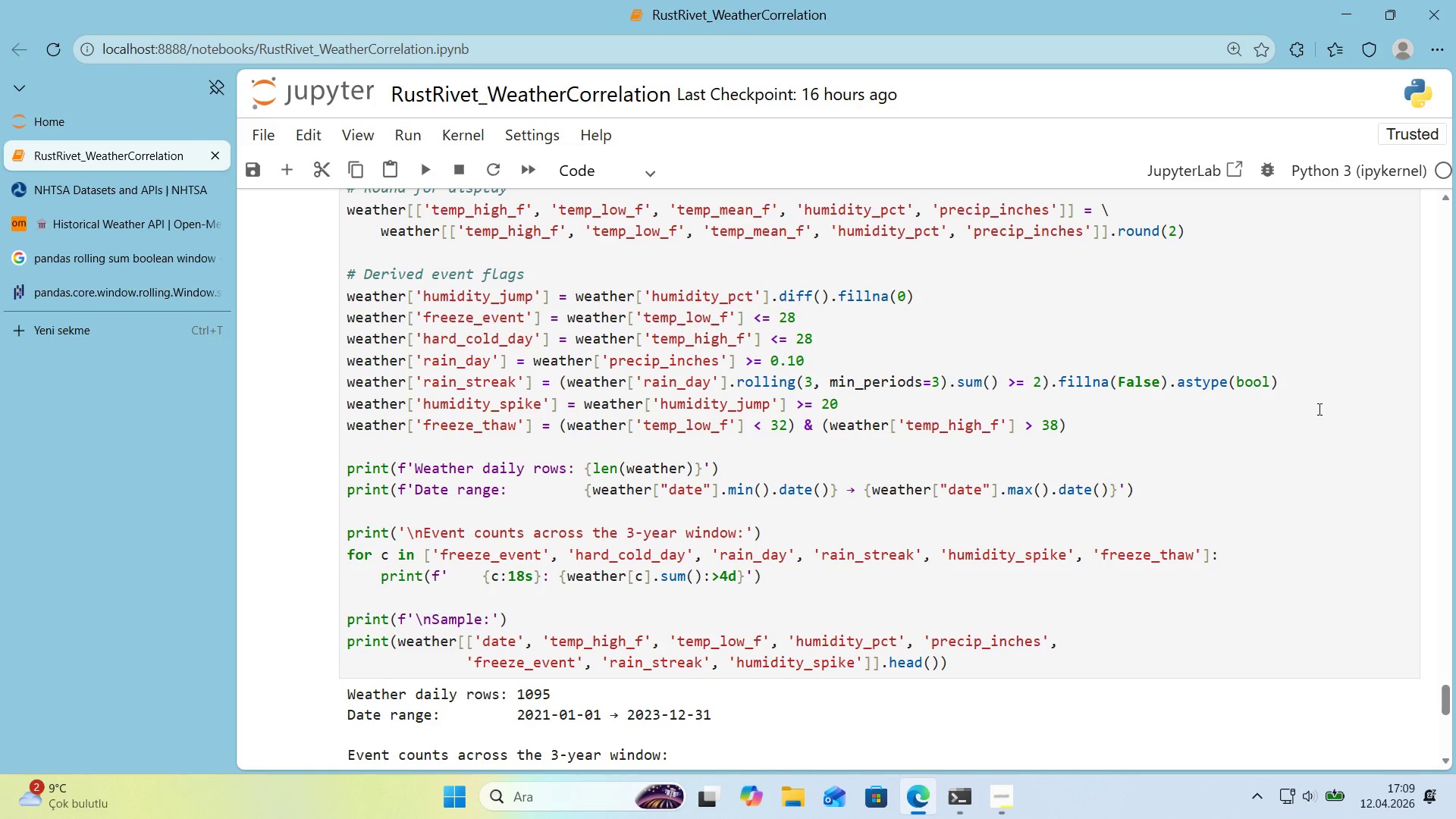 
wait(14.66)
 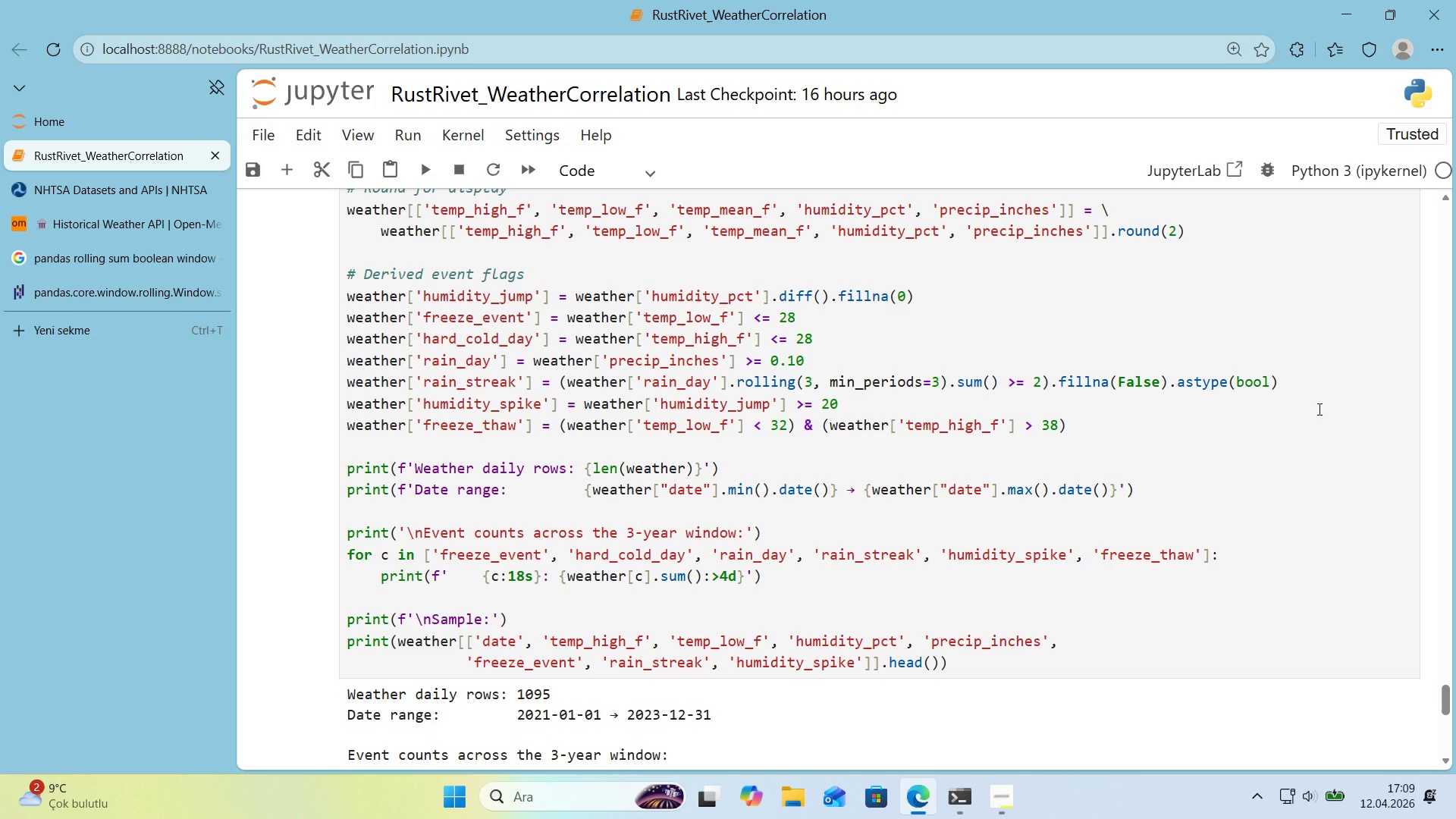 
scroll: coordinate [1109, 406], scroll_direction: down, amount: 5.0
 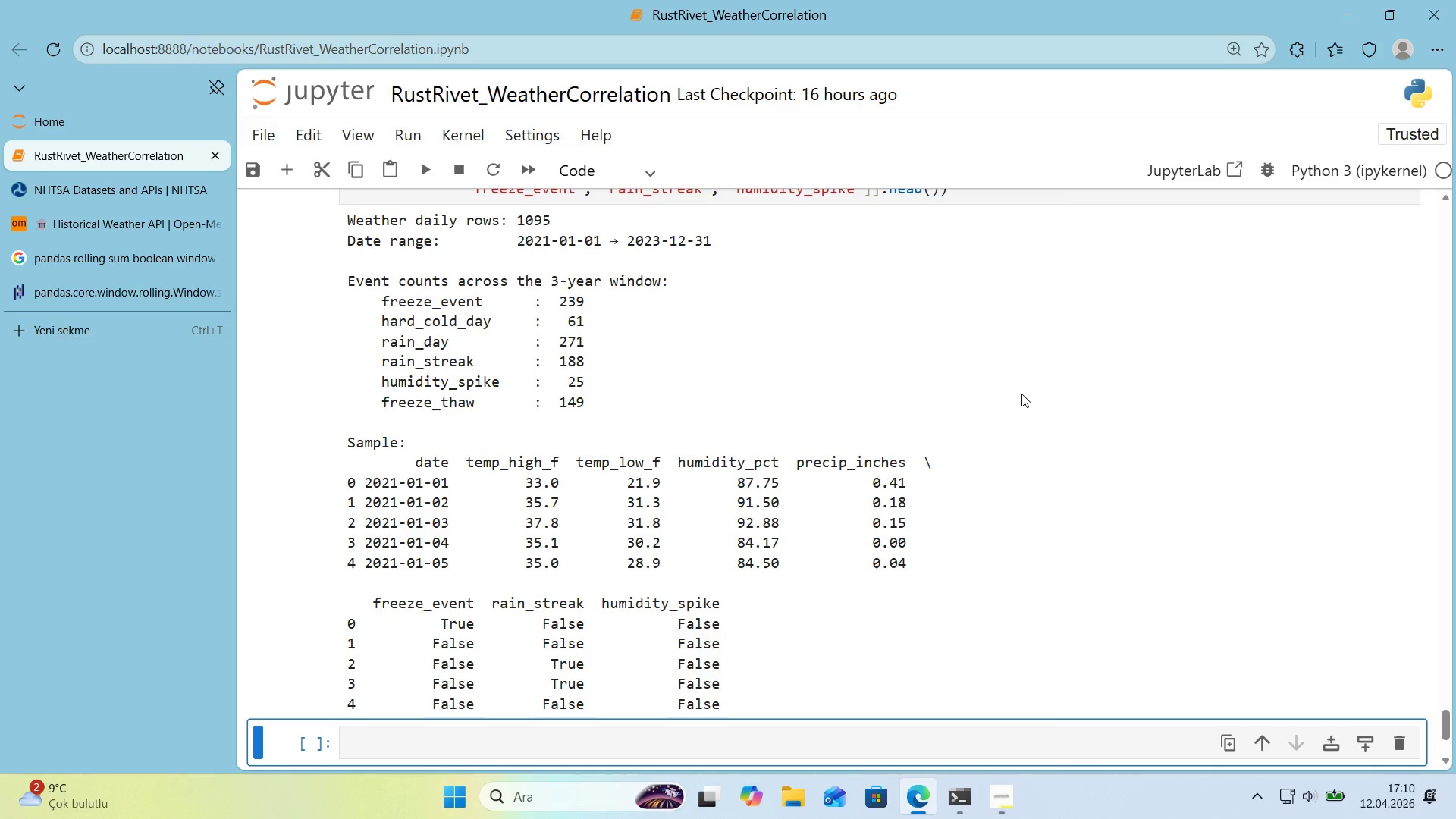 
wait(39.7)
 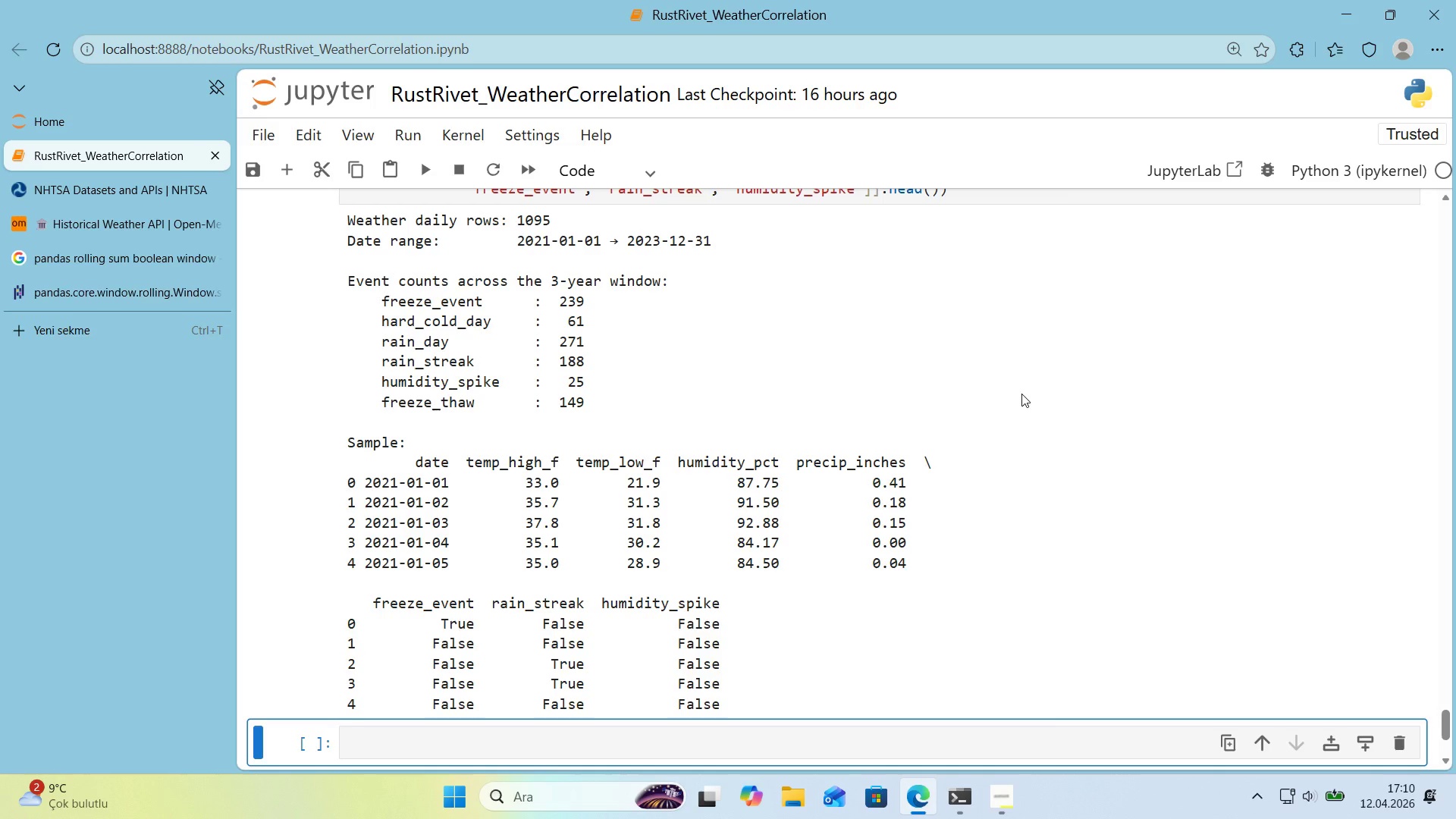 
left_click_drag(start_coordinate=[584, 361], to_coordinate=[560, 361])
 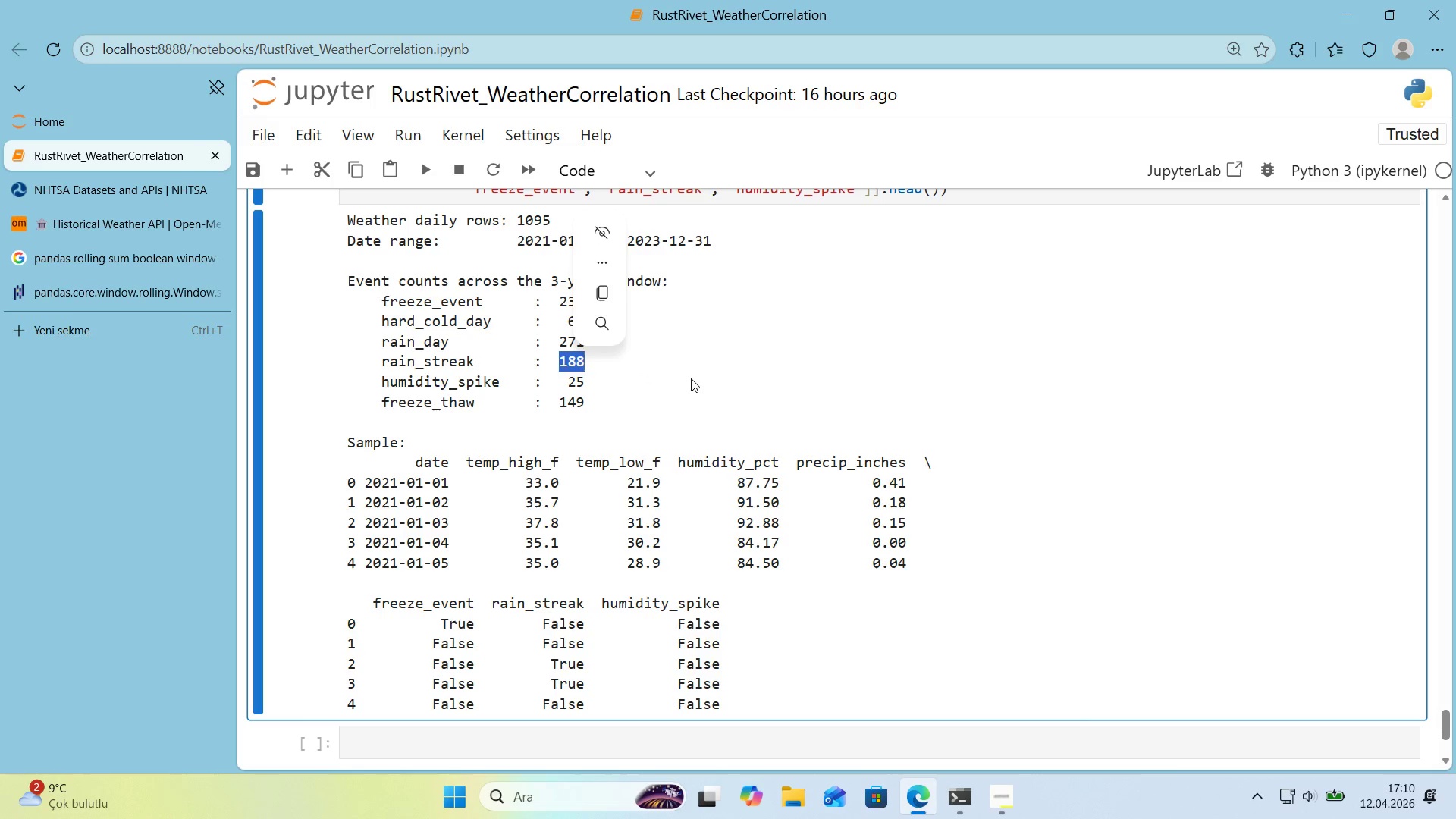 
left_click([691, 378])
 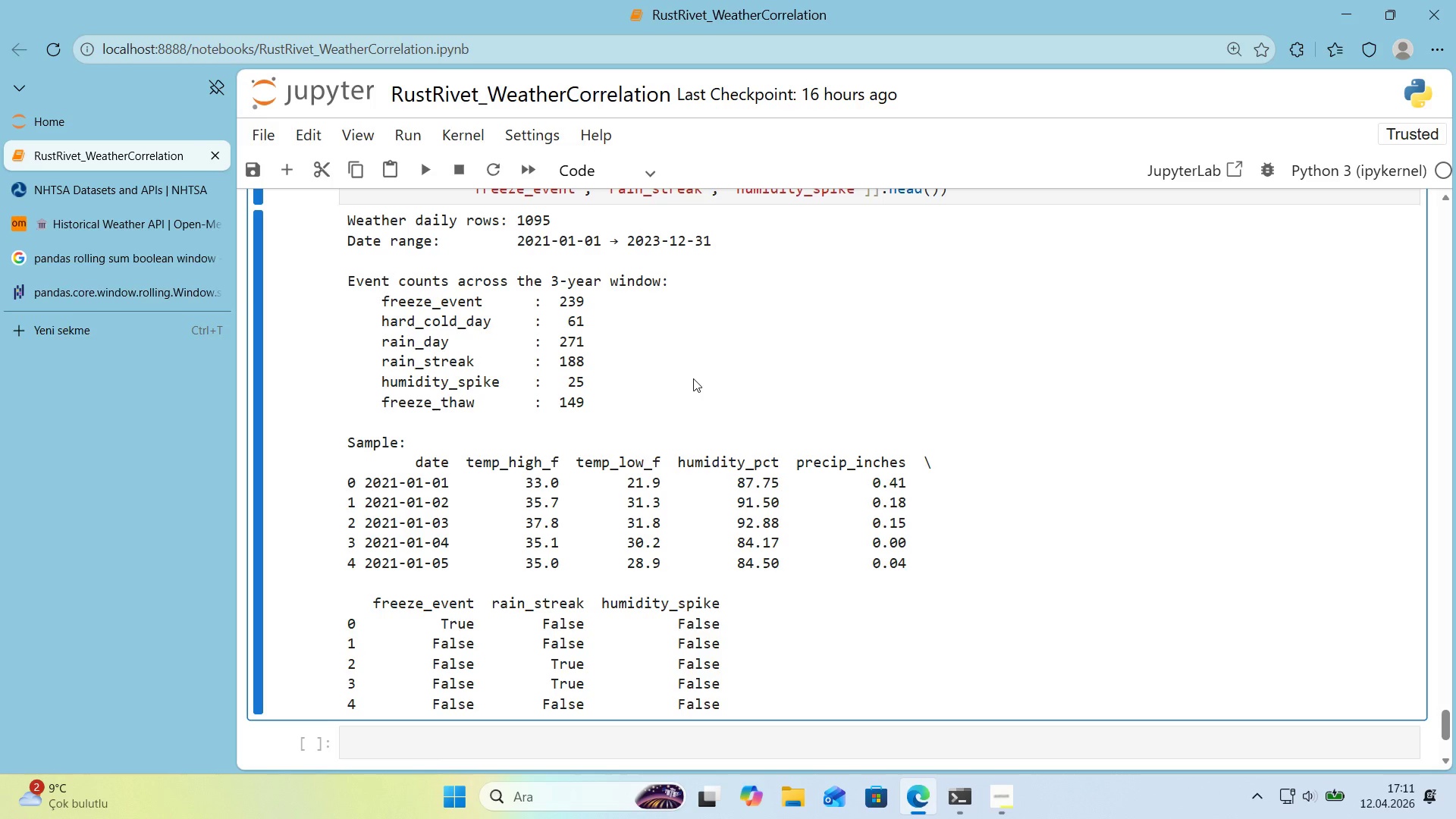 
wait(35.94)
 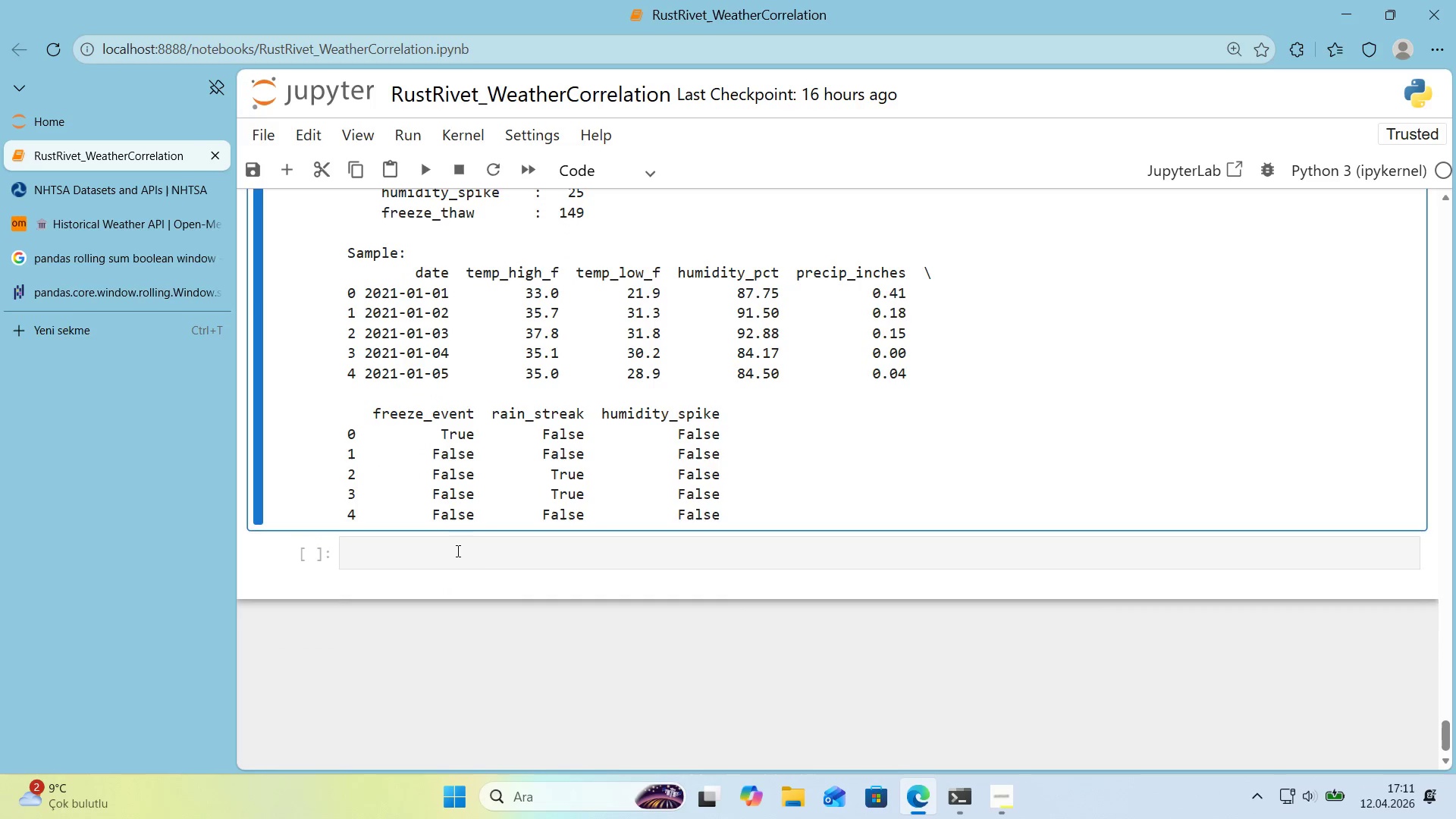 
left_click([457, 551])
 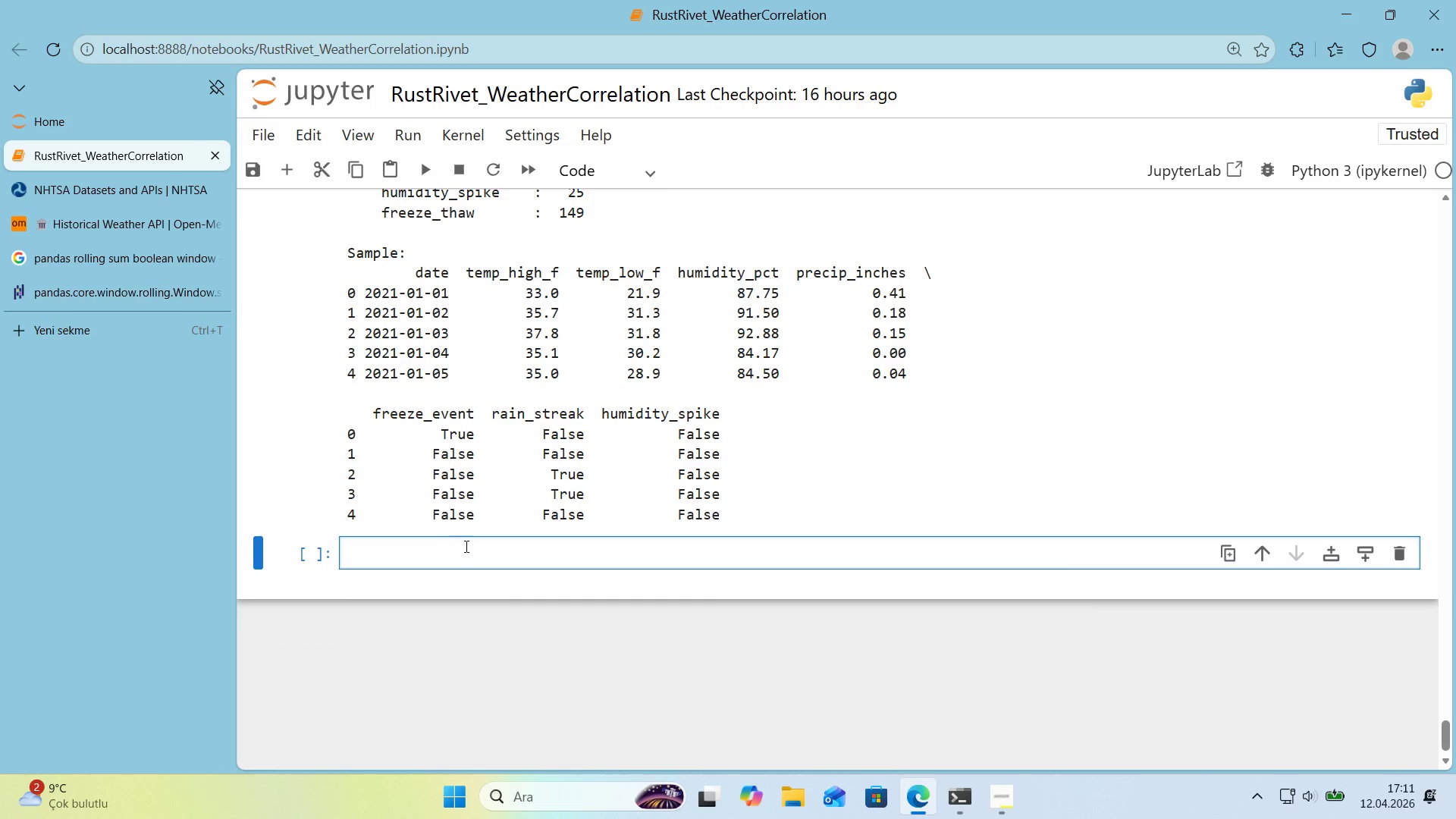 
scroll: coordinate [562, 422], scroll_direction: down, amount: 2.0
 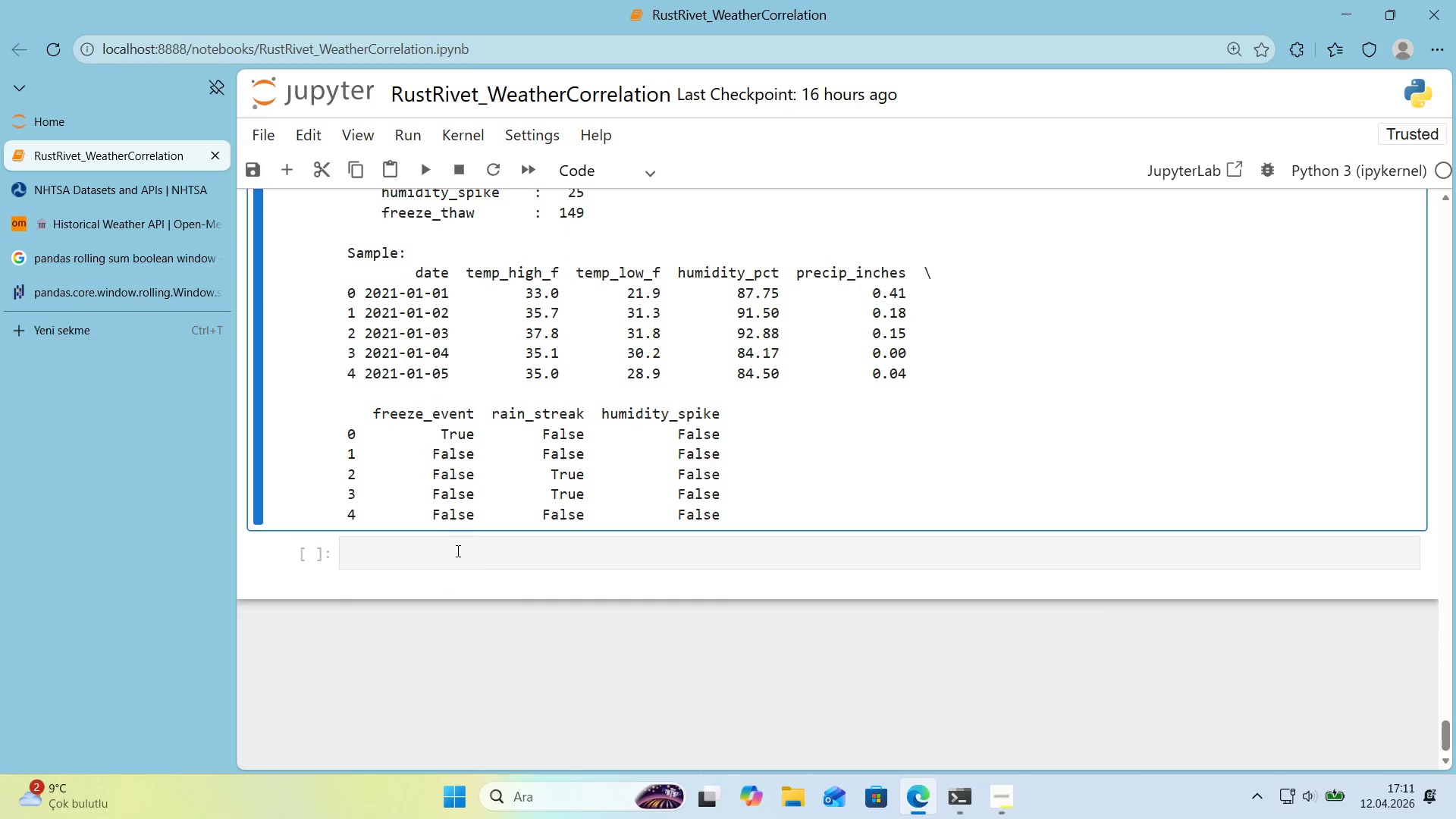 
double_click([604, 177])
 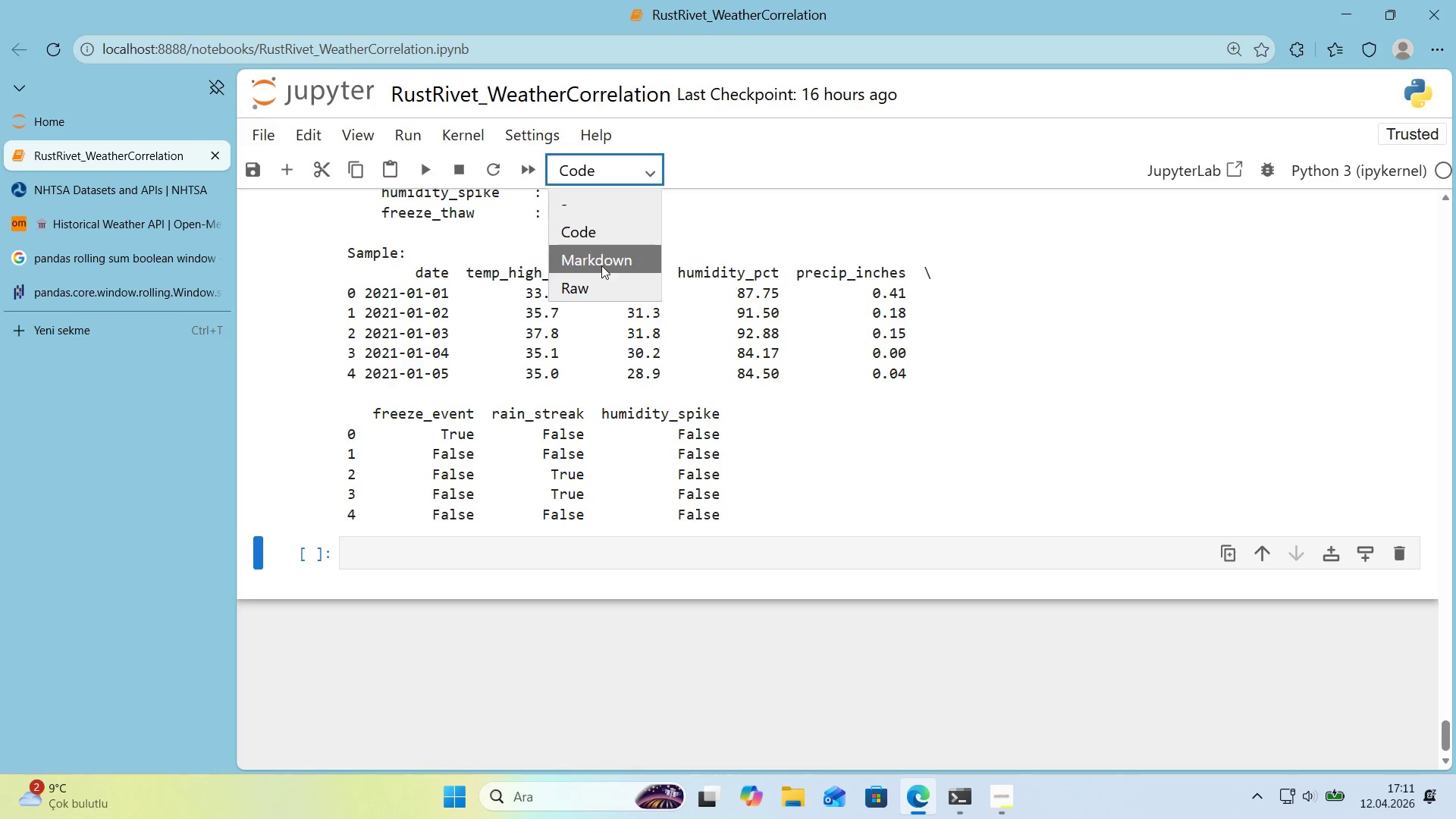 
left_click([601, 260])
 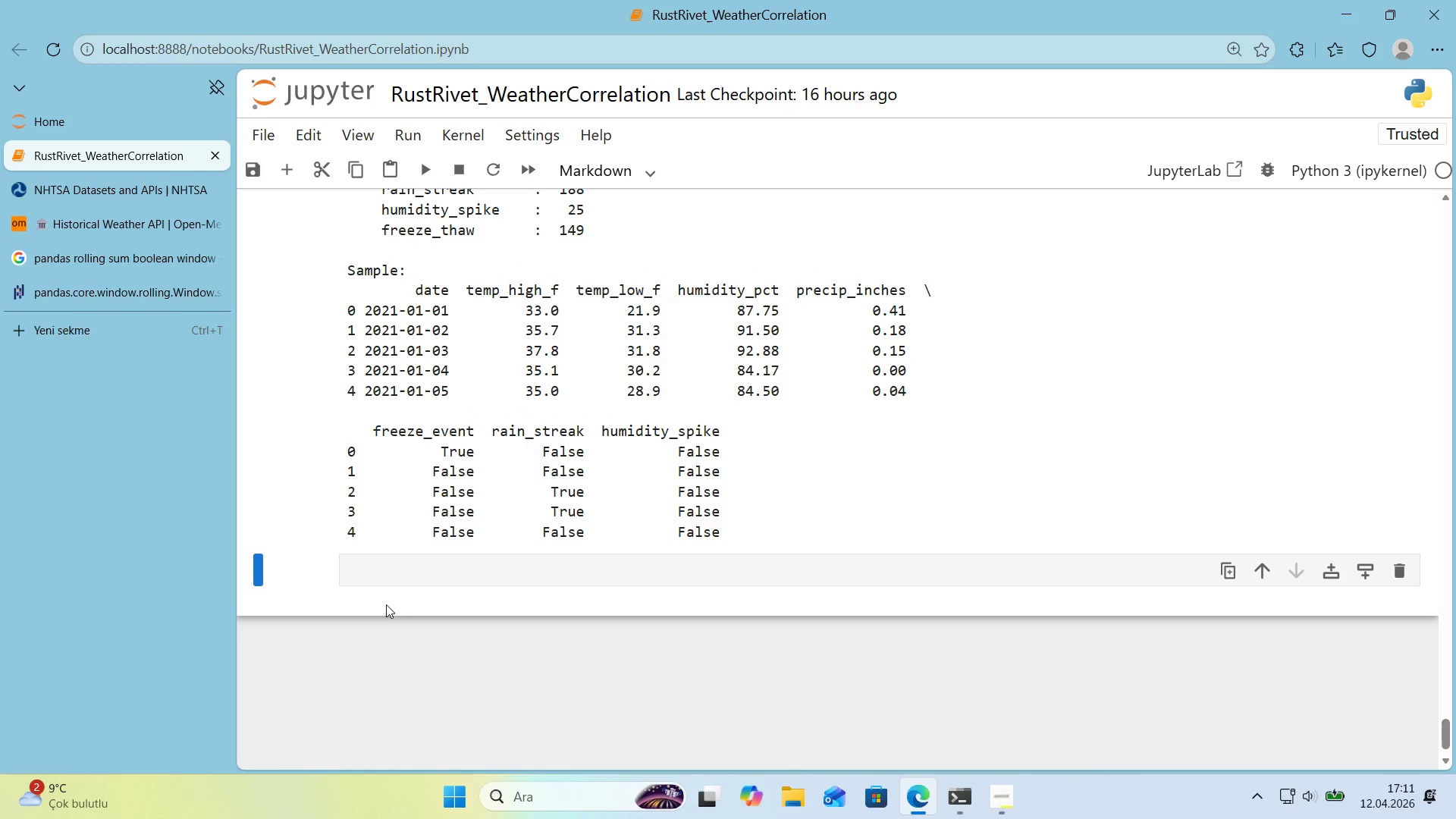 
left_click([391, 585])
 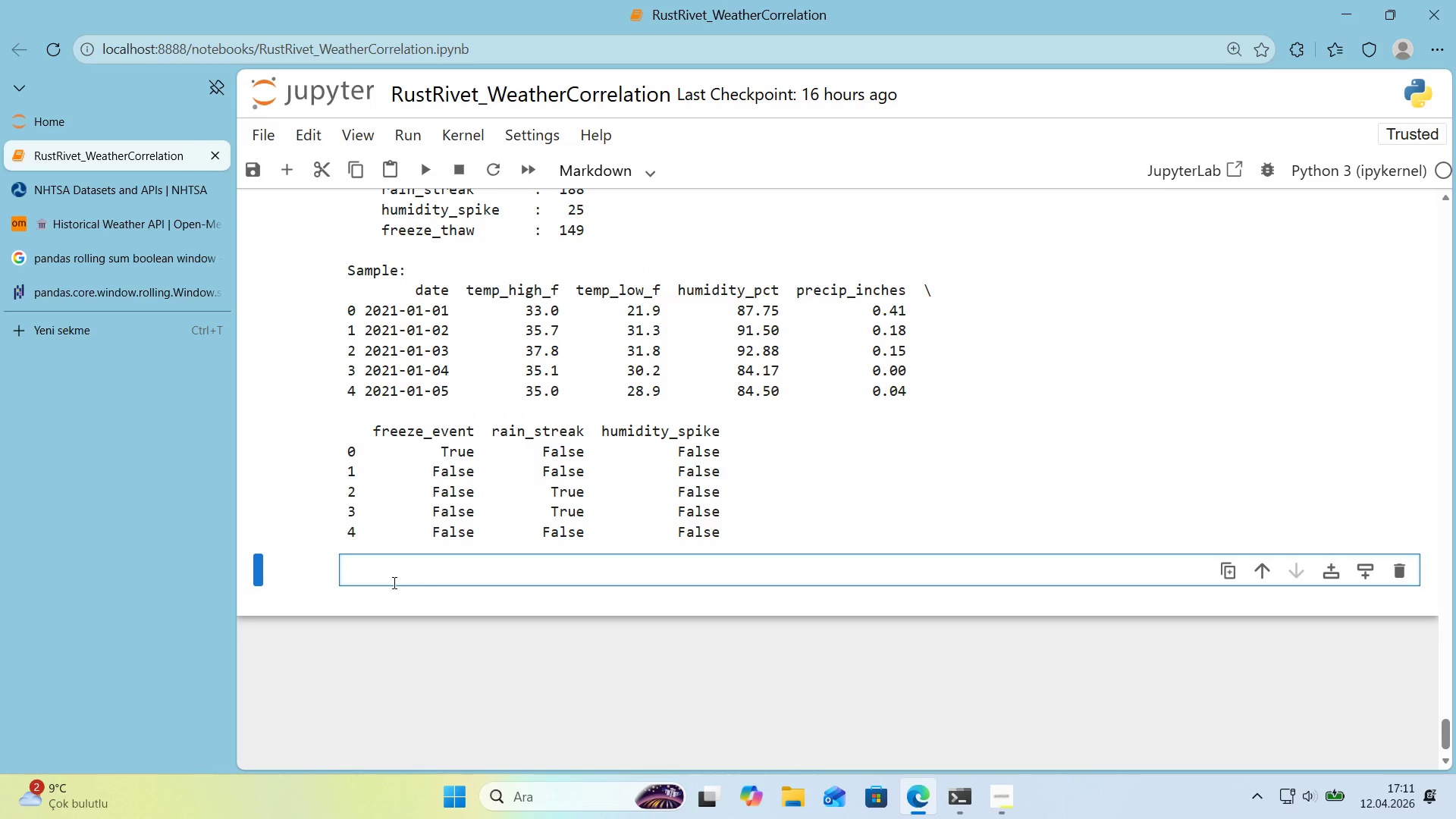 
key(Alt+Control+3)
 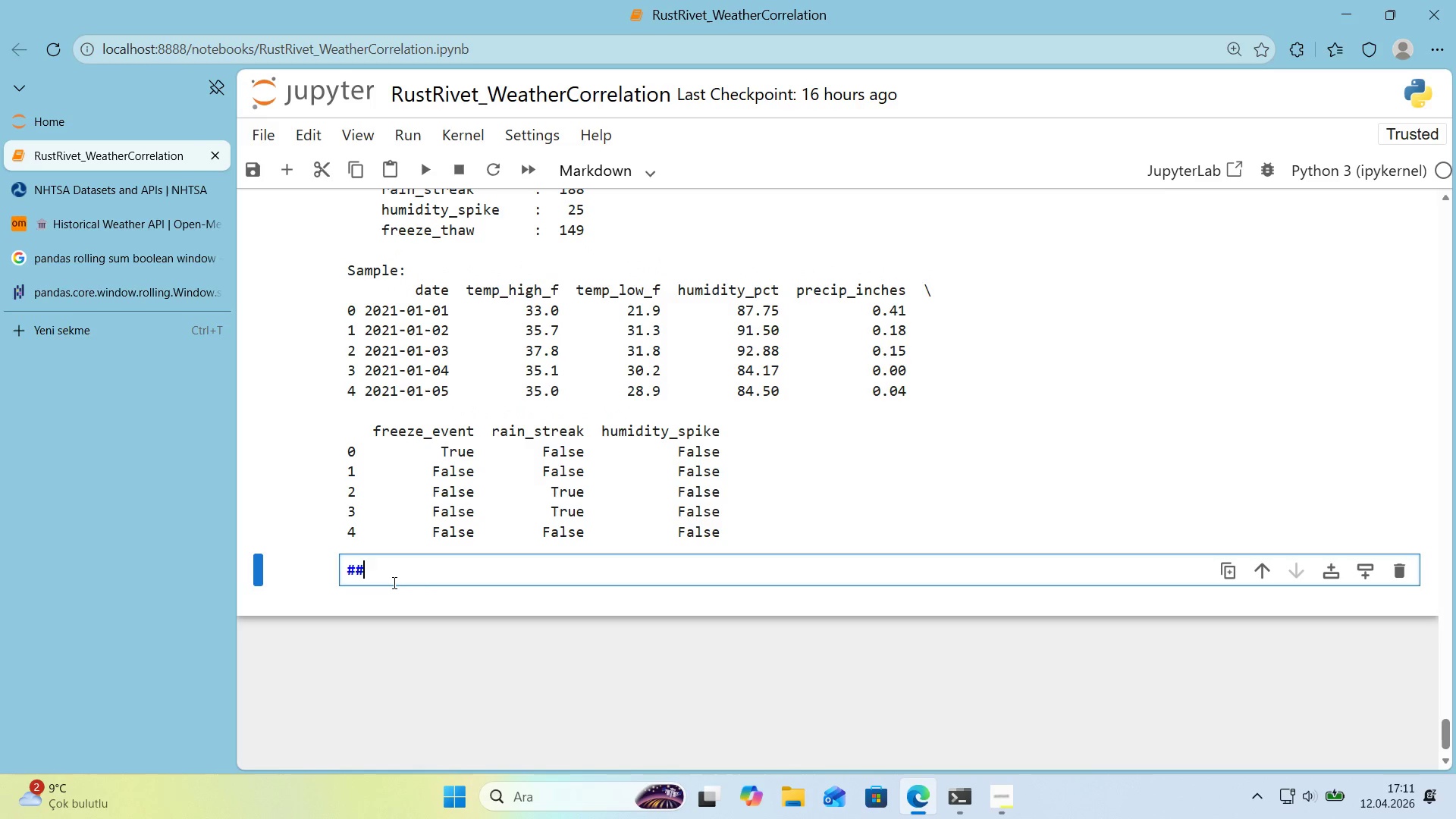 
key(Alt+Control+3)
 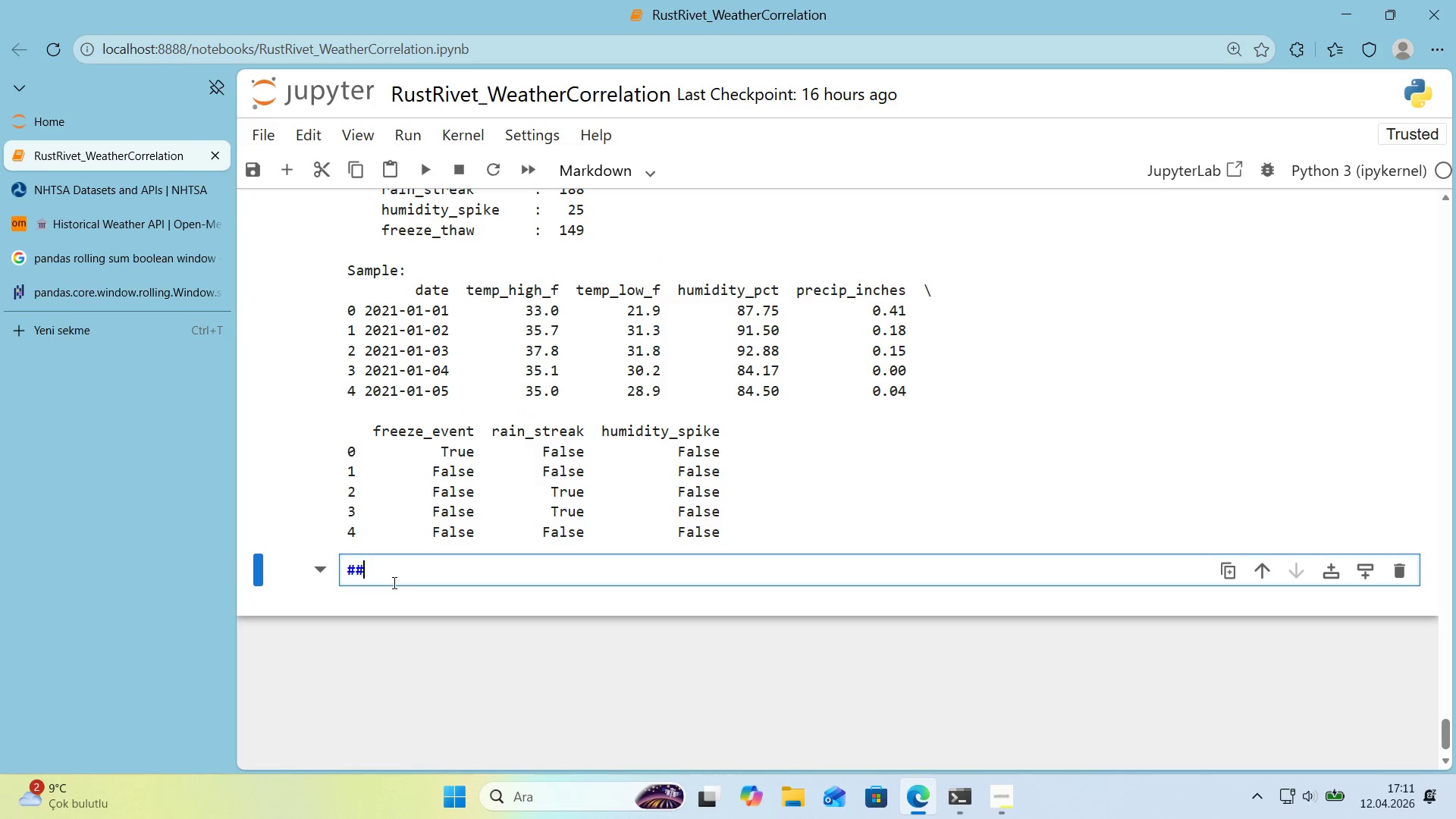 
type( 7. Jo'n compla'nts to weather on date)
 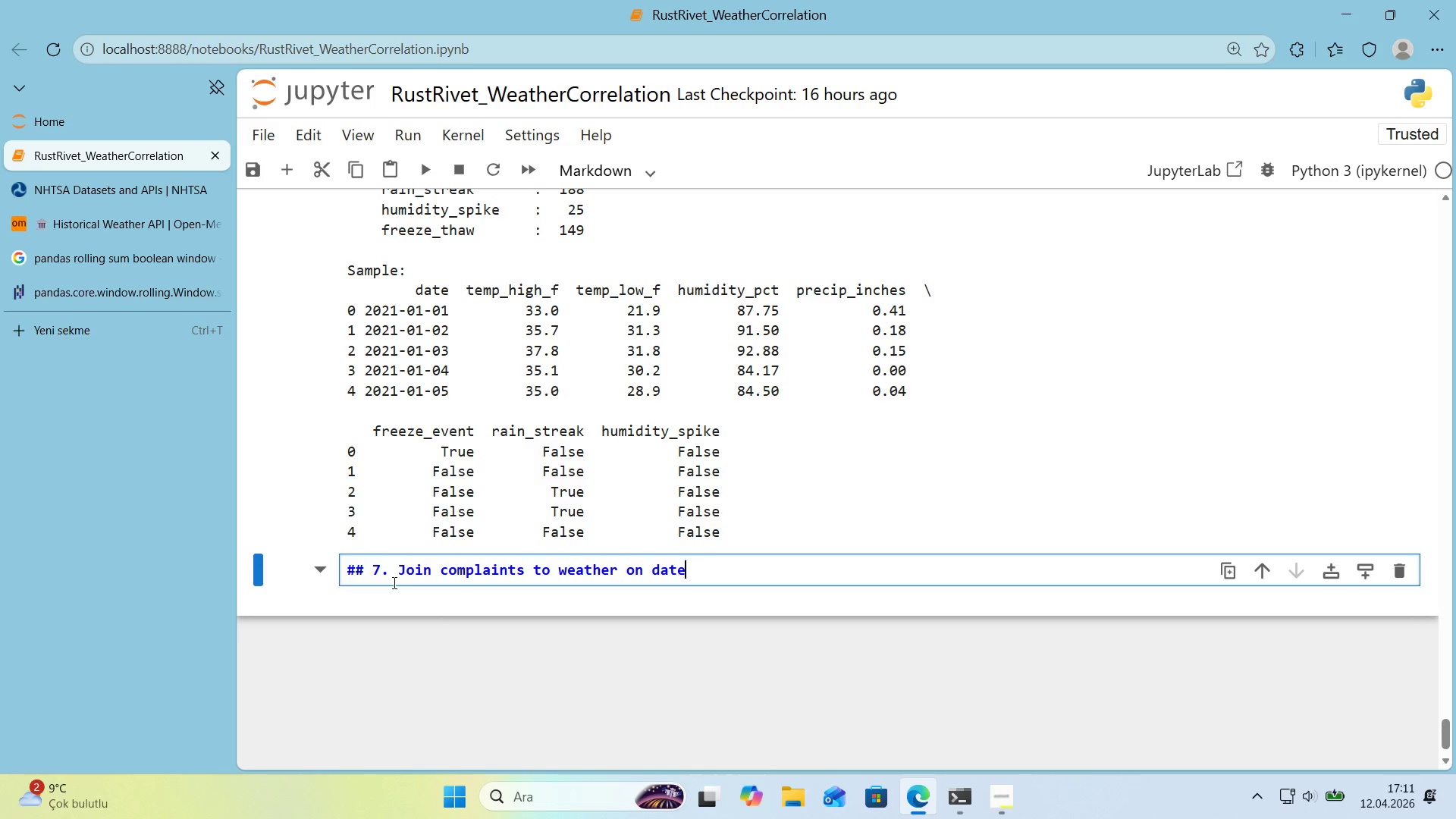 
key(Enter)
 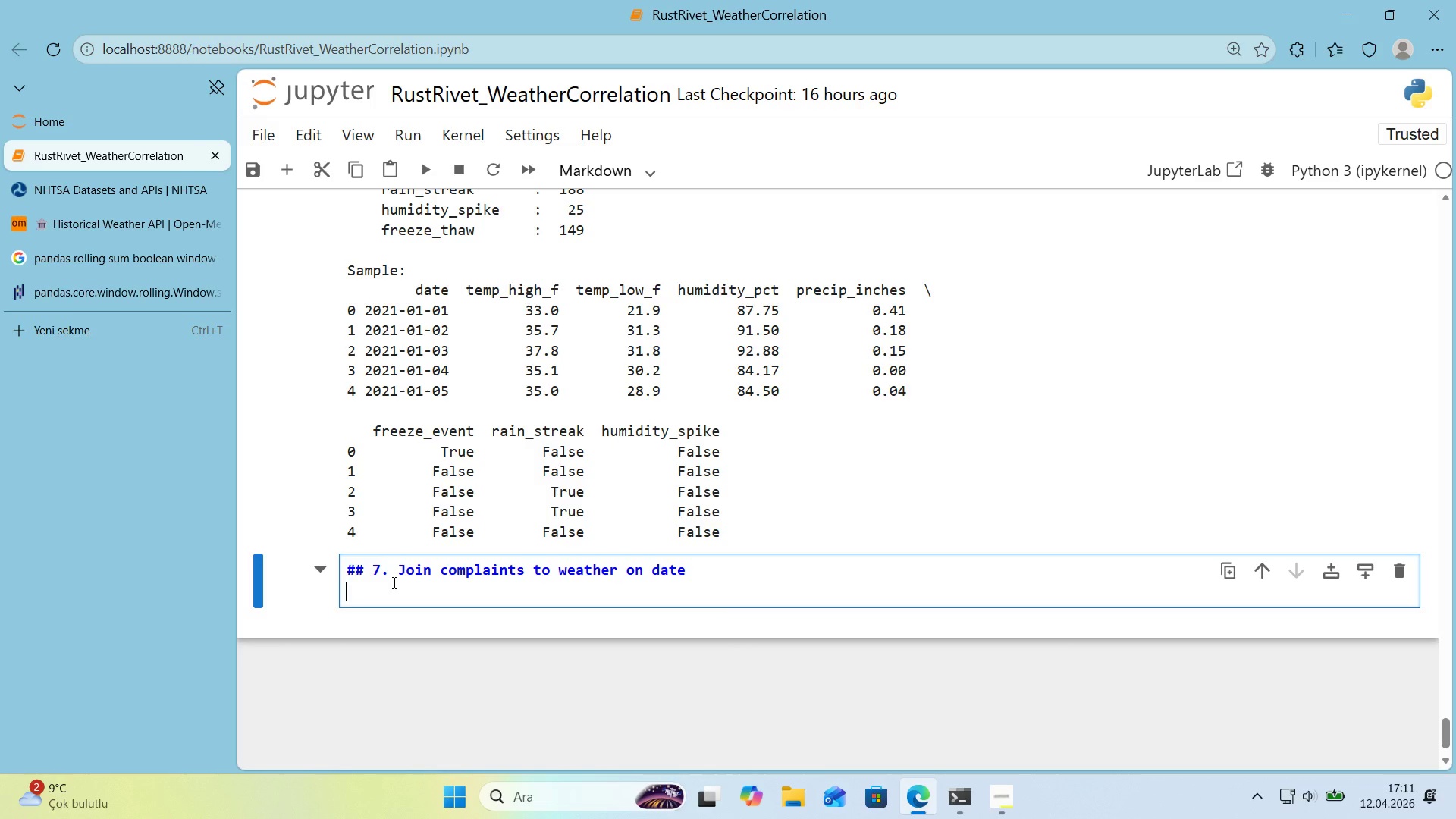 
key(Enter)
 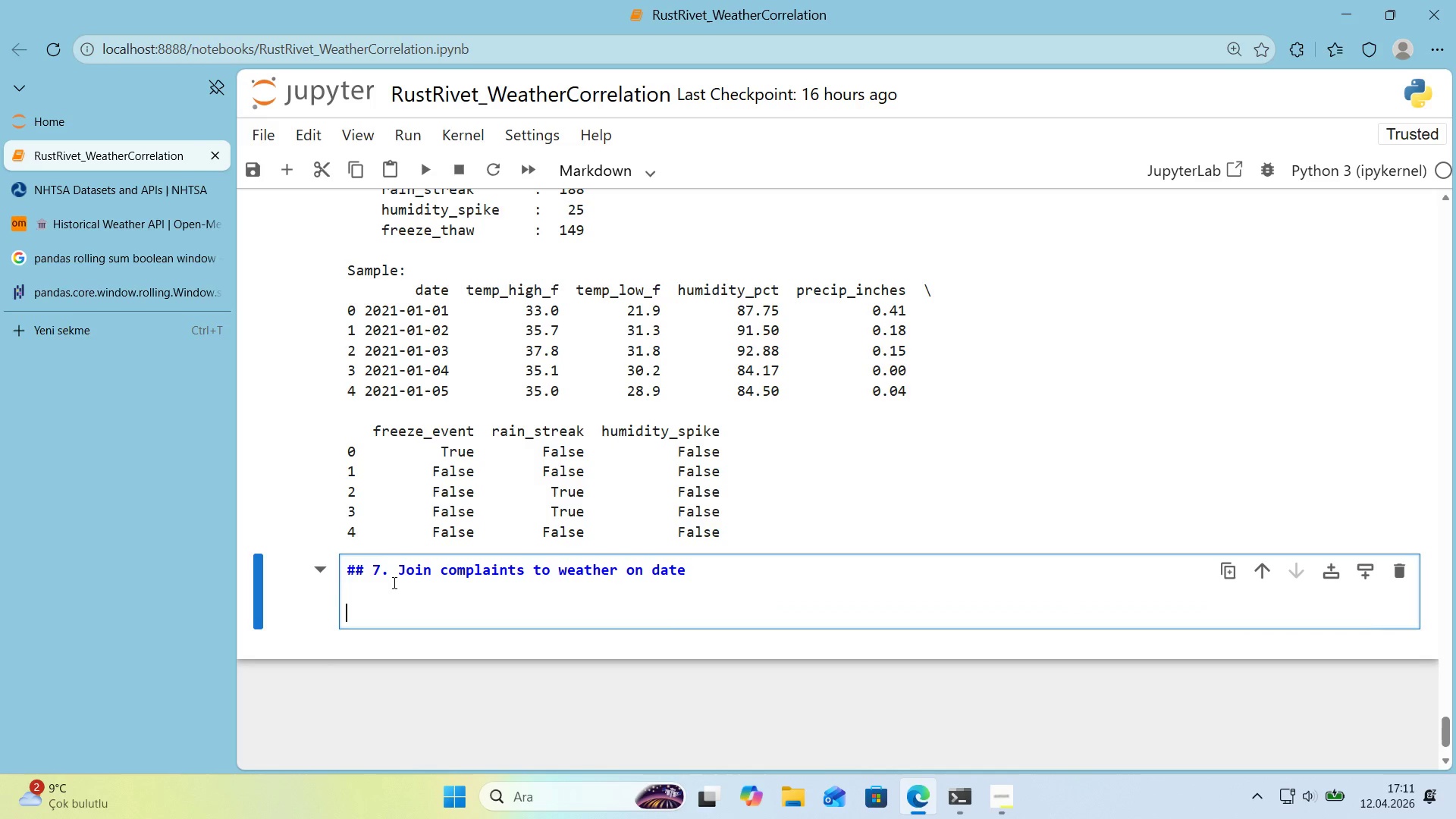 
type(Aggregate compla'nts to *()
 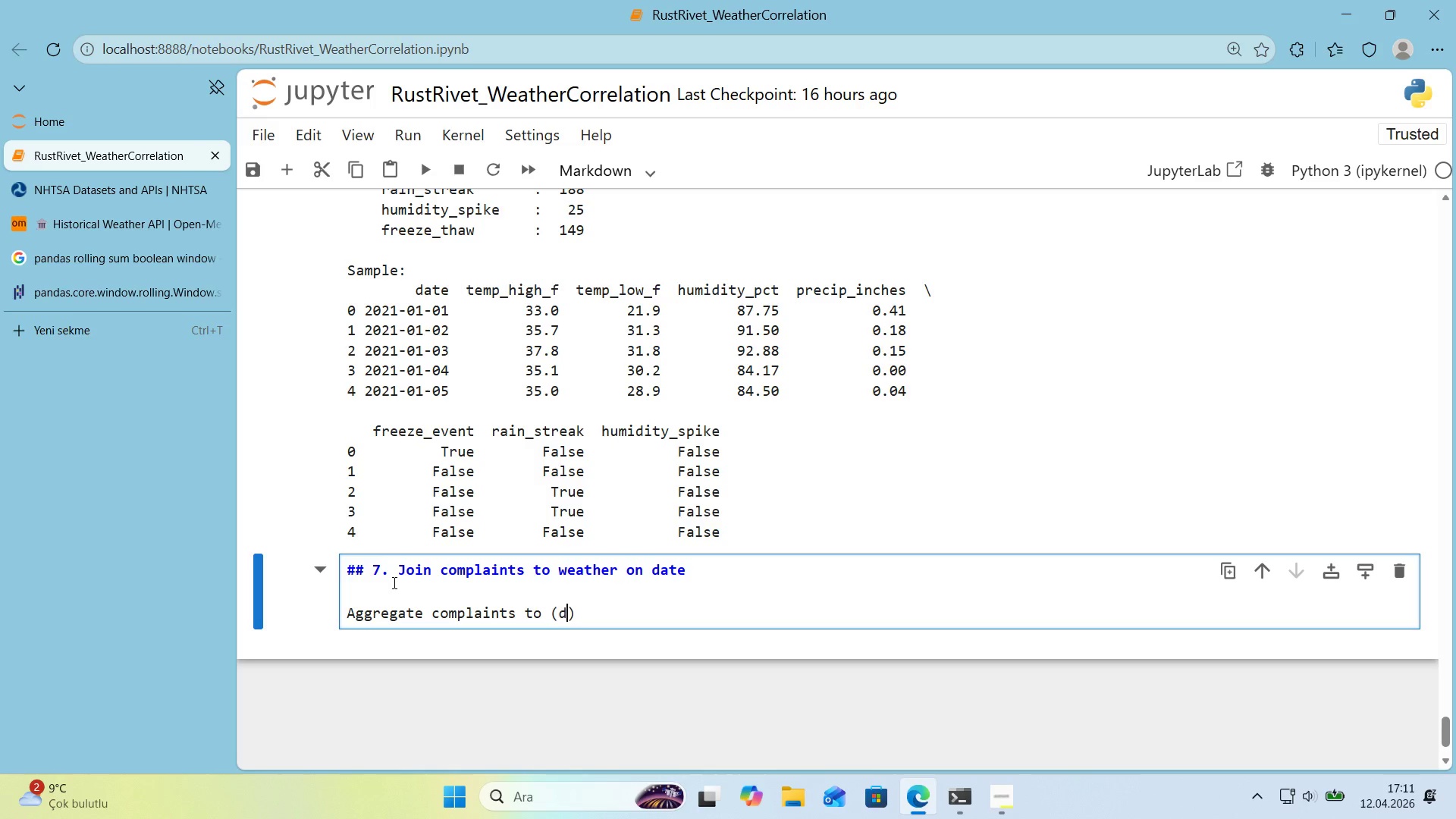 
 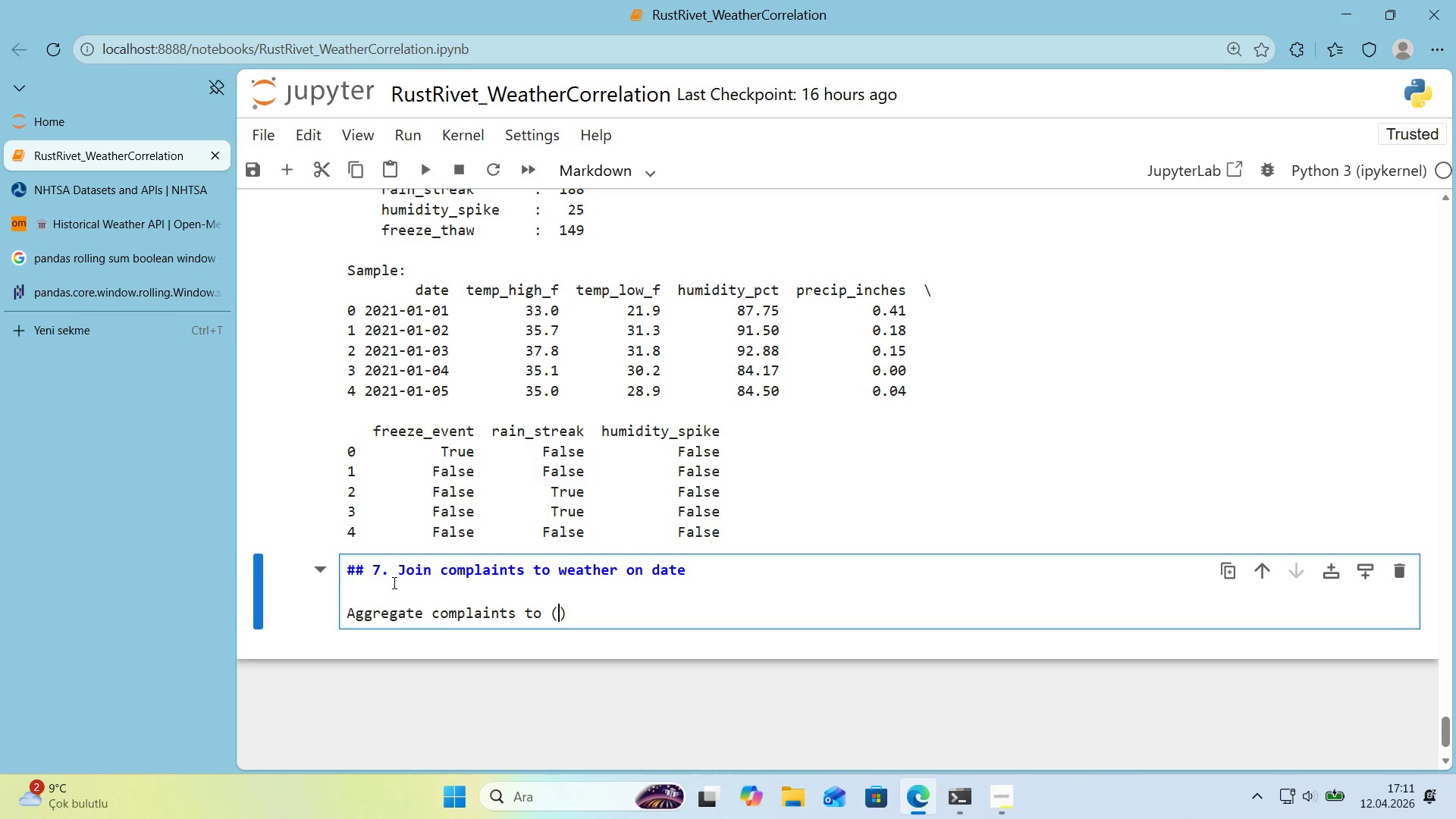 
key(ArrowLeft)
 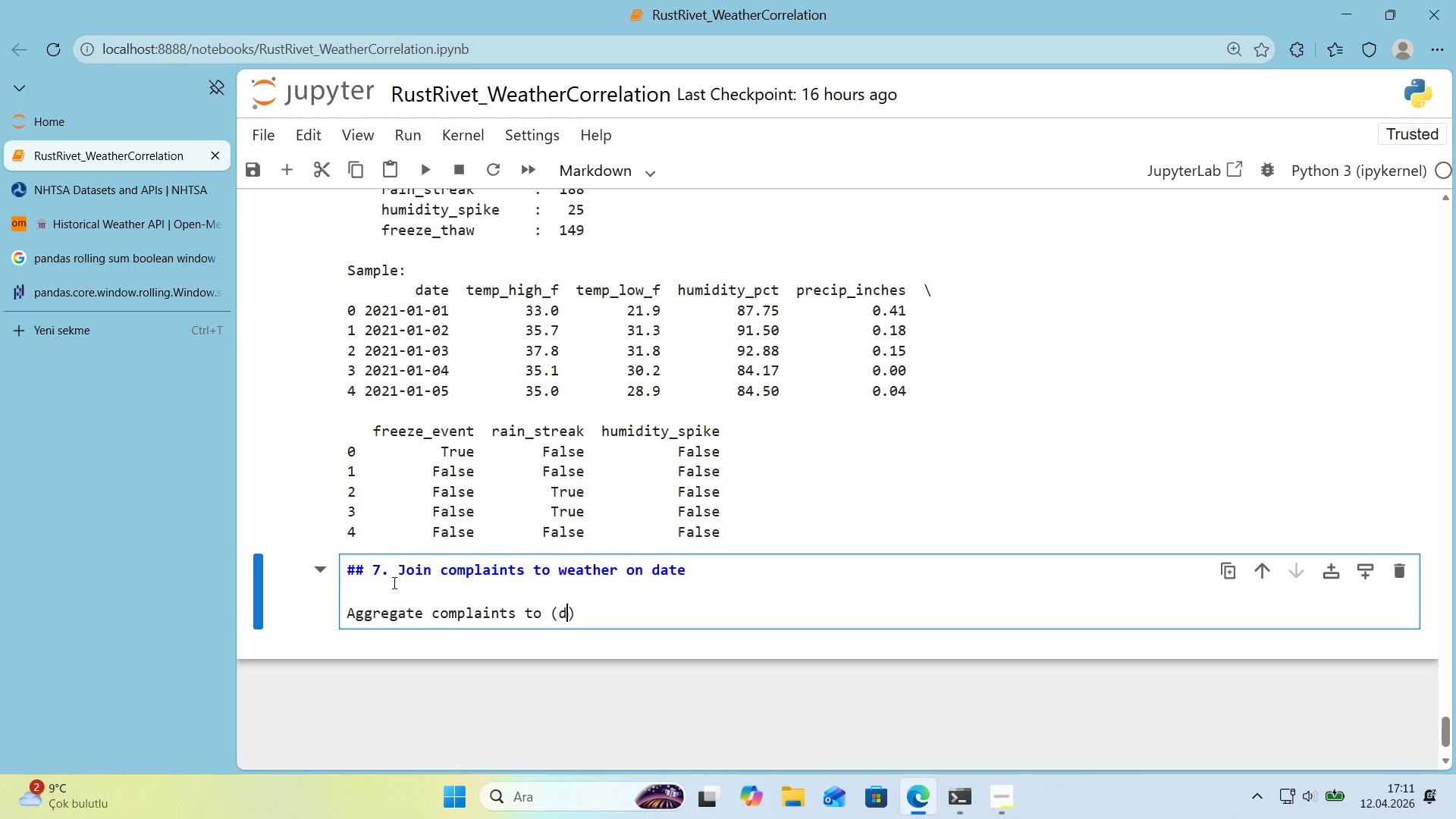 
type(date, shop_type)
 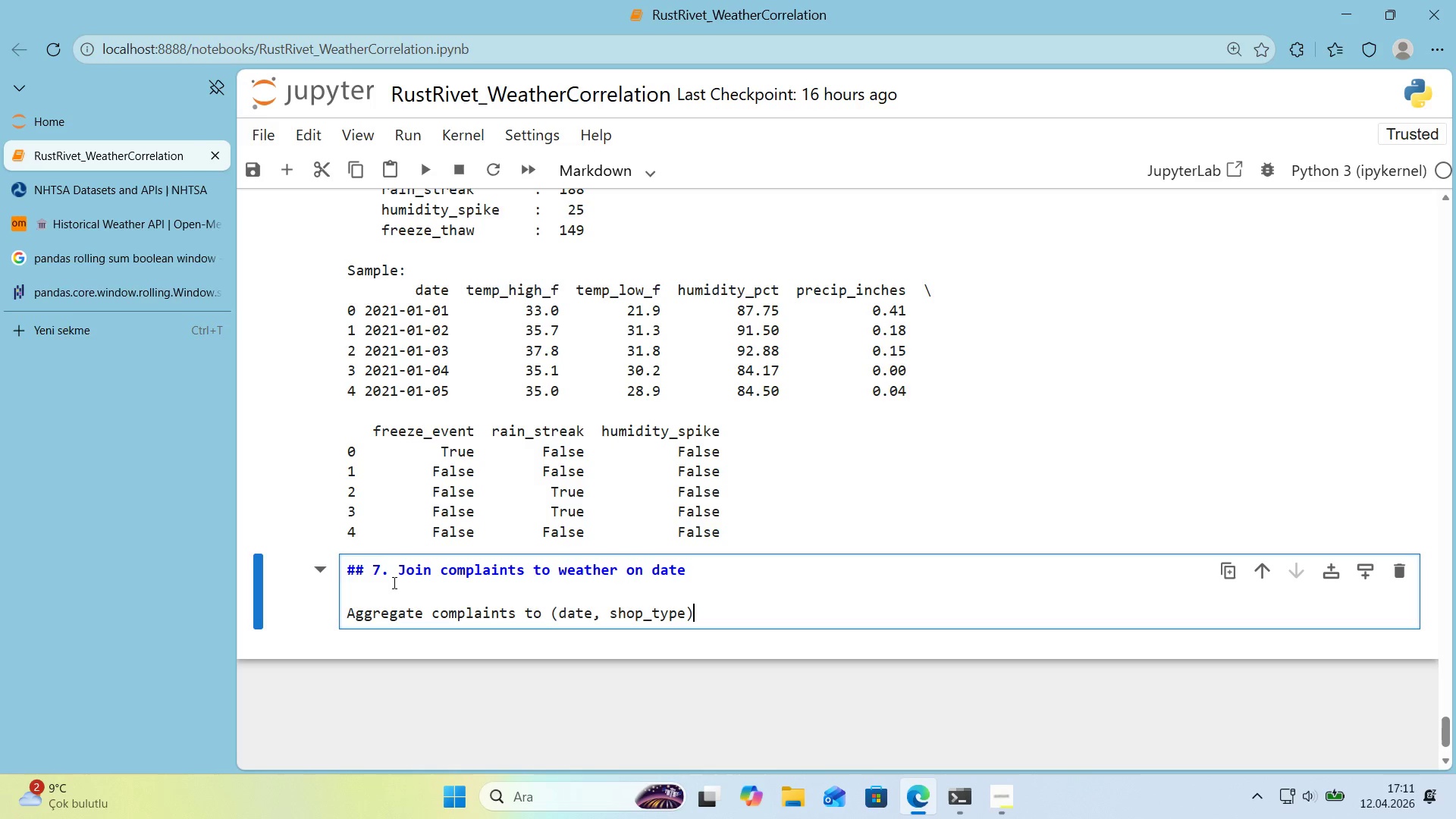 
key(ArrowRight)
 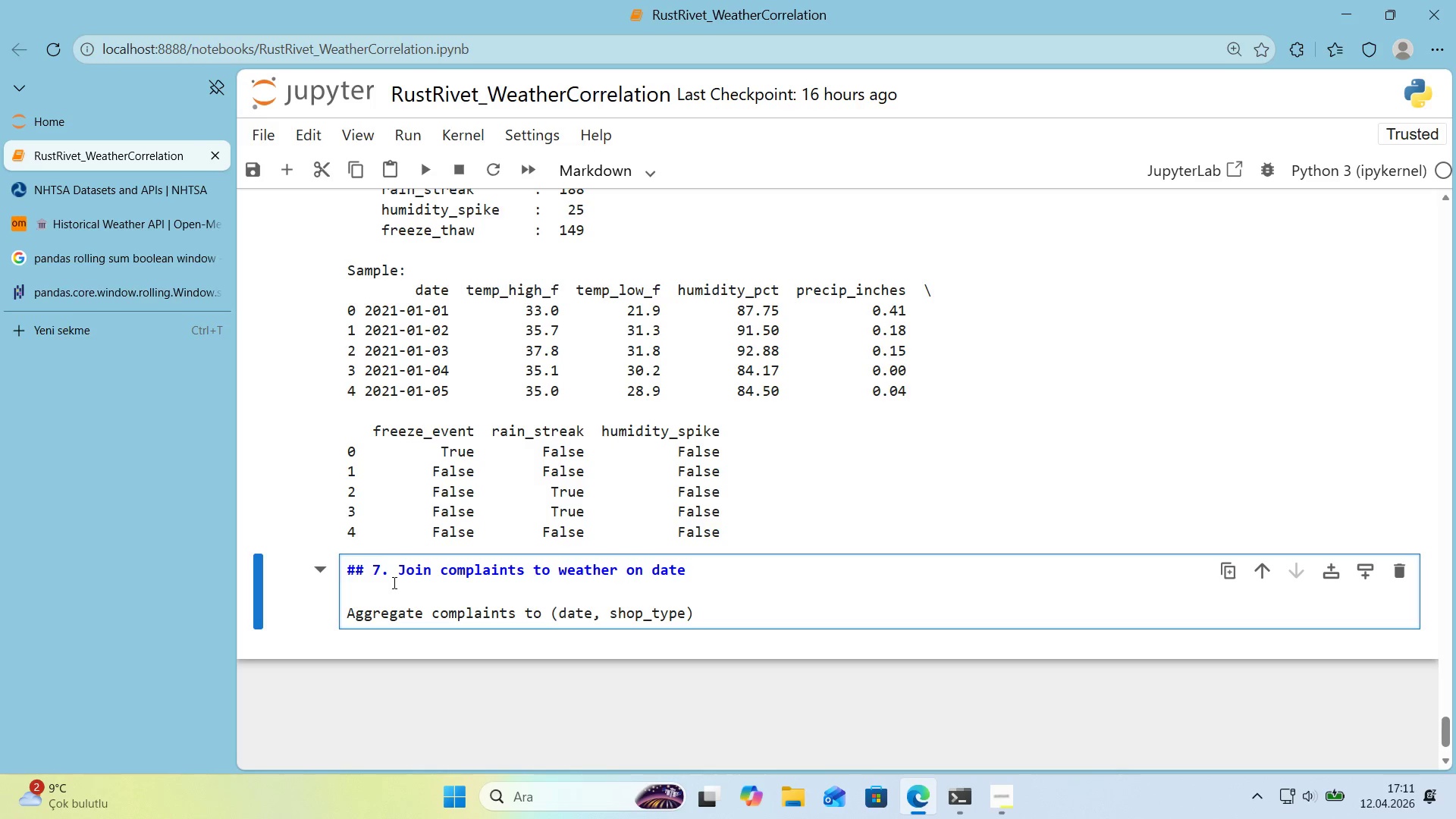 
type( counts, p'vo )
key(Backspace)
type(t w'de )
 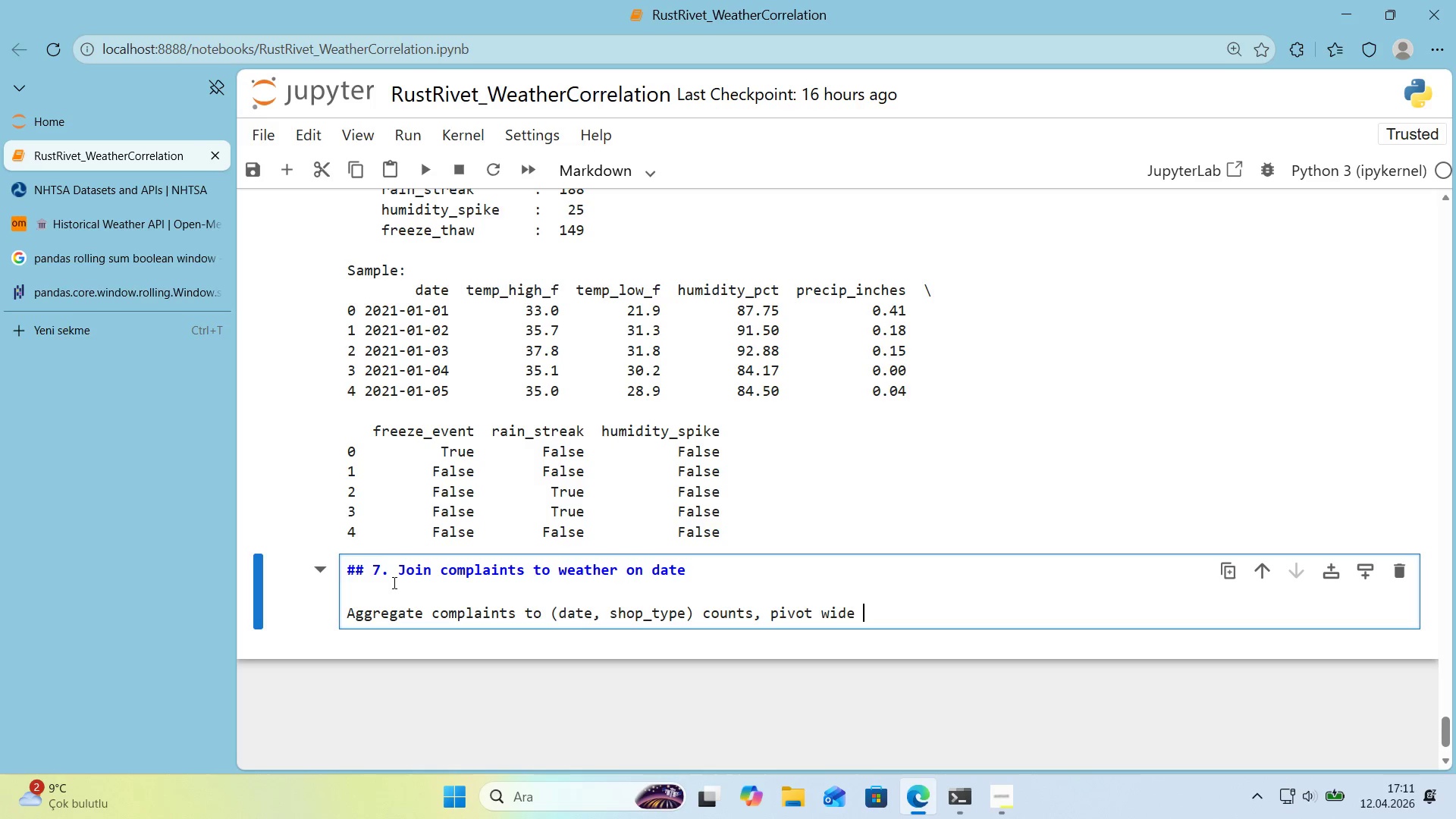 
wait(5.03)
 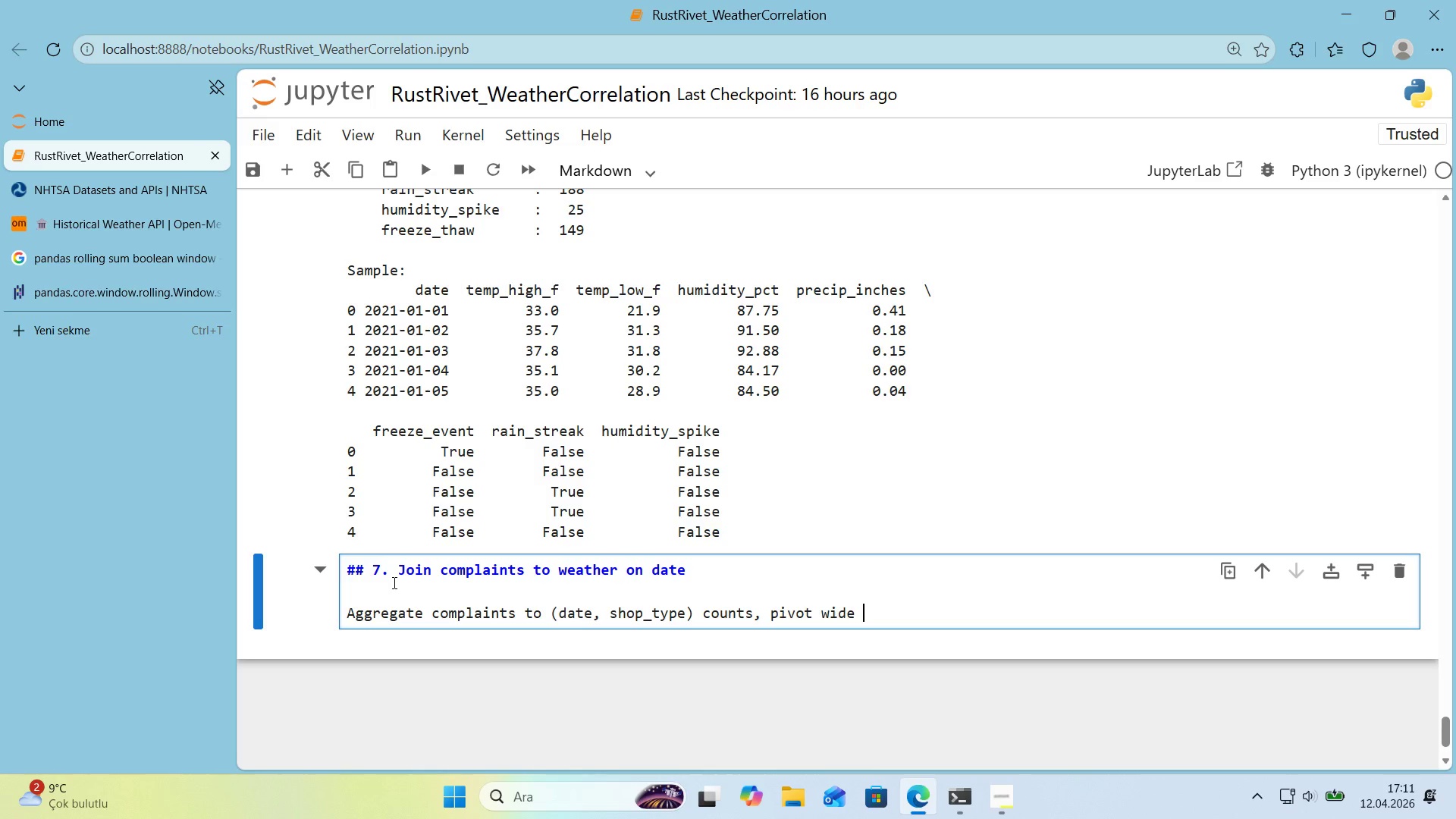 
type(*()
 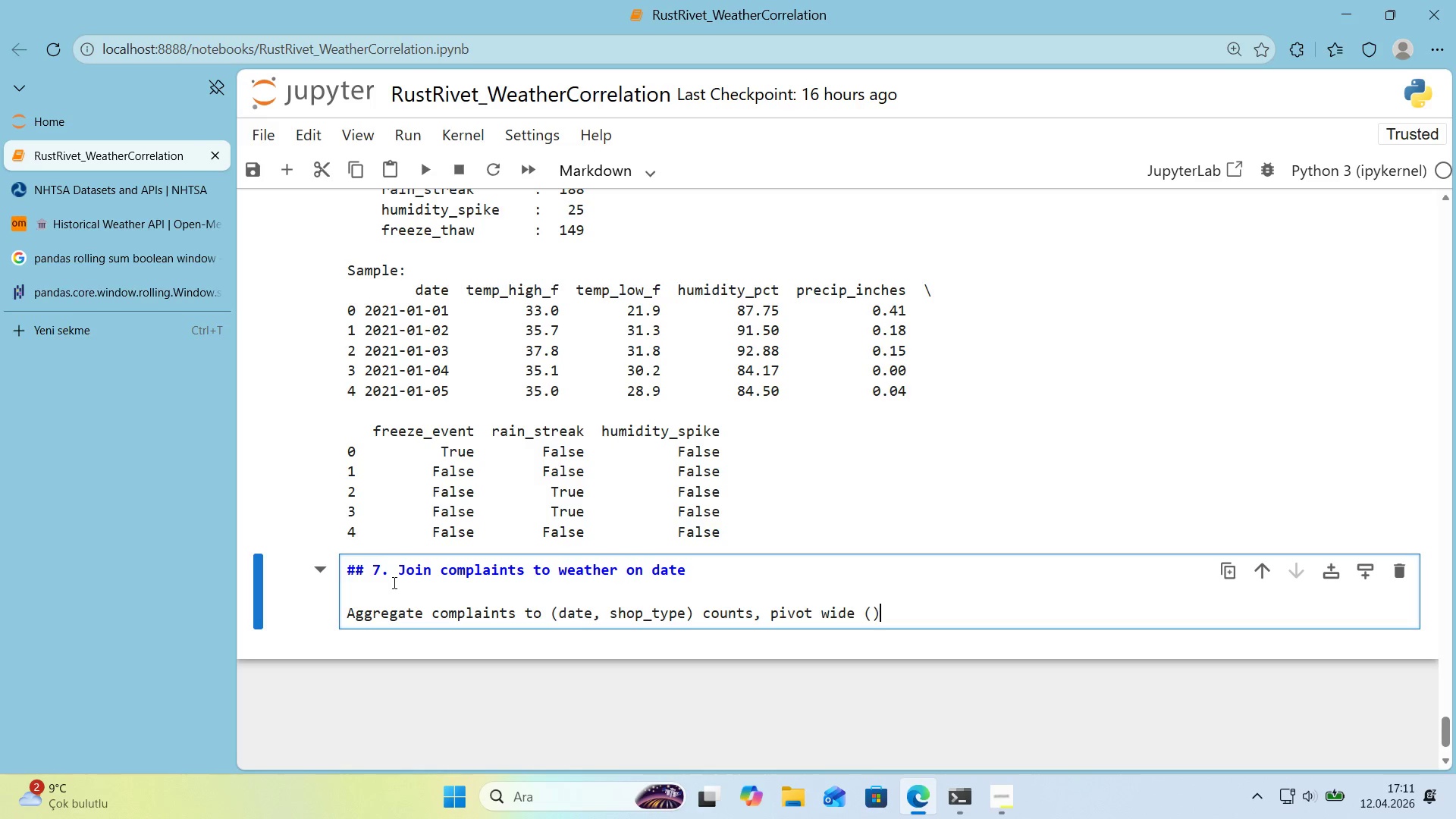 
key(ArrowLeft)
 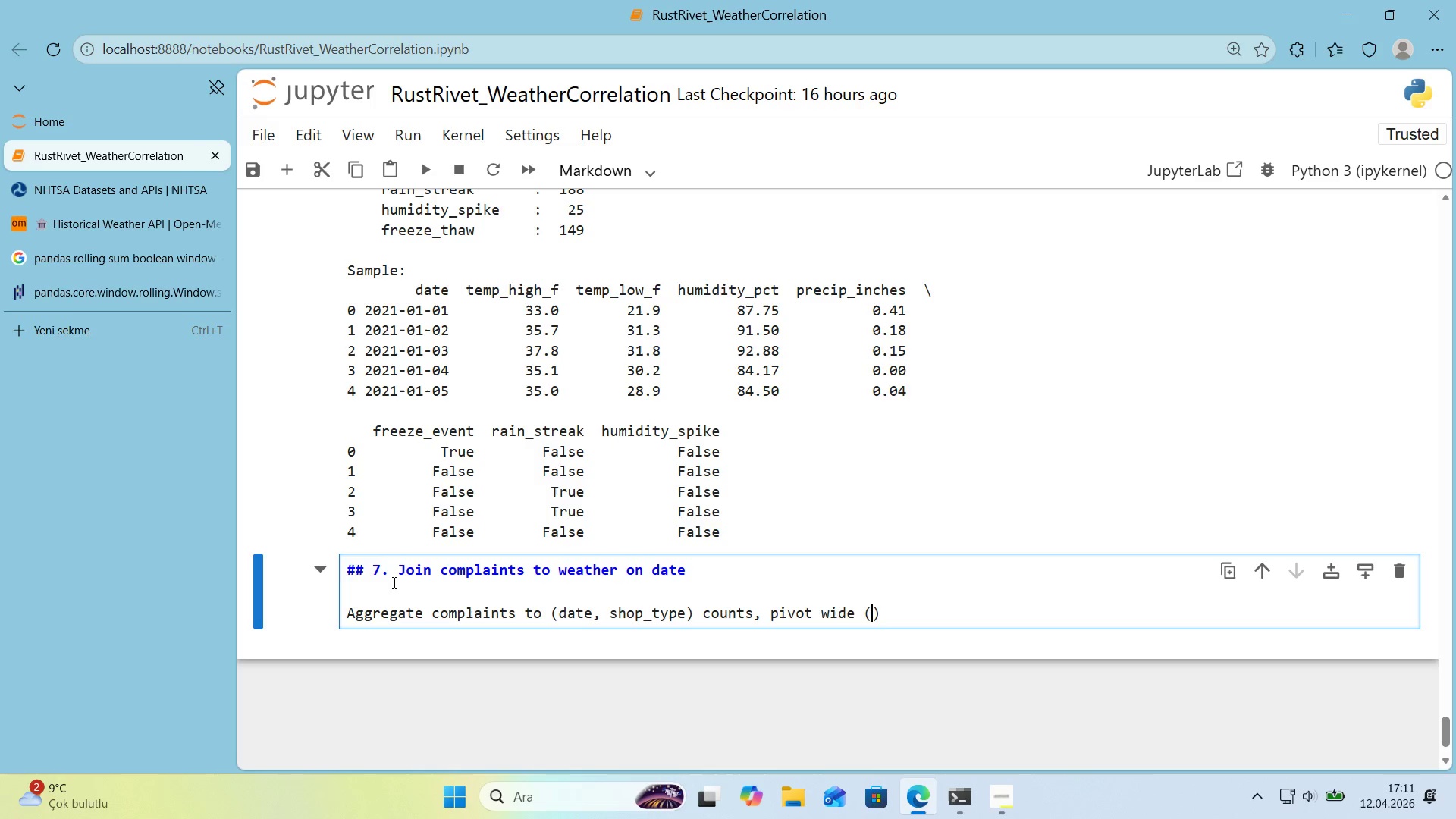 
type(one col)
key(Backspace)
key(Backspace)
key(Backspace)
type(column per shop)
 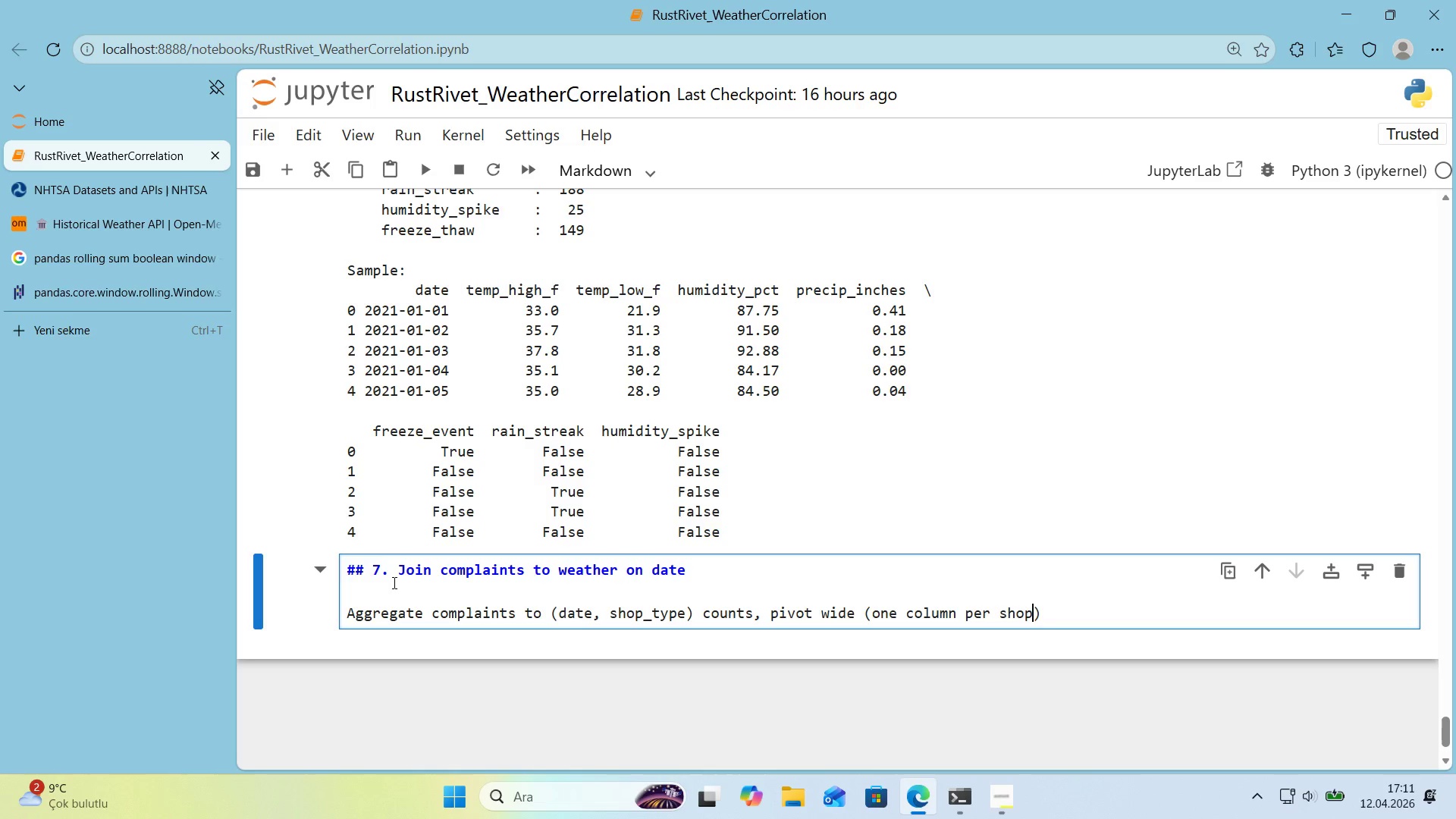 
key(ArrowRight)
 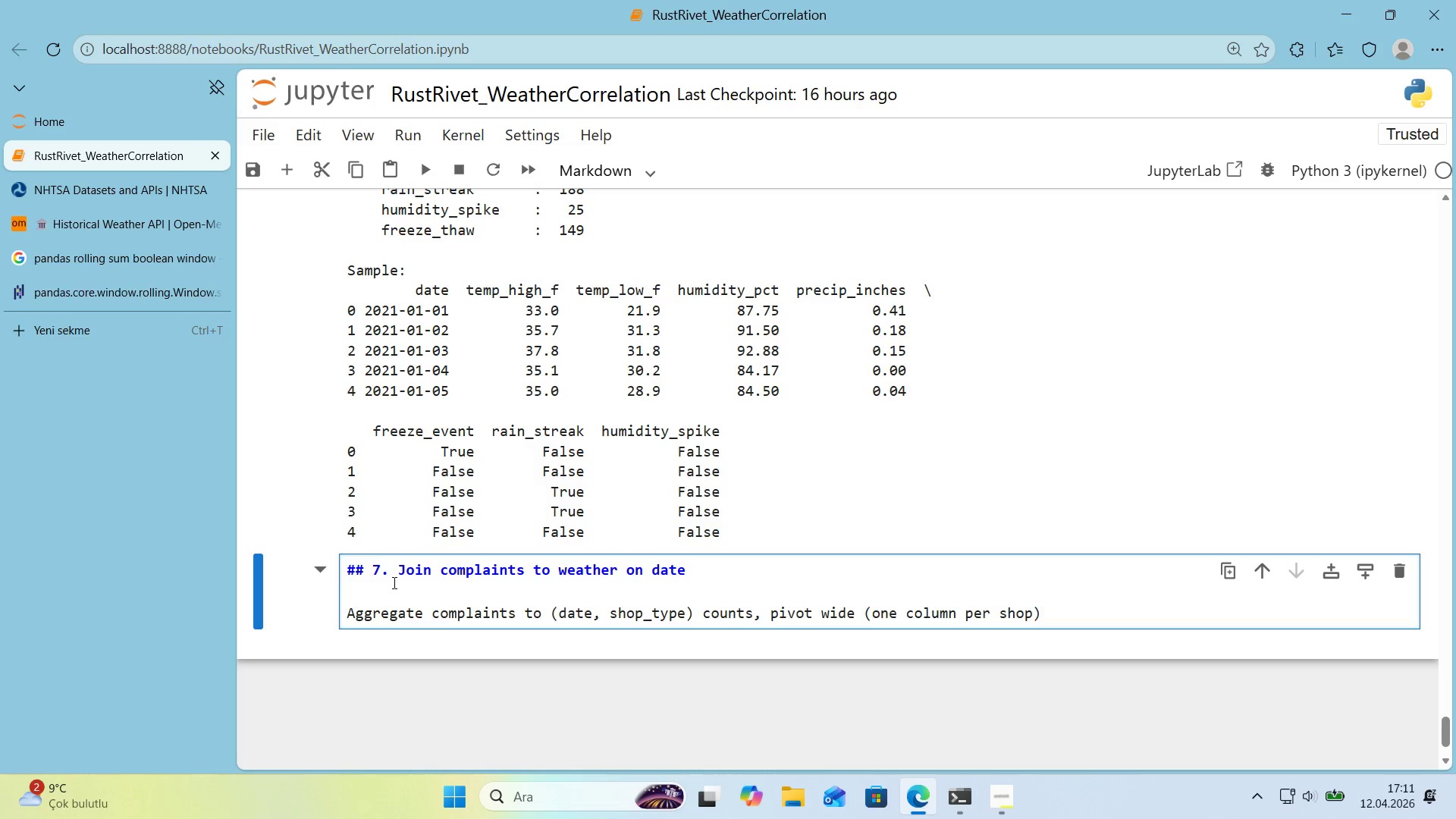 
type(, left-jp'n onto the wwe)
key(Backspace)
key(Backspace)
type(ear)
key(Backspace)
type(ther table.)
 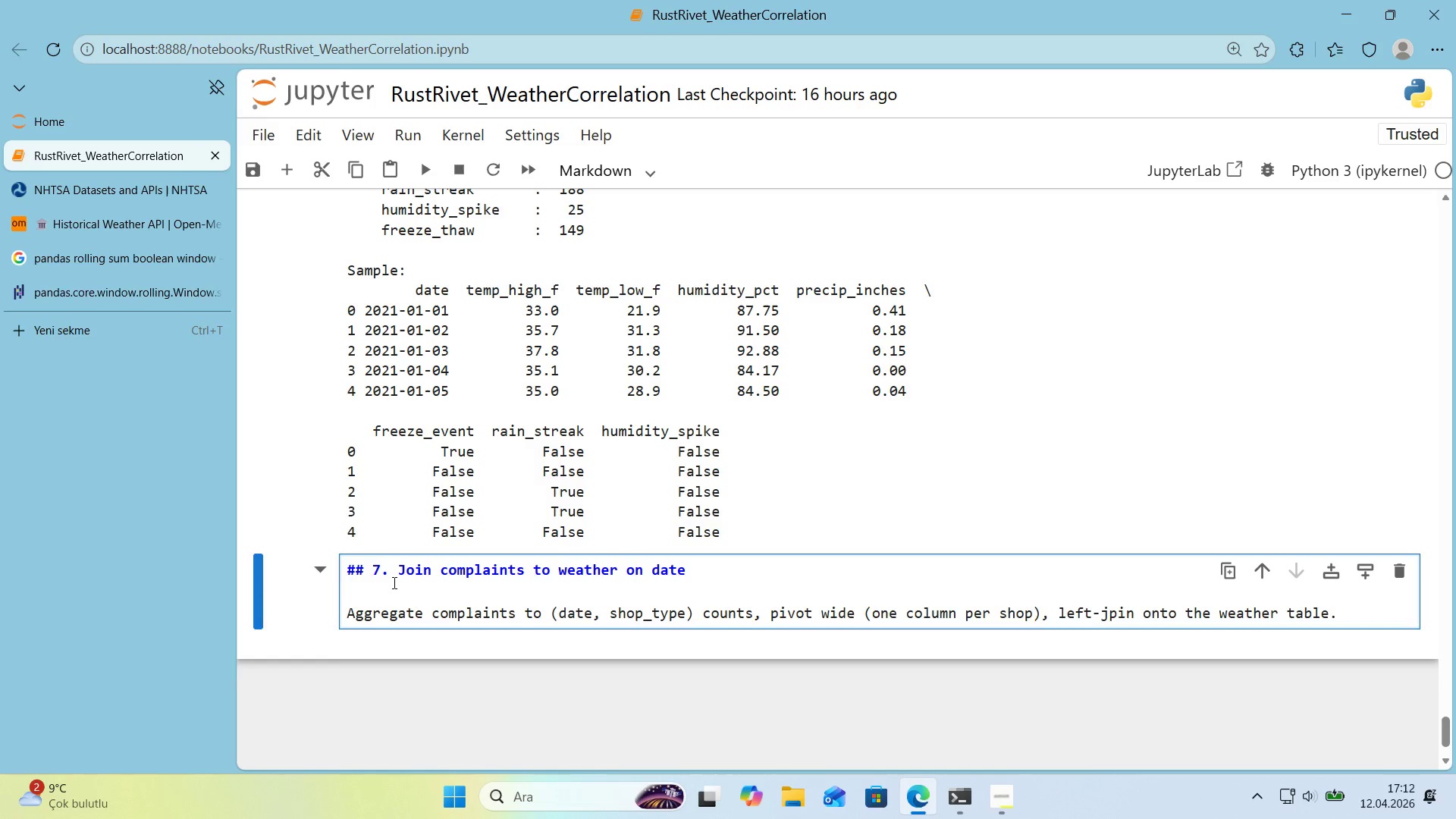 
key(Enter)
 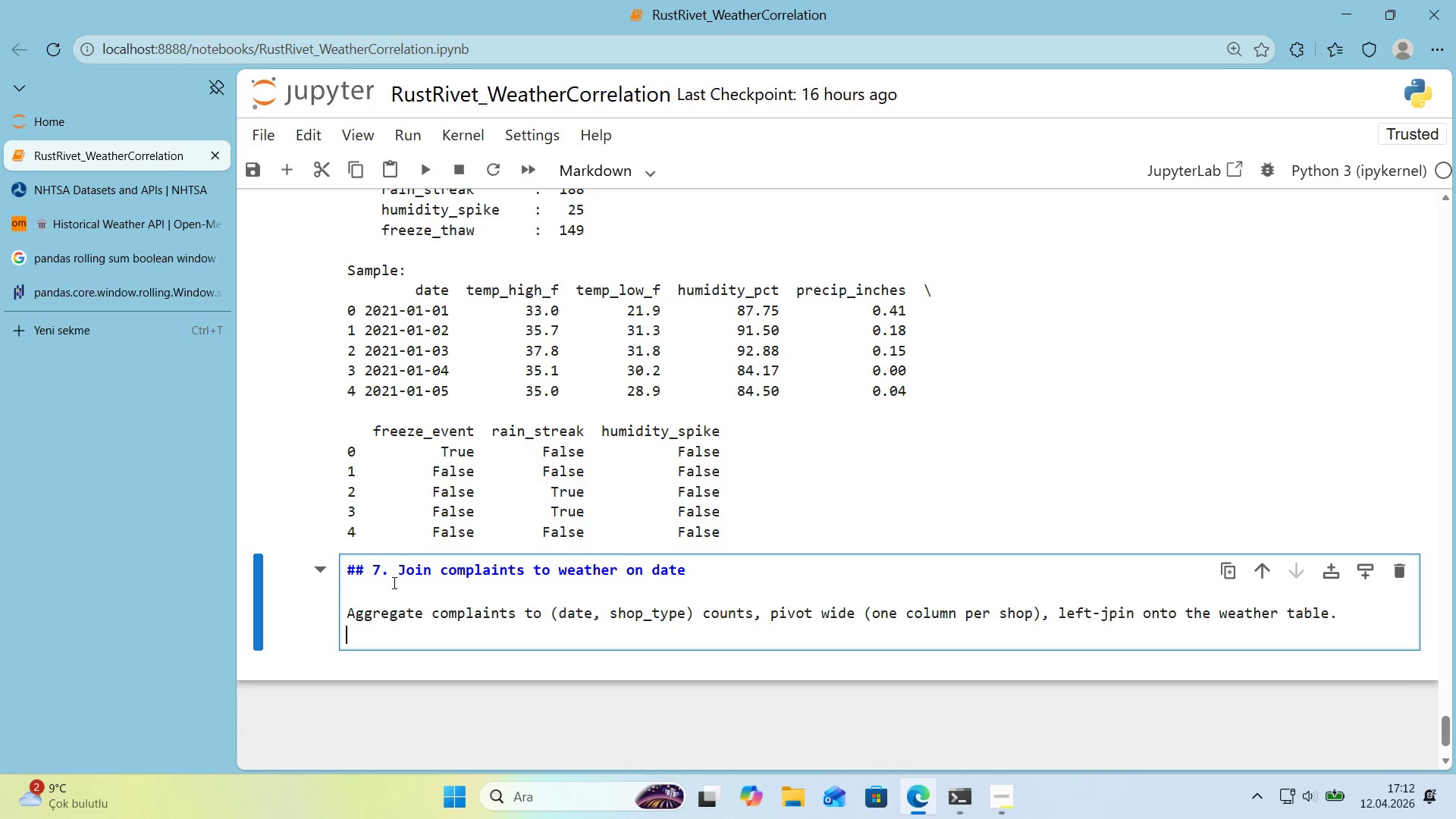 
type(Left-jo'n w'th weather on the left because weather 's the r')
key(Backspace)
key(Backspace)
key(Backspace)
type( dr'ver and has zero gaps. Days w'th no compla'nts )
 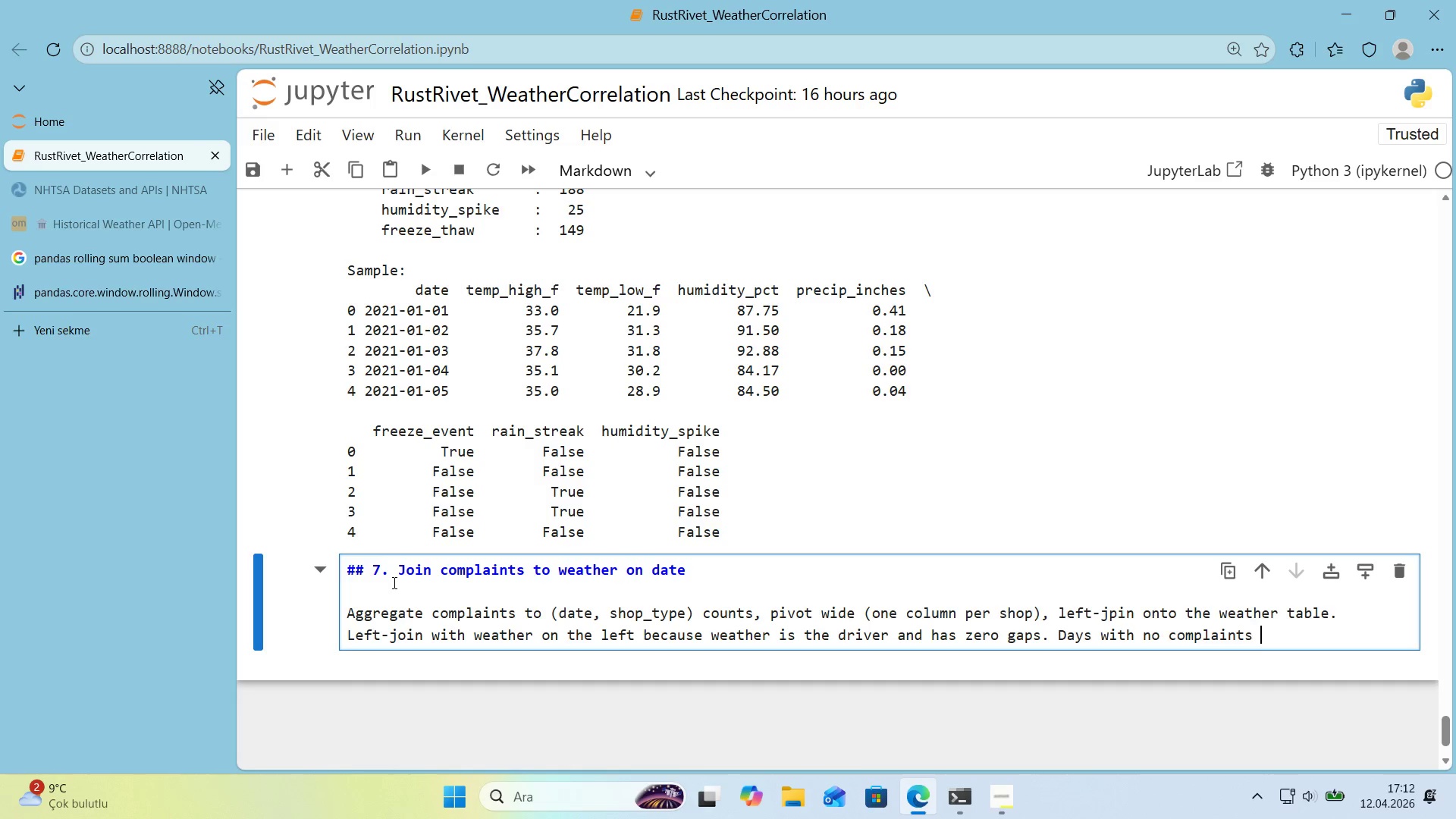 
type('n a shop bucket became 0 *()
 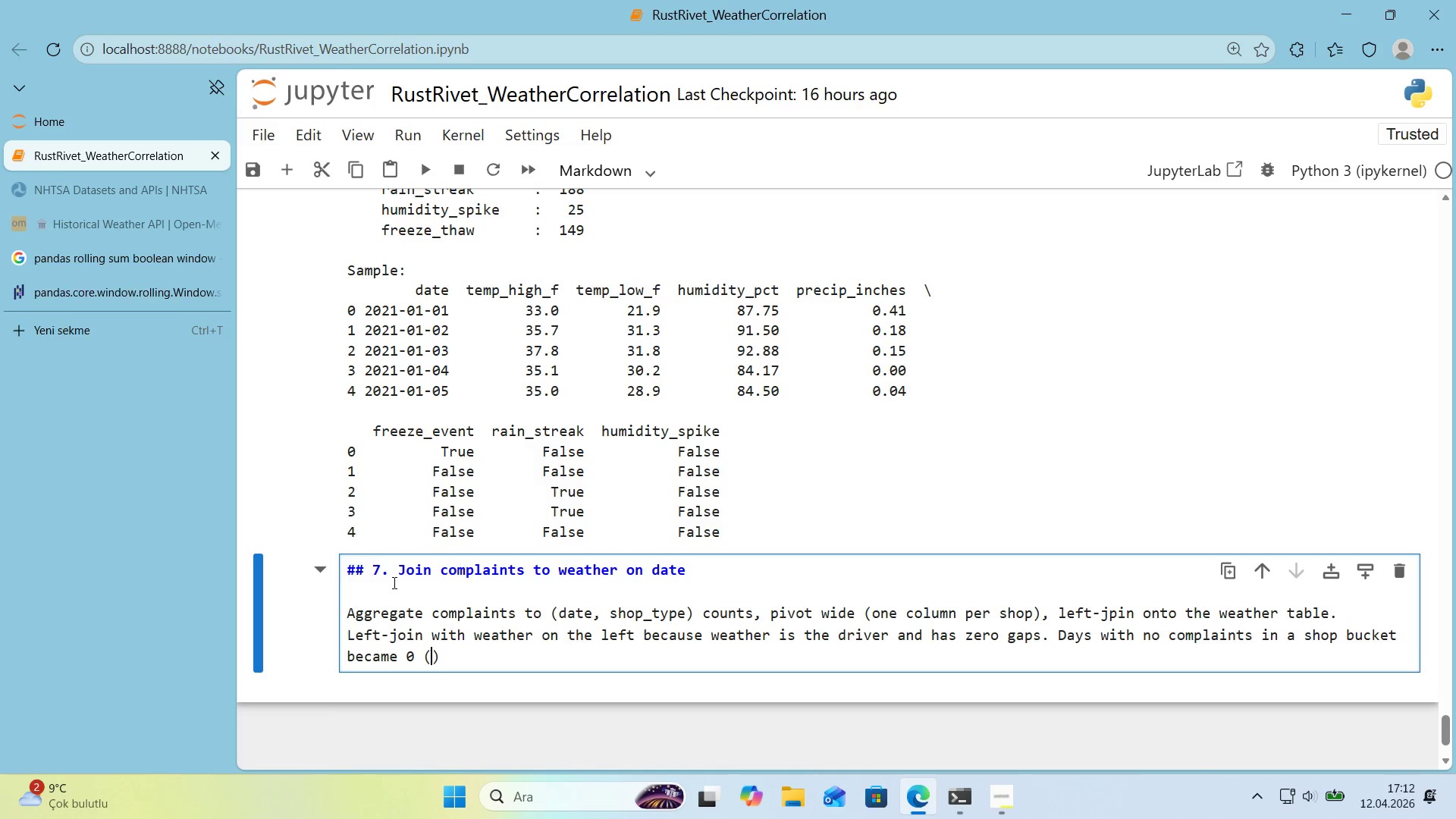 
 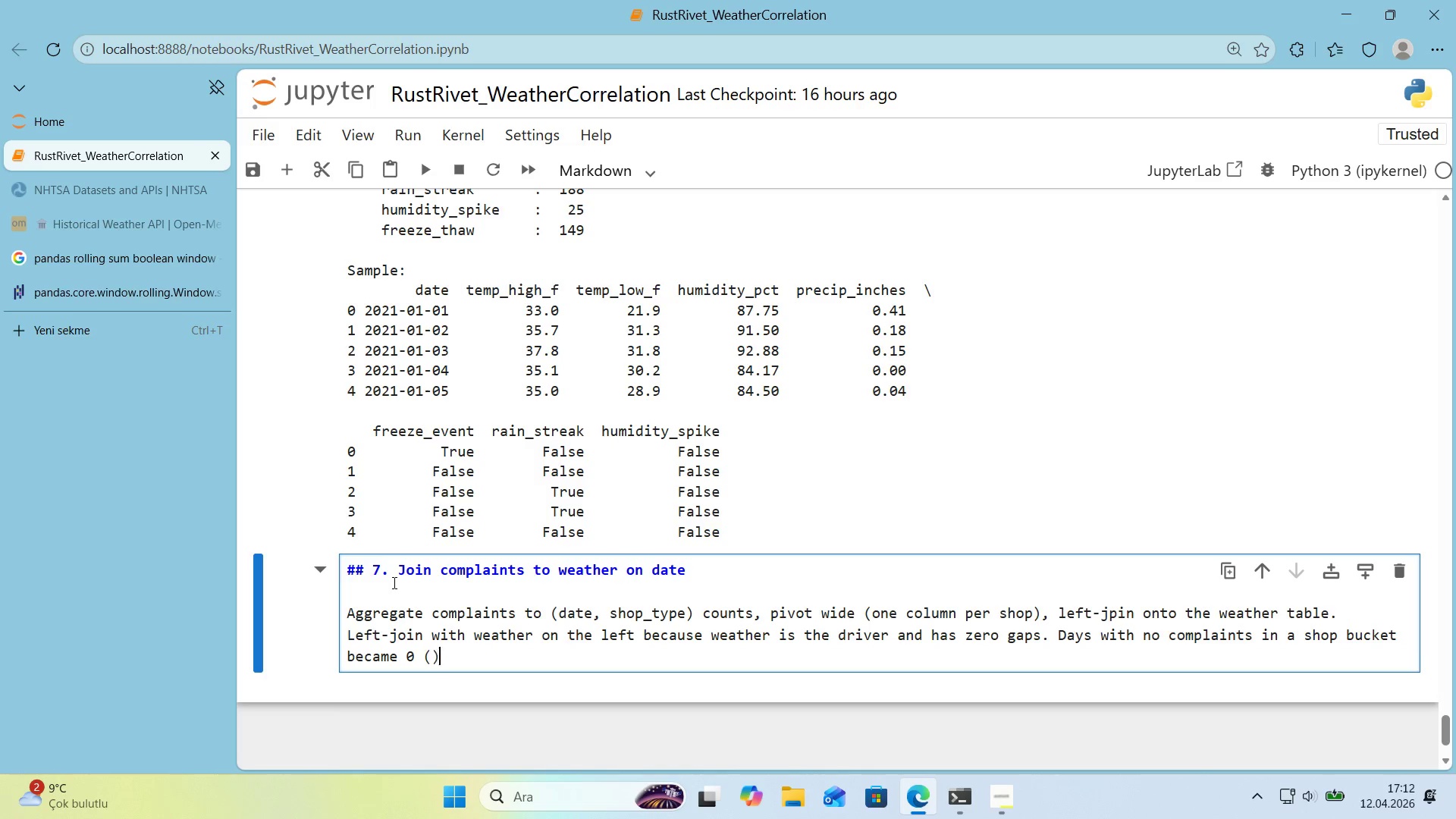 
key(ArrowLeft)
 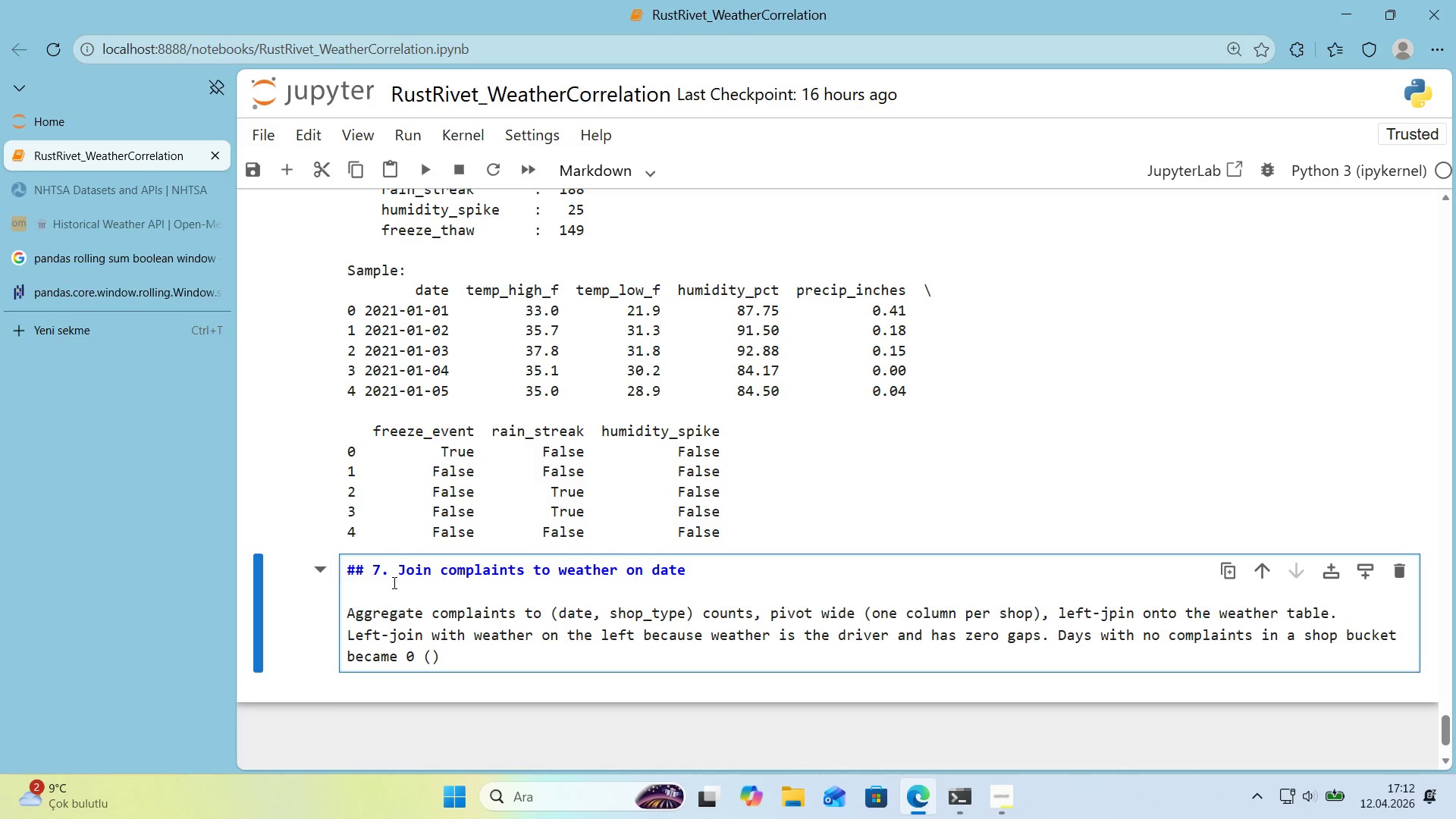 
type(not NaN)
 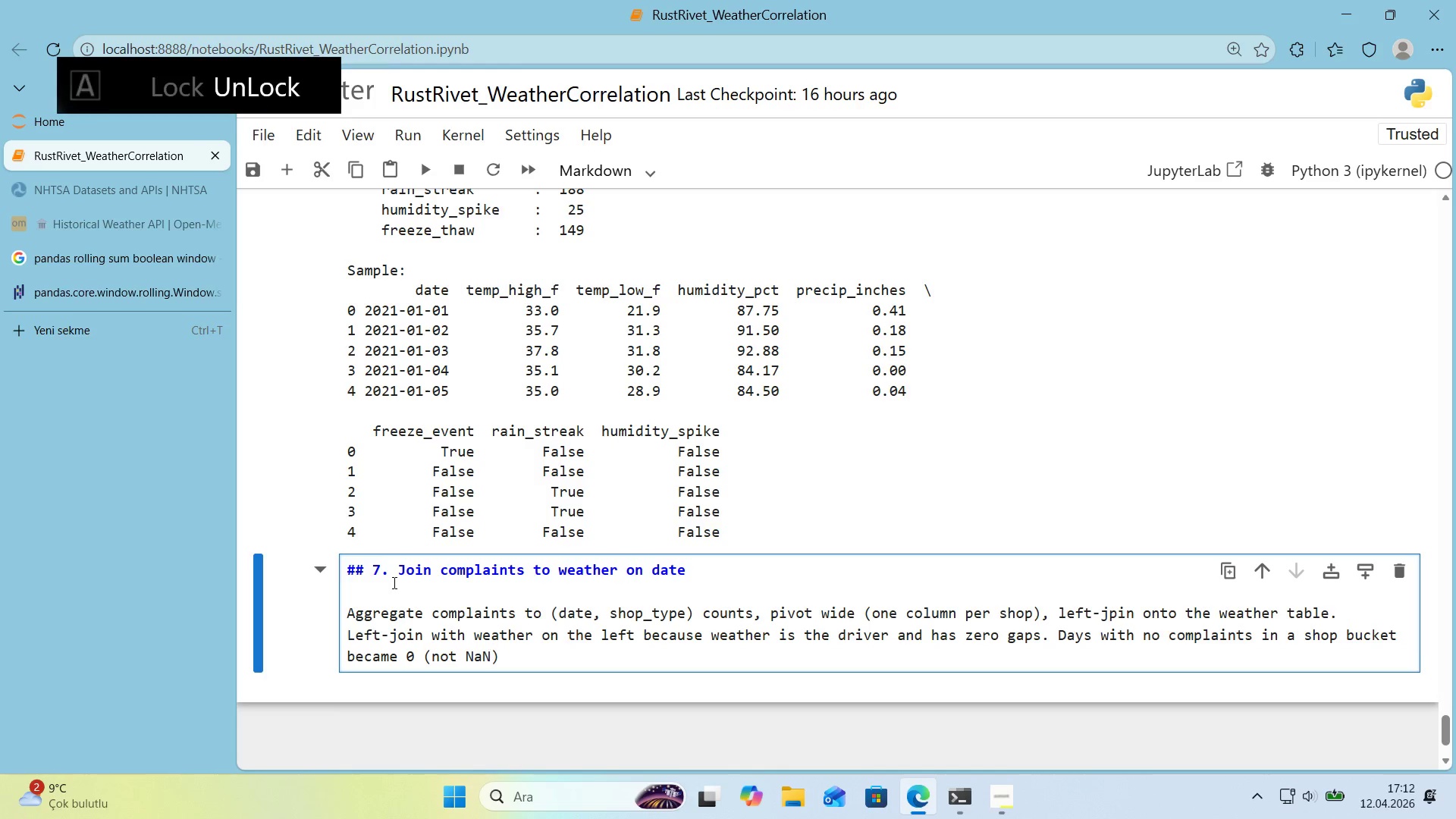 
key(ArrowRight)
 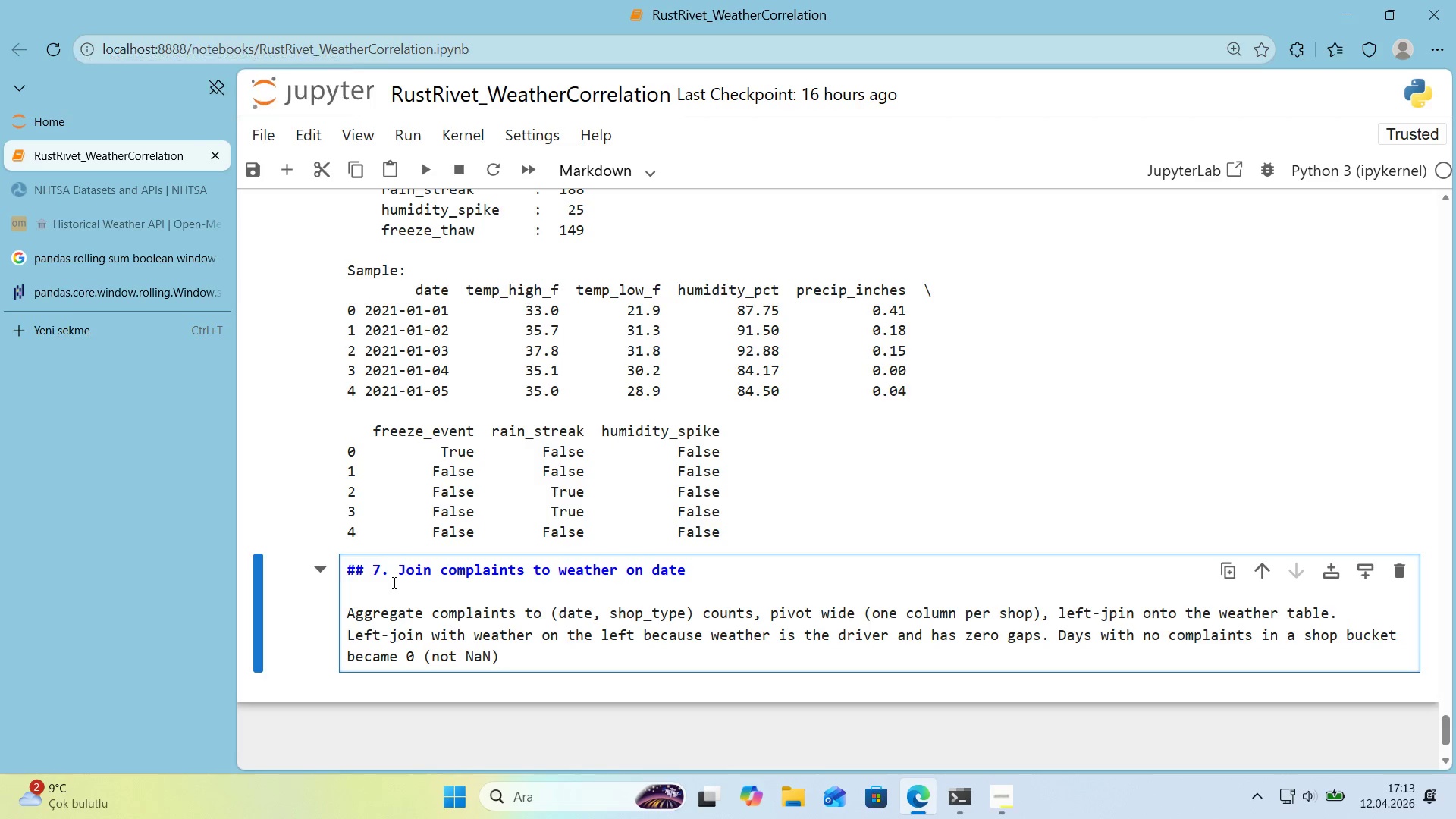 
key(Shift+Enter)
 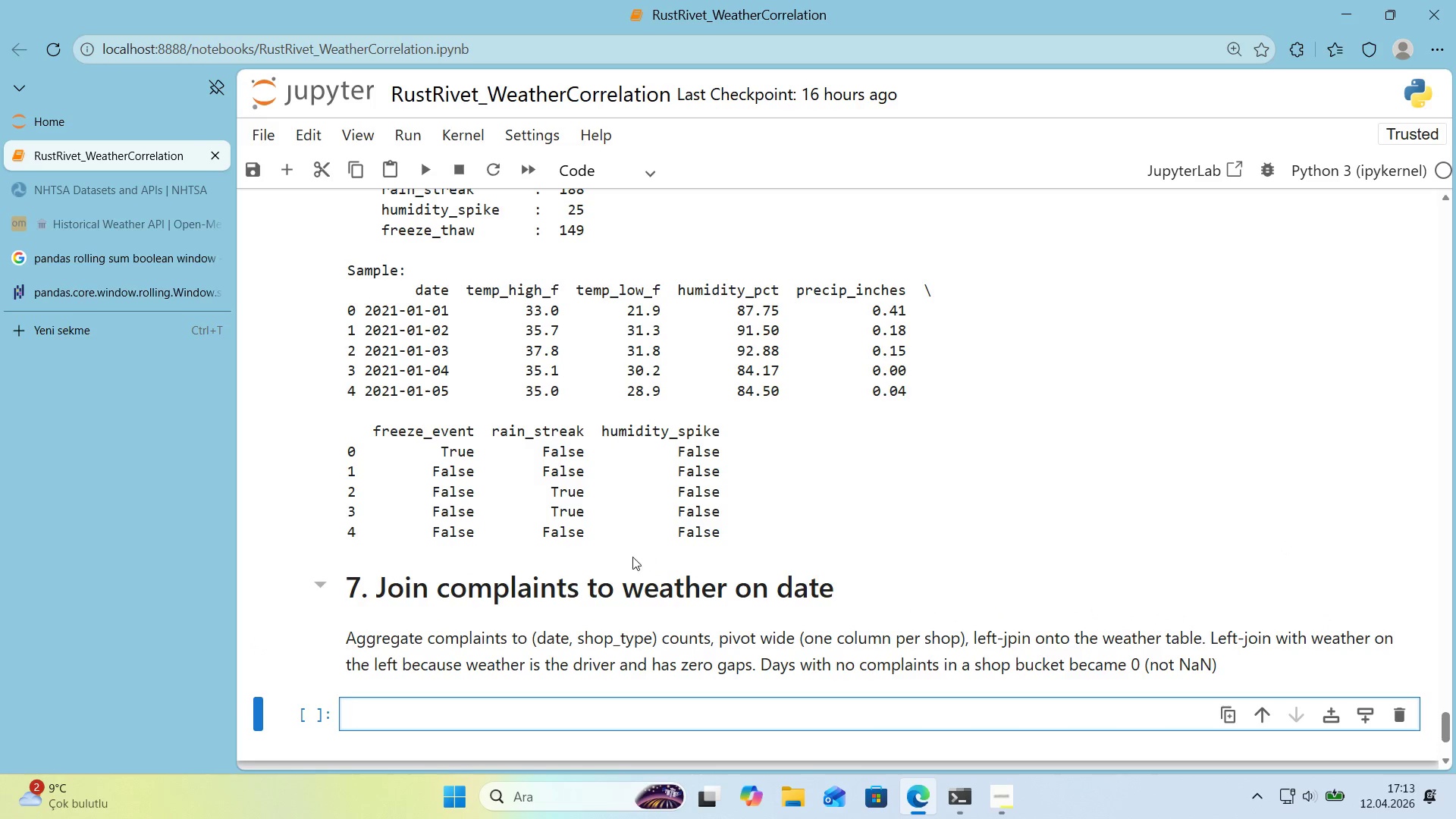 
scroll: coordinate [604, 578], scroll_direction: down, amount: 1.0
 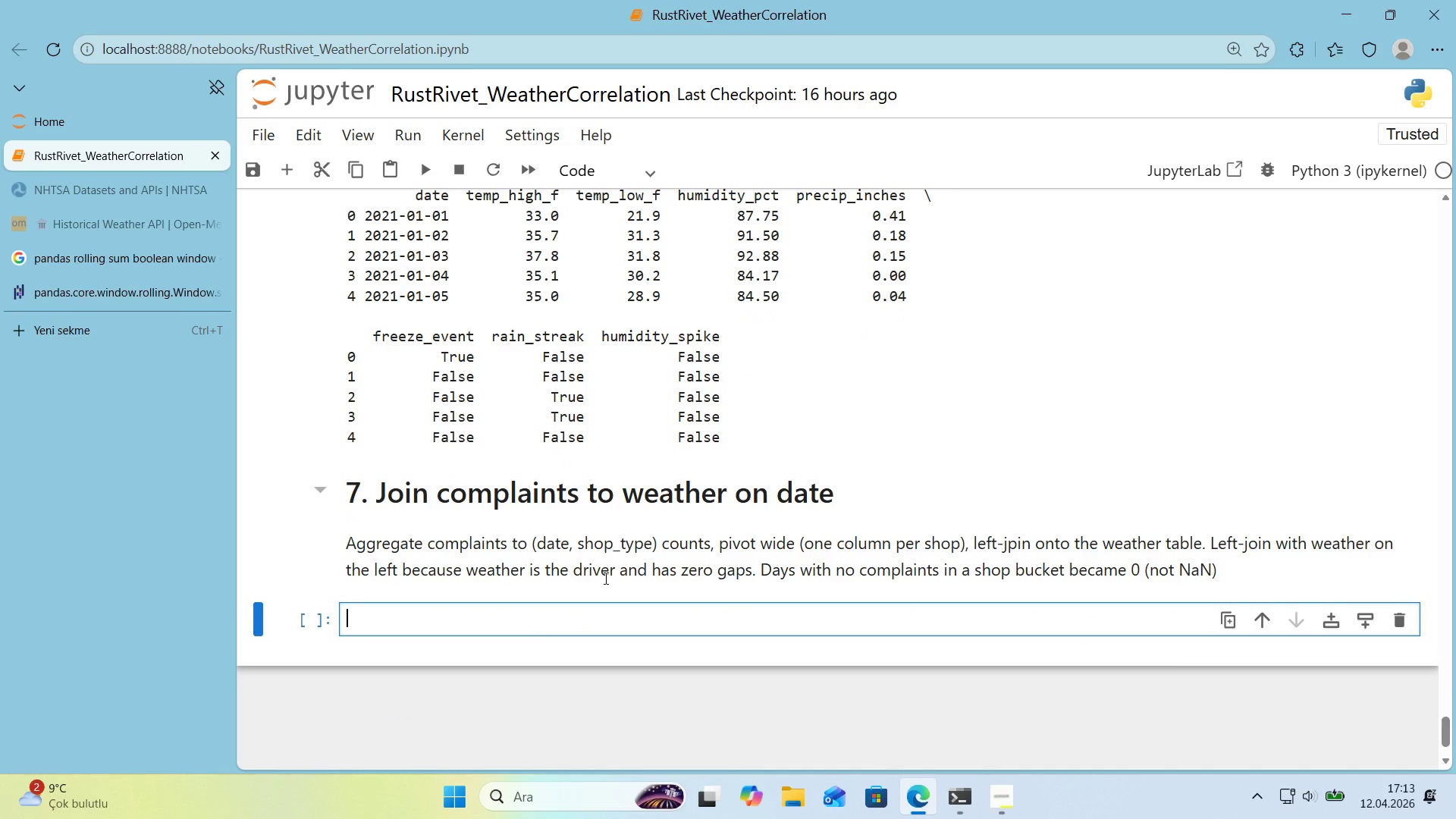 
wait(6.62)
 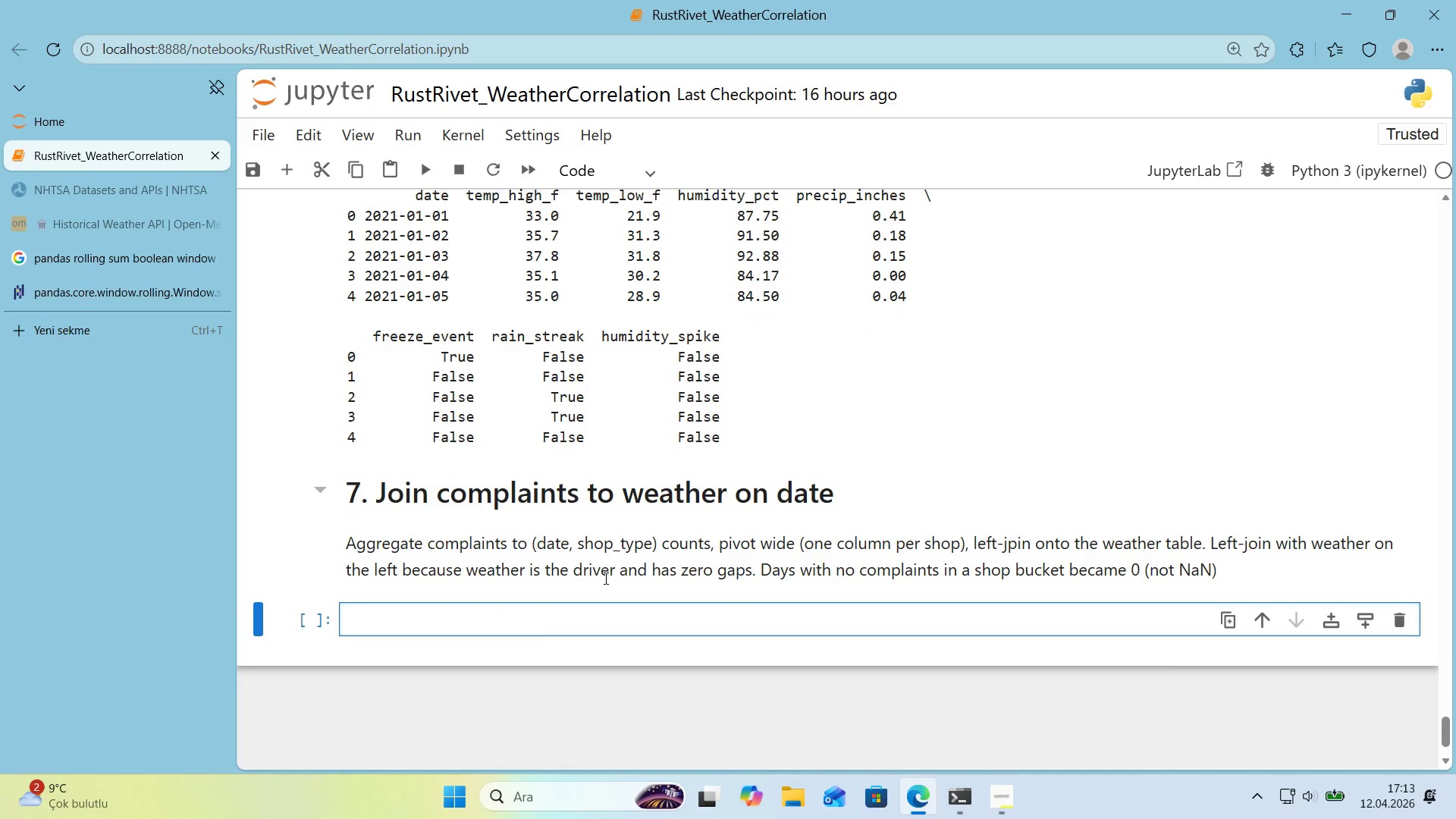 
left_click([58, 251])
 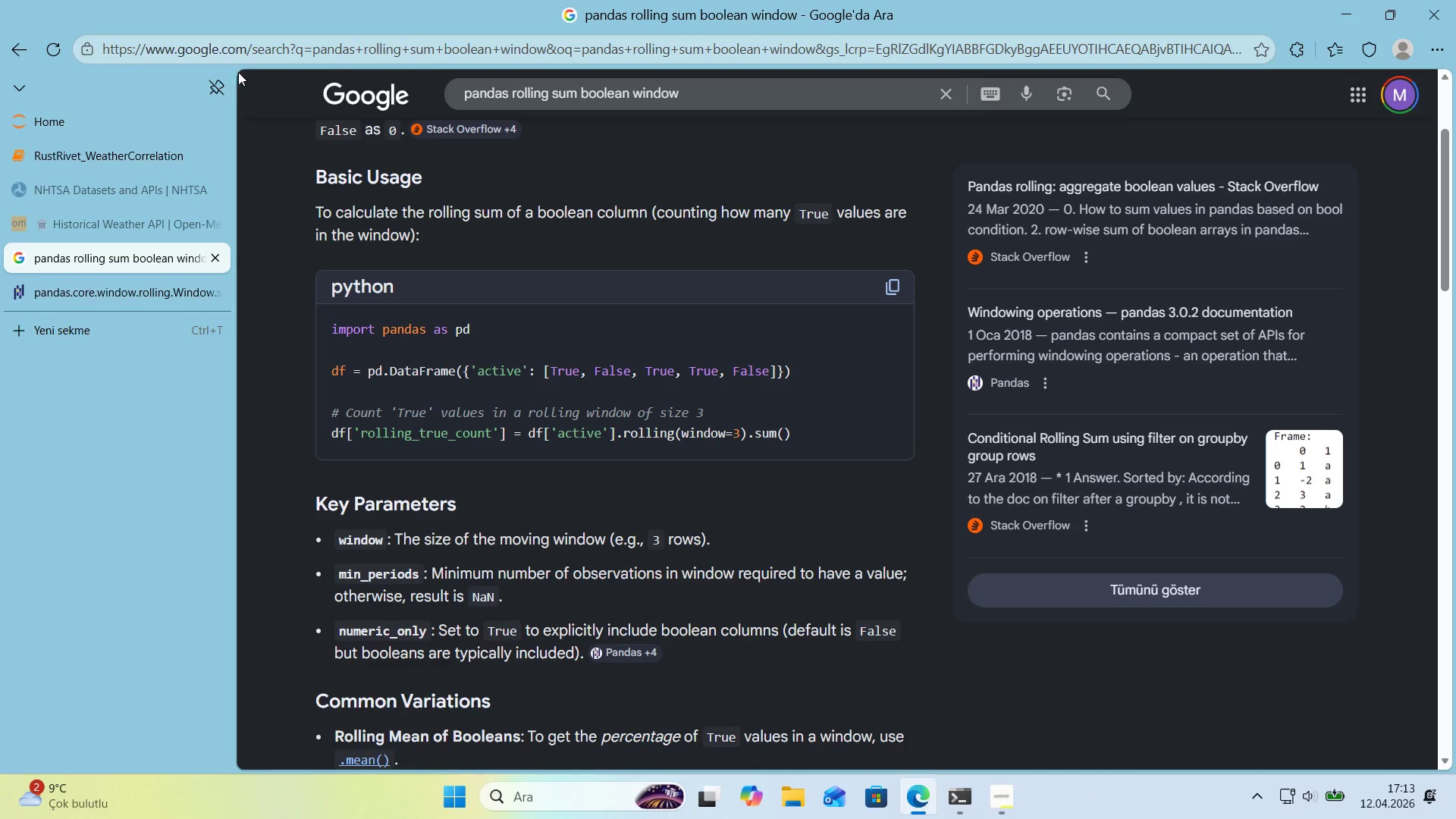 
left_click([242, 61])
 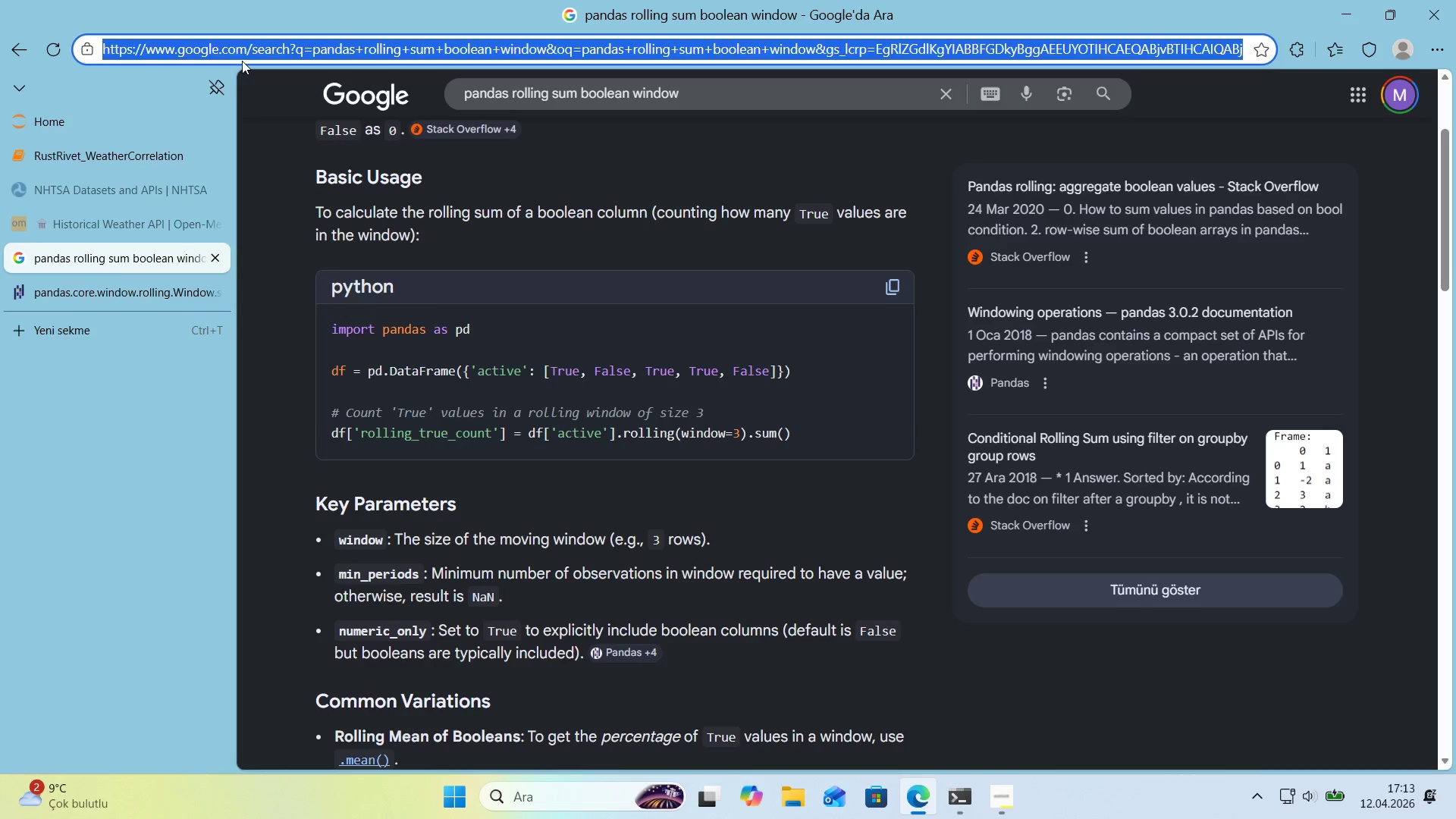 
type(pandas p'vot 'ndexcolumnsvalues)
 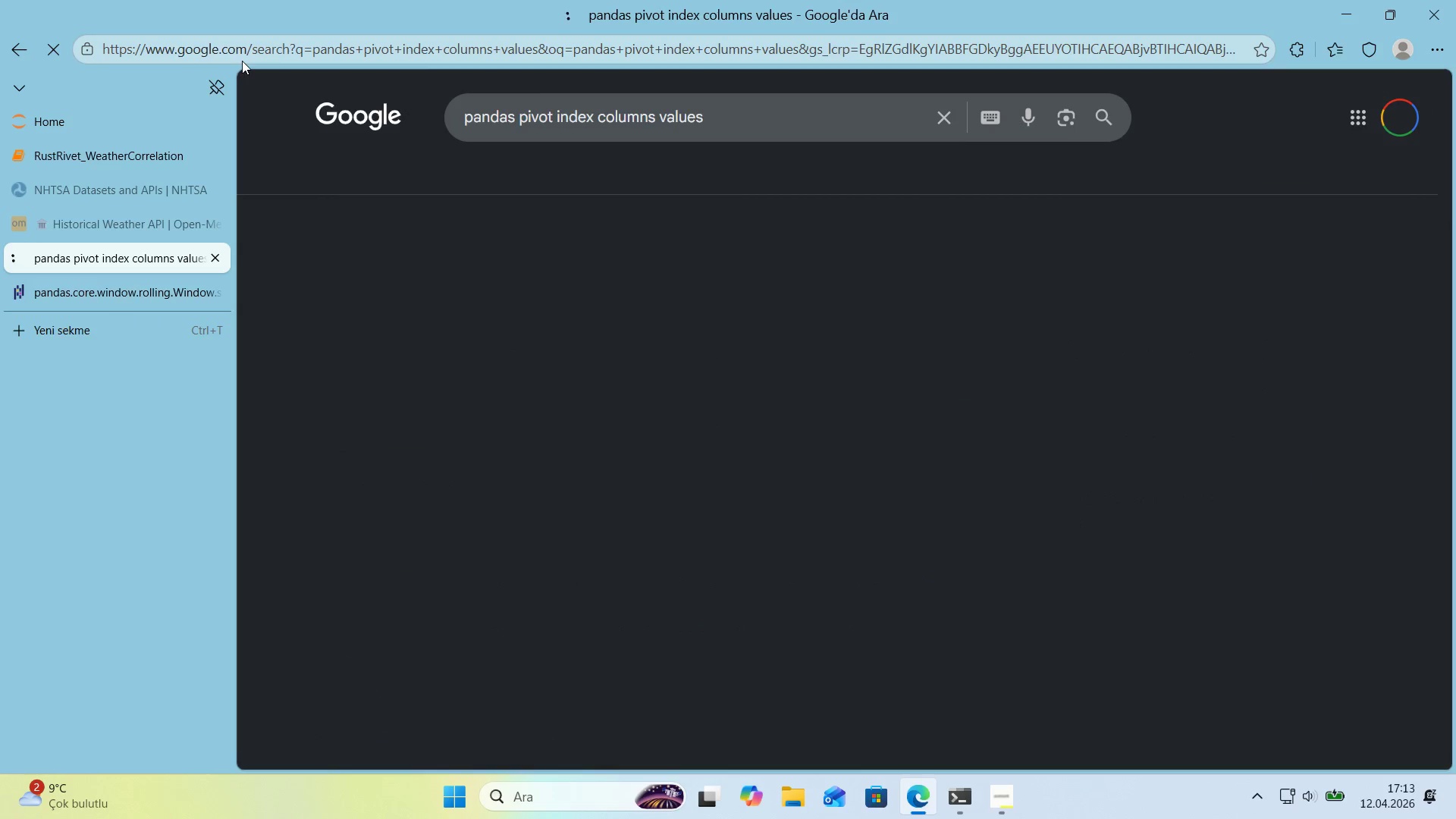 
key(Enter)
 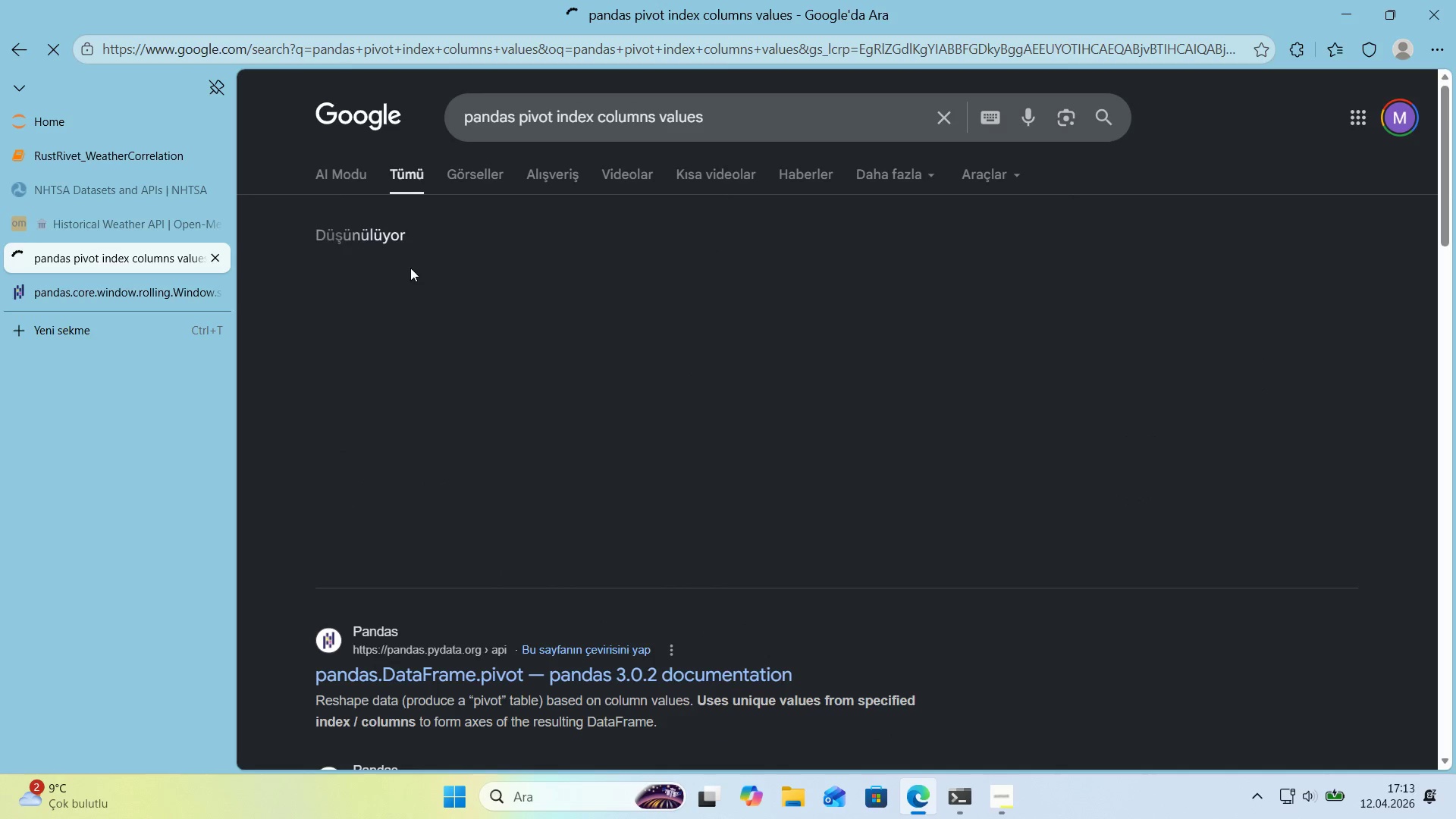 
scroll: coordinate [457, 366], scroll_direction: down, amount: 1.0
 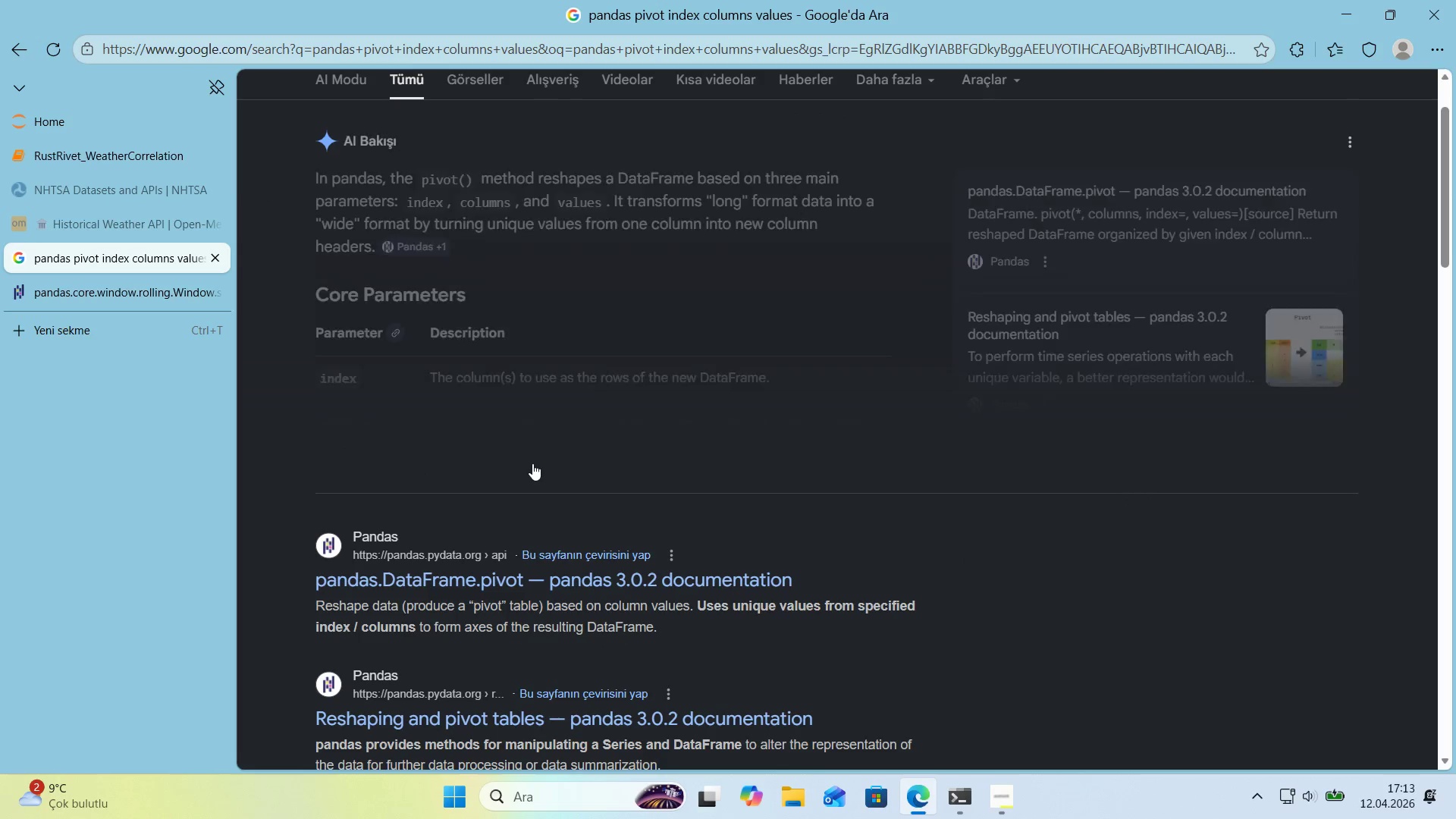 
left_click([532, 463])
 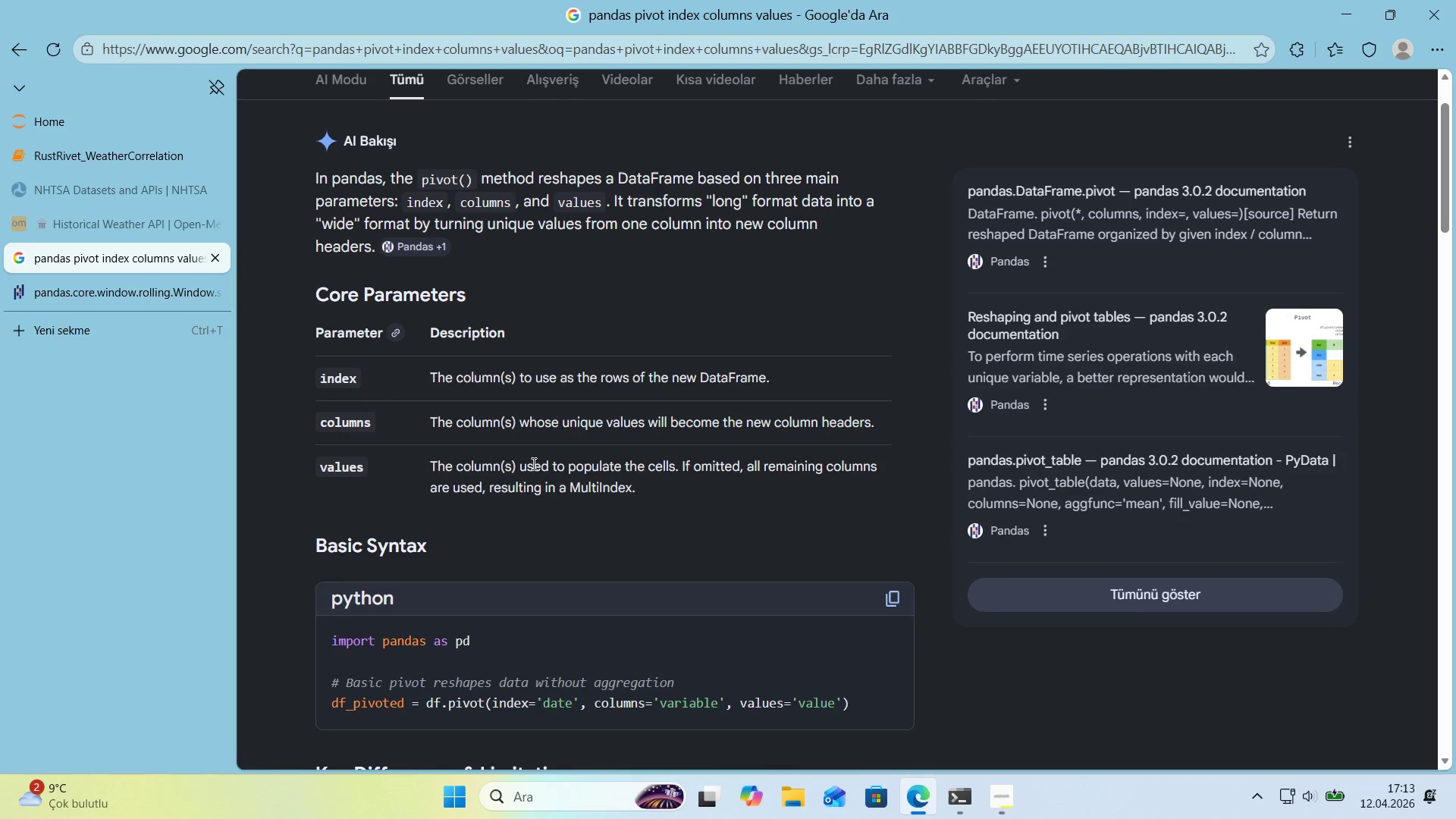 
scroll: coordinate [535, 458], scroll_direction: down, amount: 2.0
 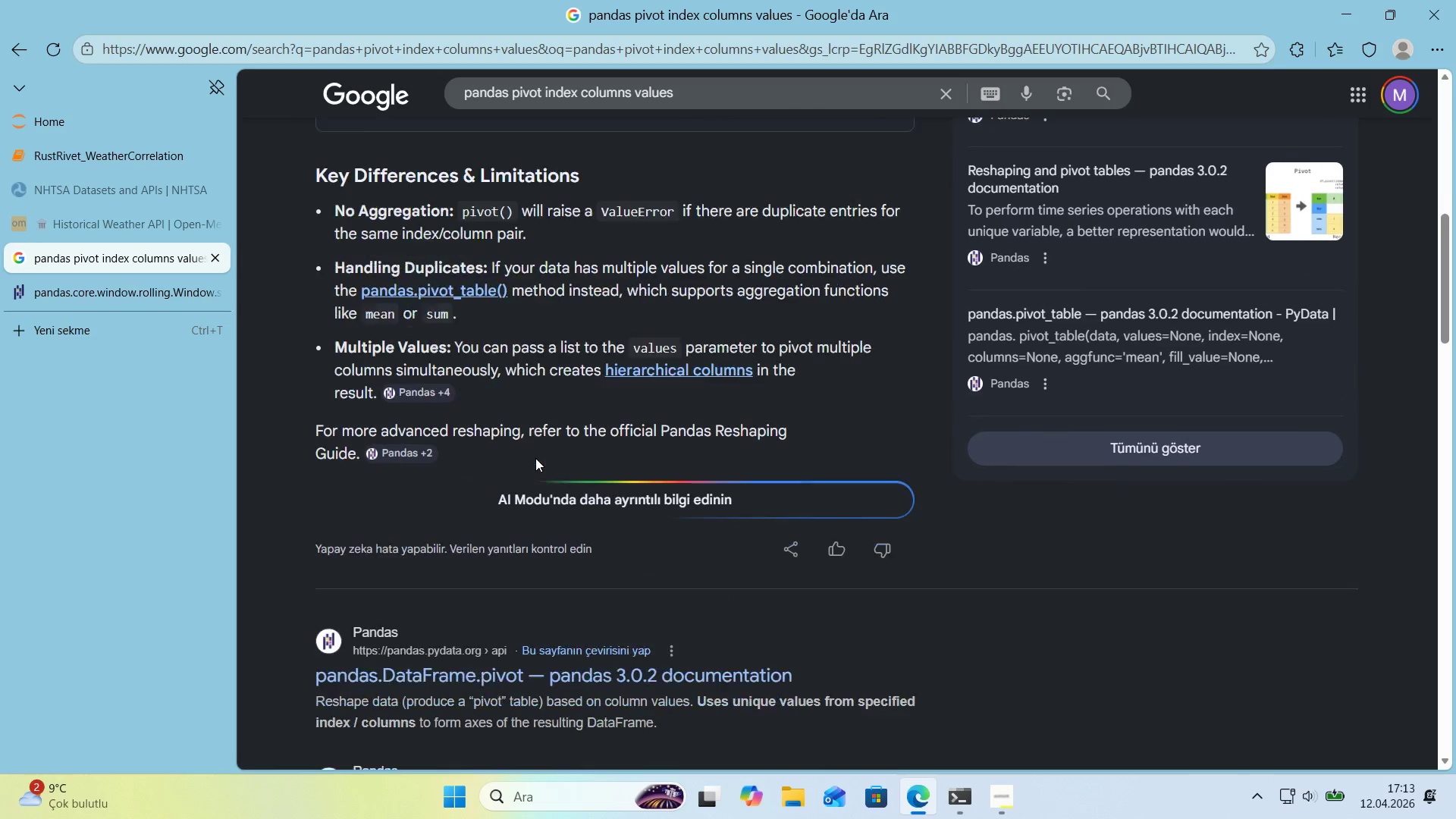 
left_click([488, 504])
 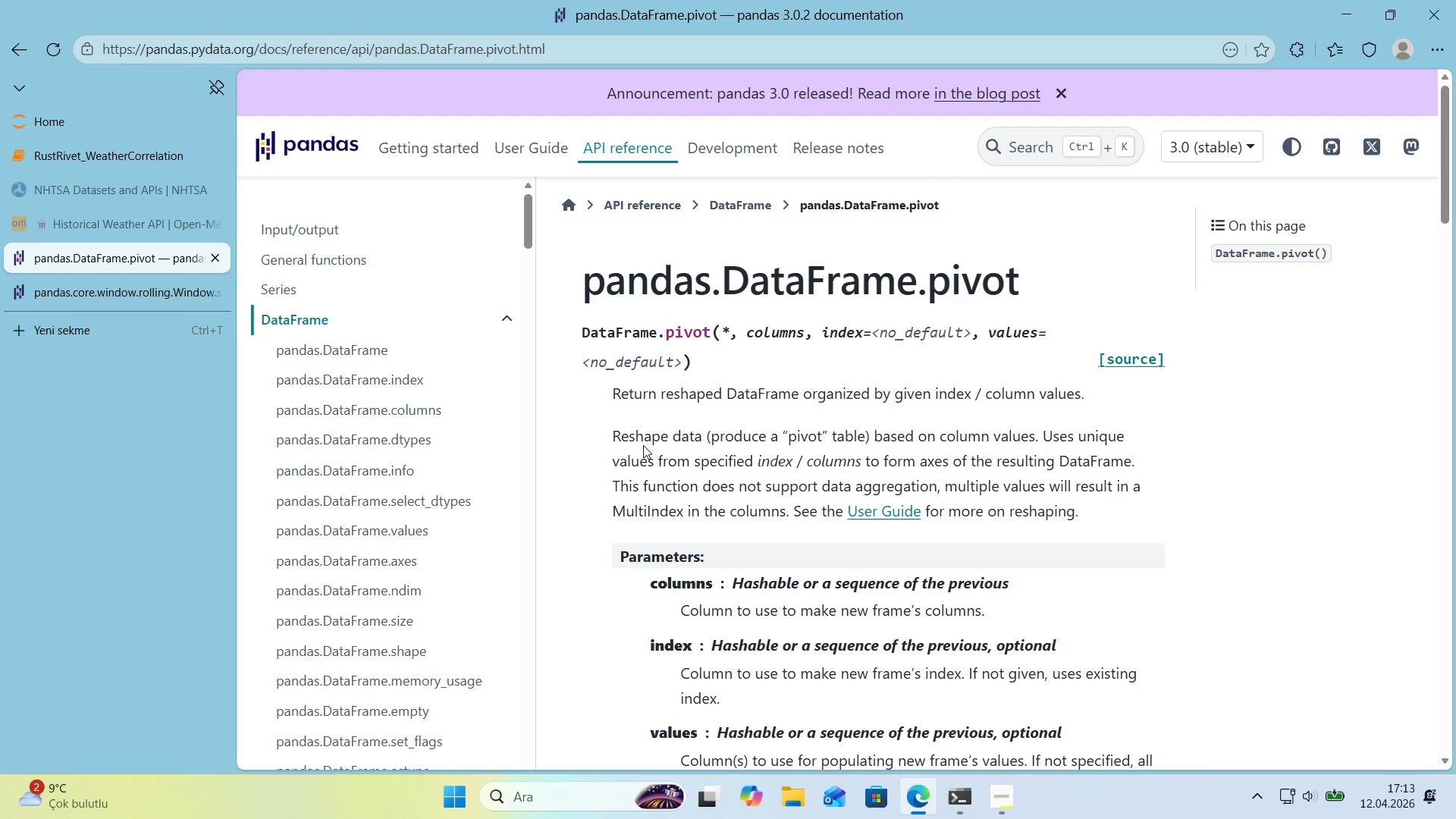 
wait(17.16)
 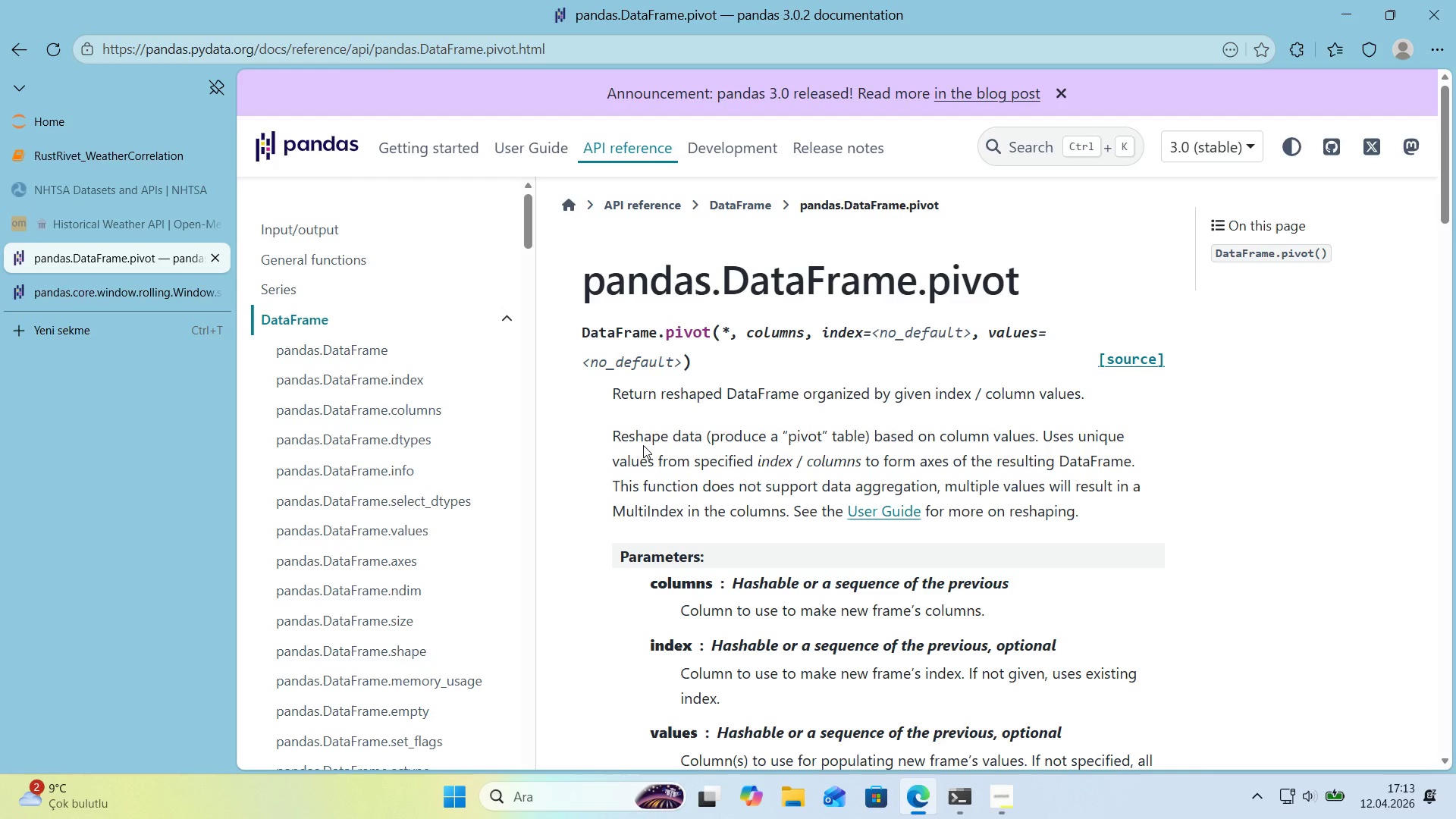 
scroll: coordinate [661, 339], scroll_direction: down, amount: 16.0
 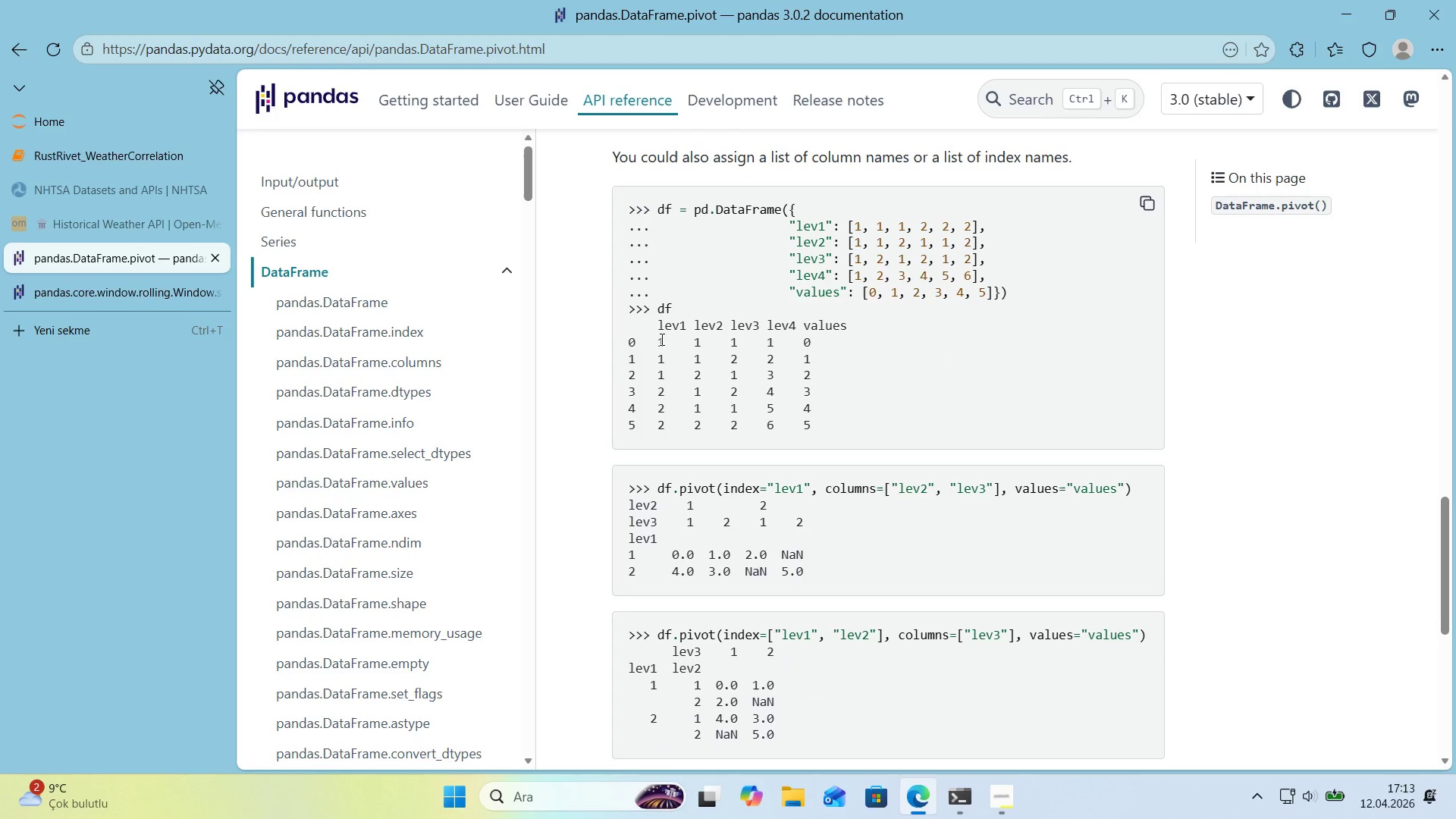 
scroll: coordinate [661, 339], scroll_direction: down, amount: 7.0
 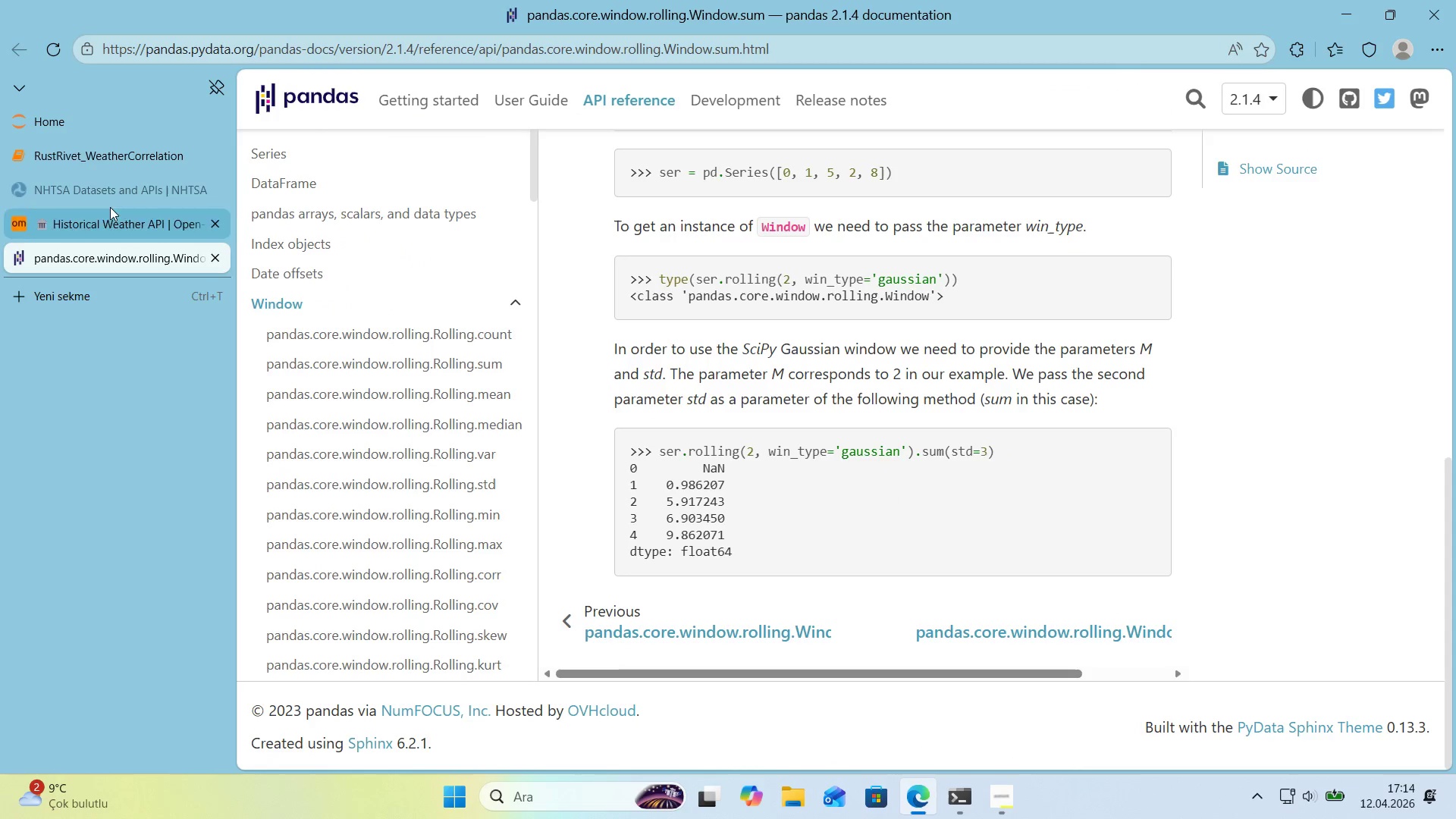 
left_click([93, 167])
 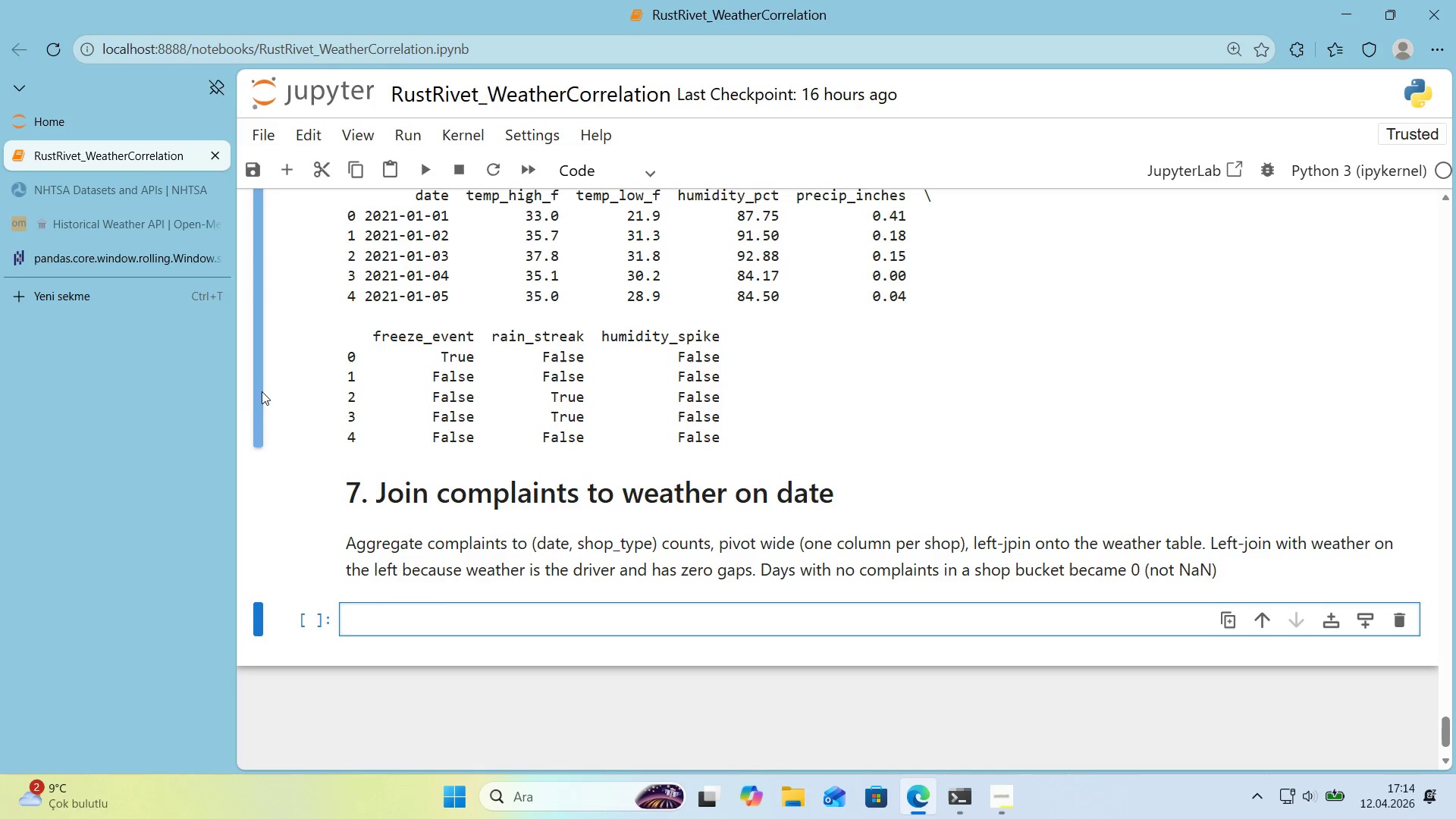 
wait(7.69)
 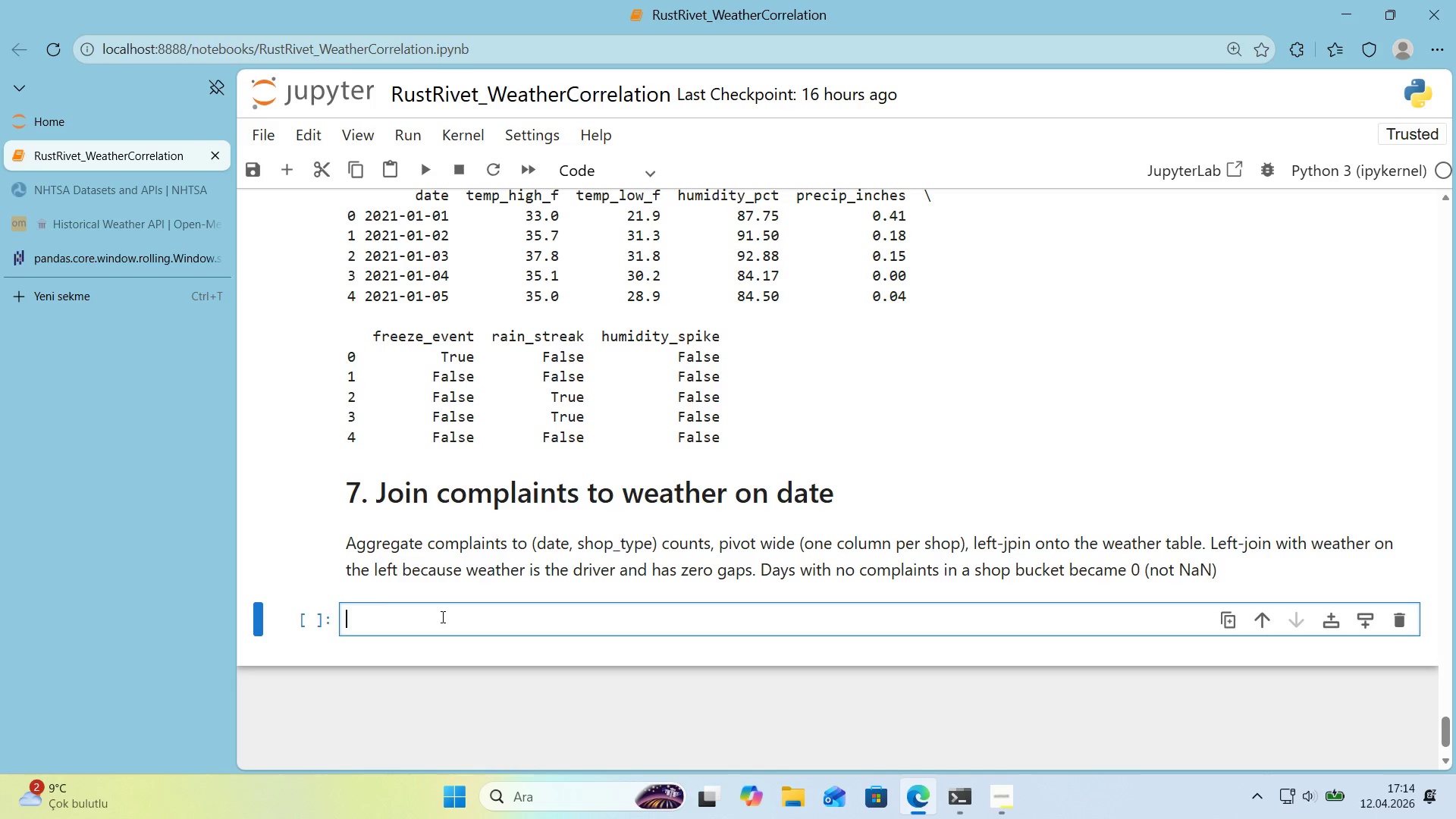 
left_click([124, 269])
 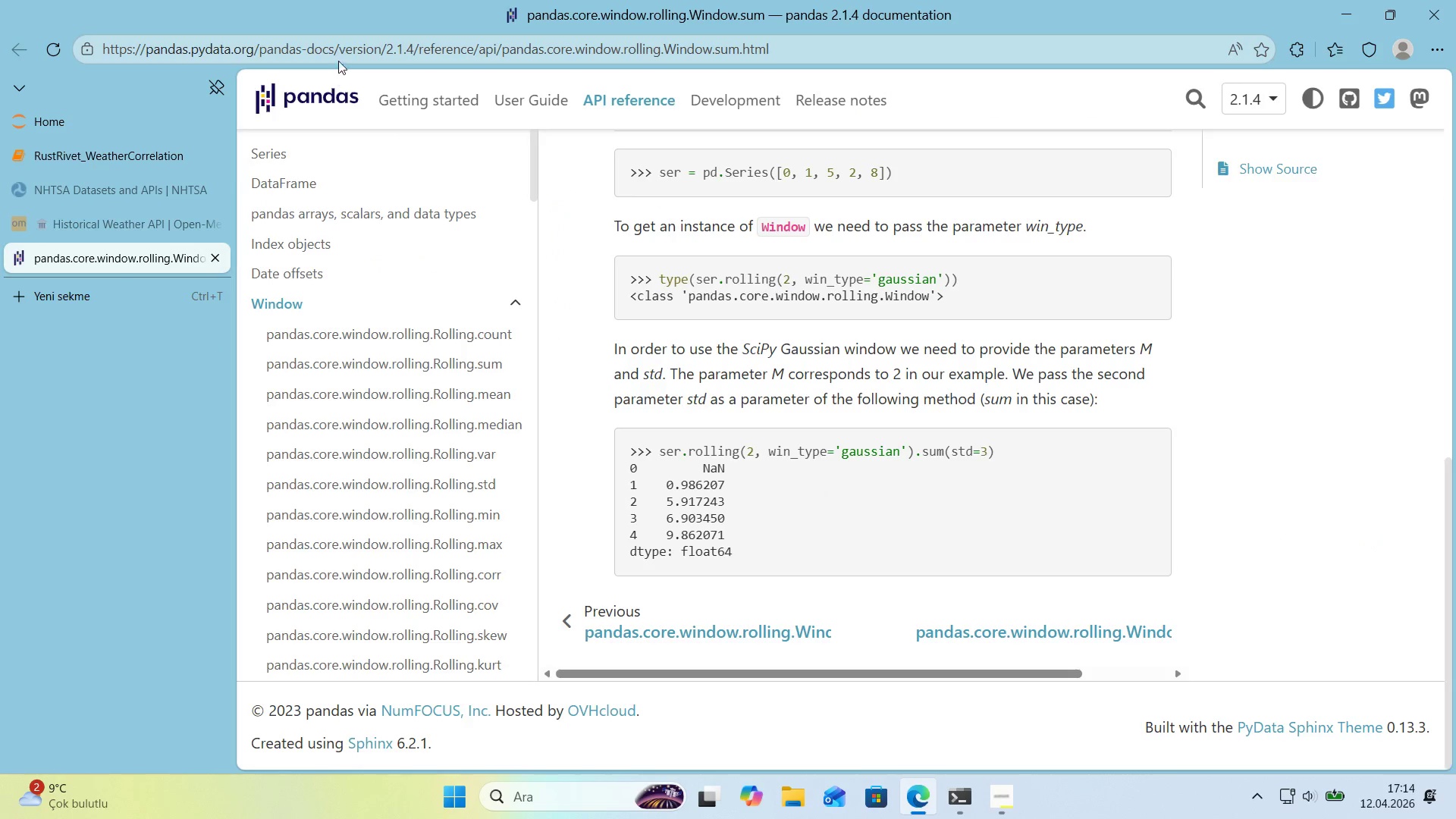 
left_click([341, 56])
 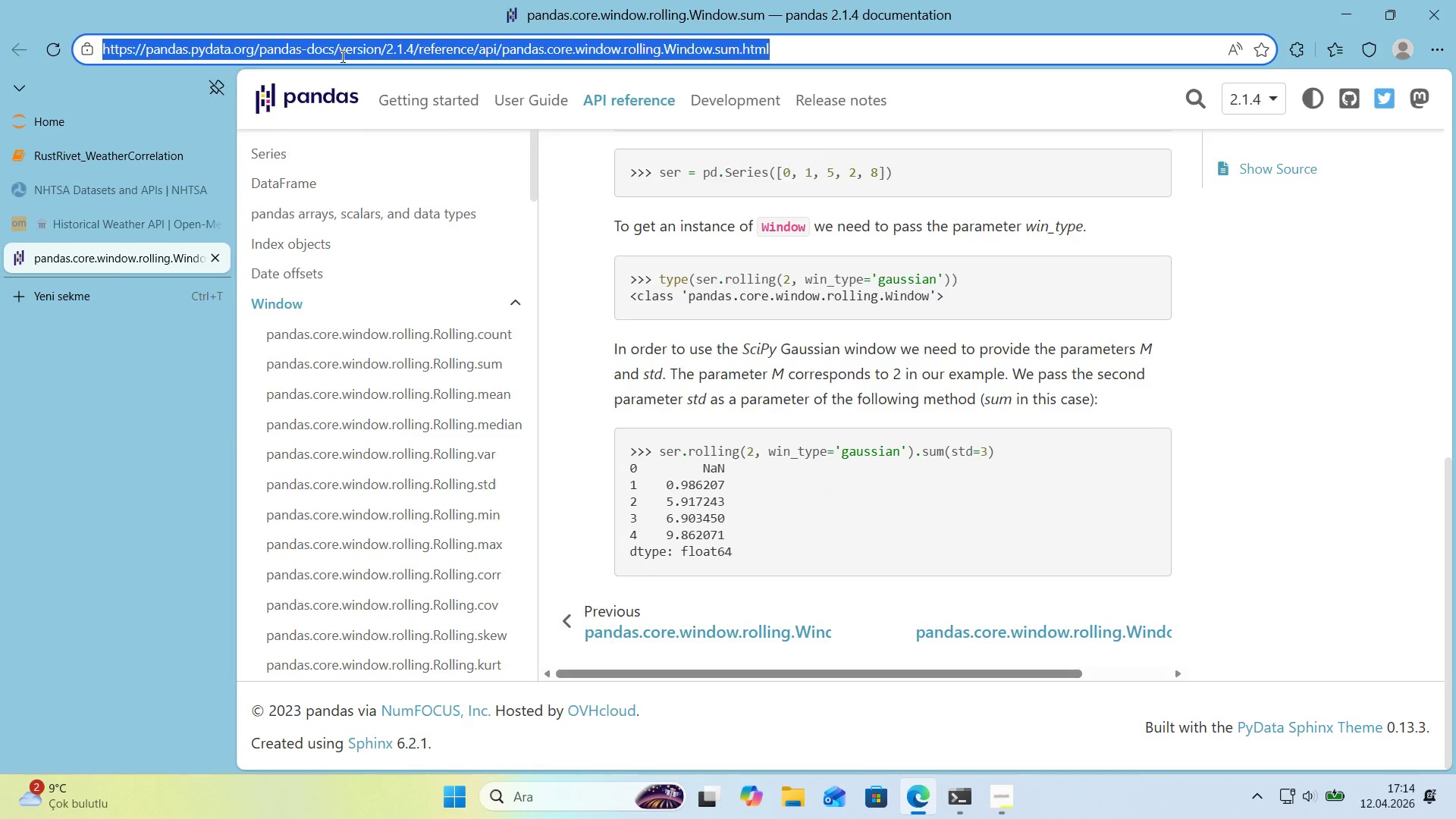 
type(pnds merge left on datw ho)
key(Backspace)
key(Backspace)
key(Backspace)
key(Backspace)
type(e how)
 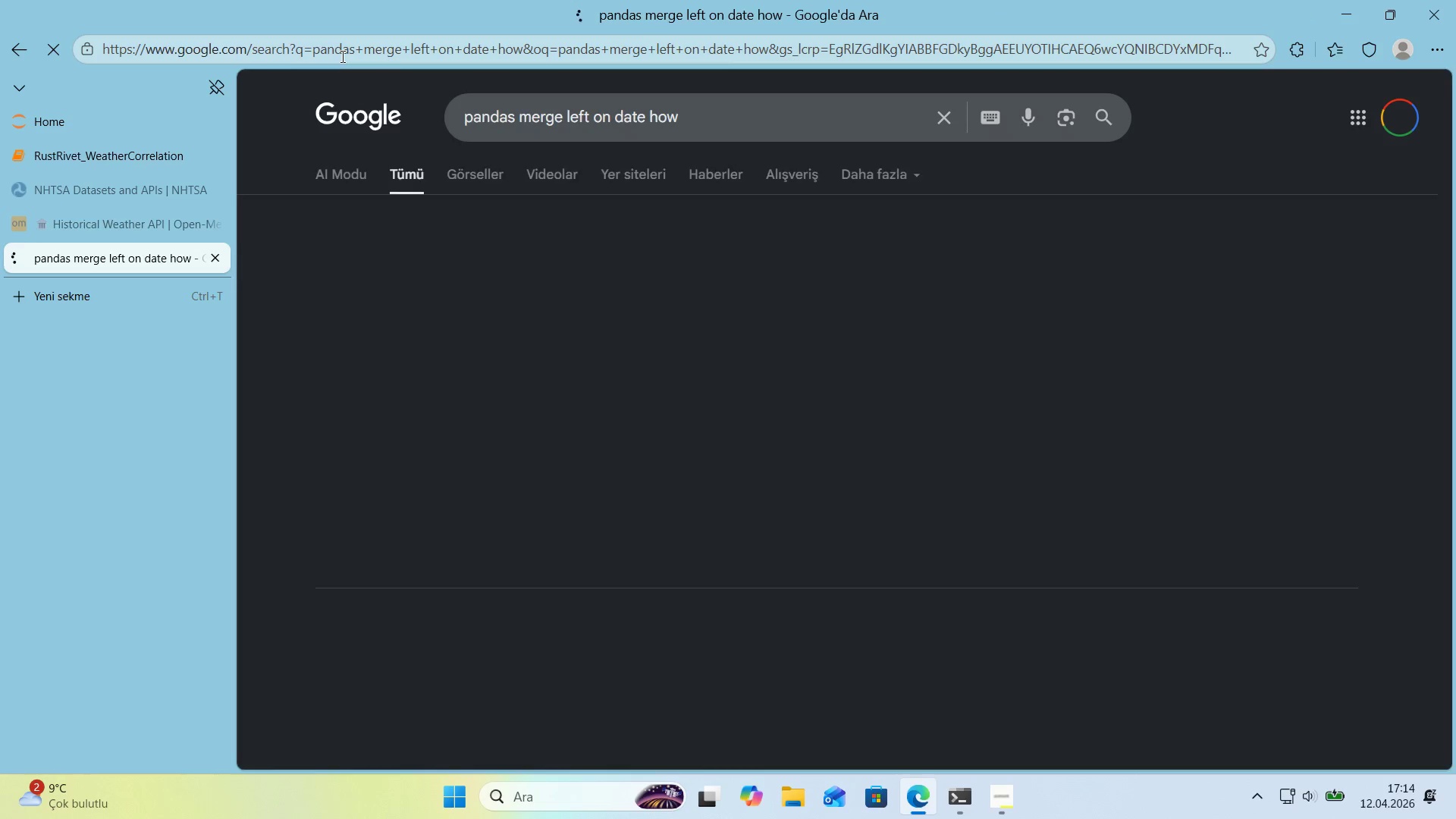 
key(Enter)
 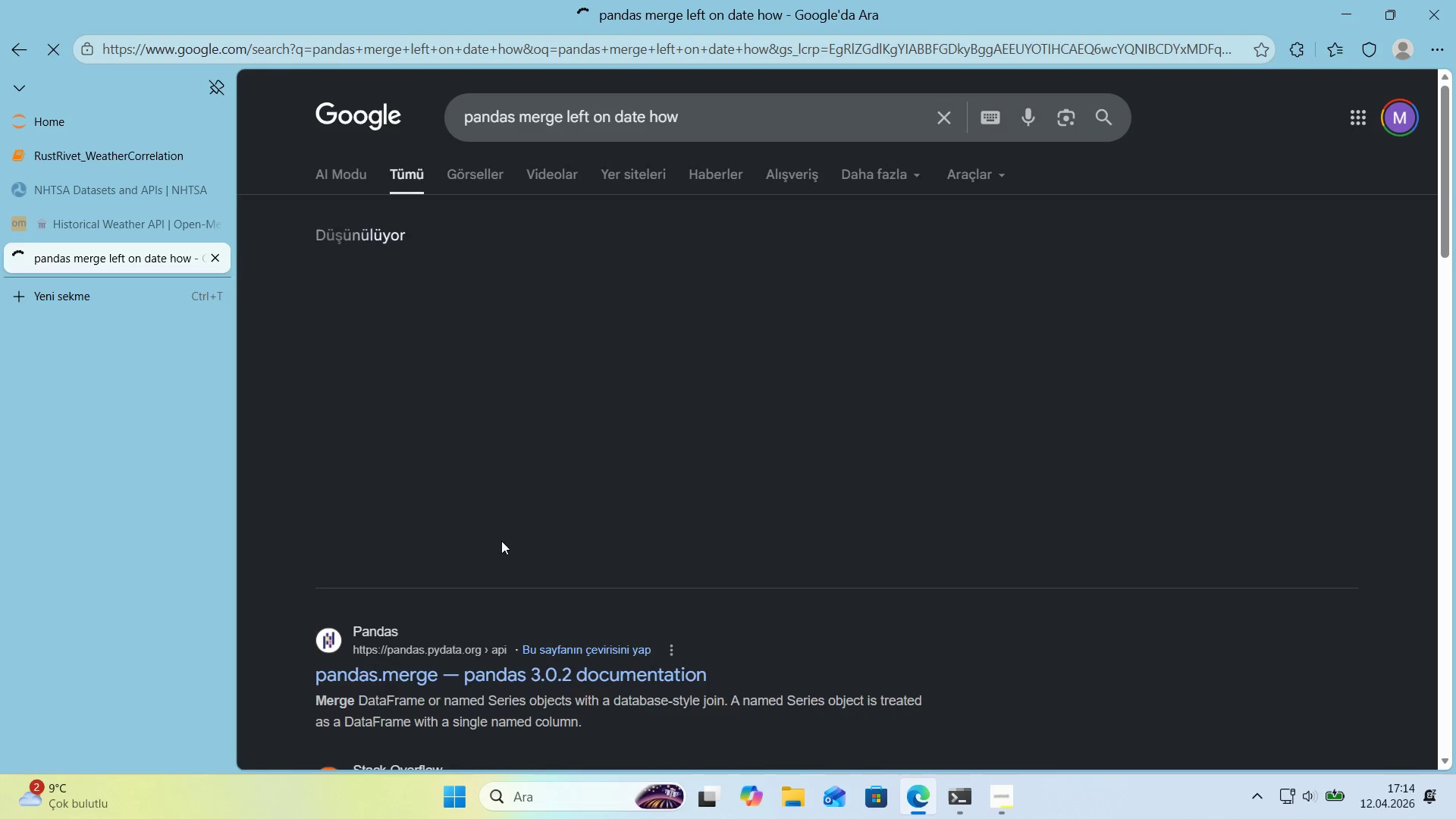 
left_click([494, 659])
 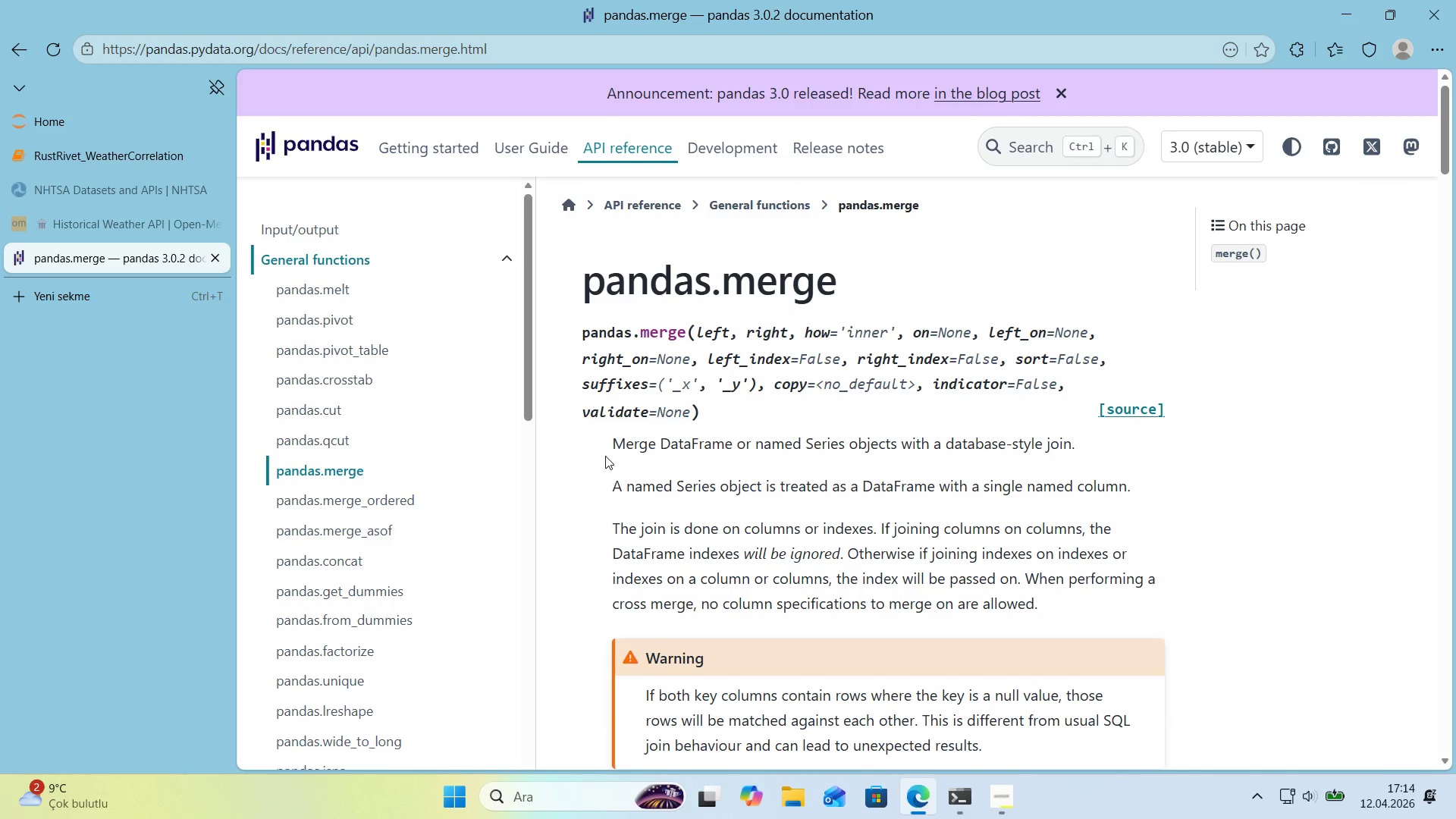 
scroll: coordinate [605, 456], scroll_direction: down, amount: 1.0
 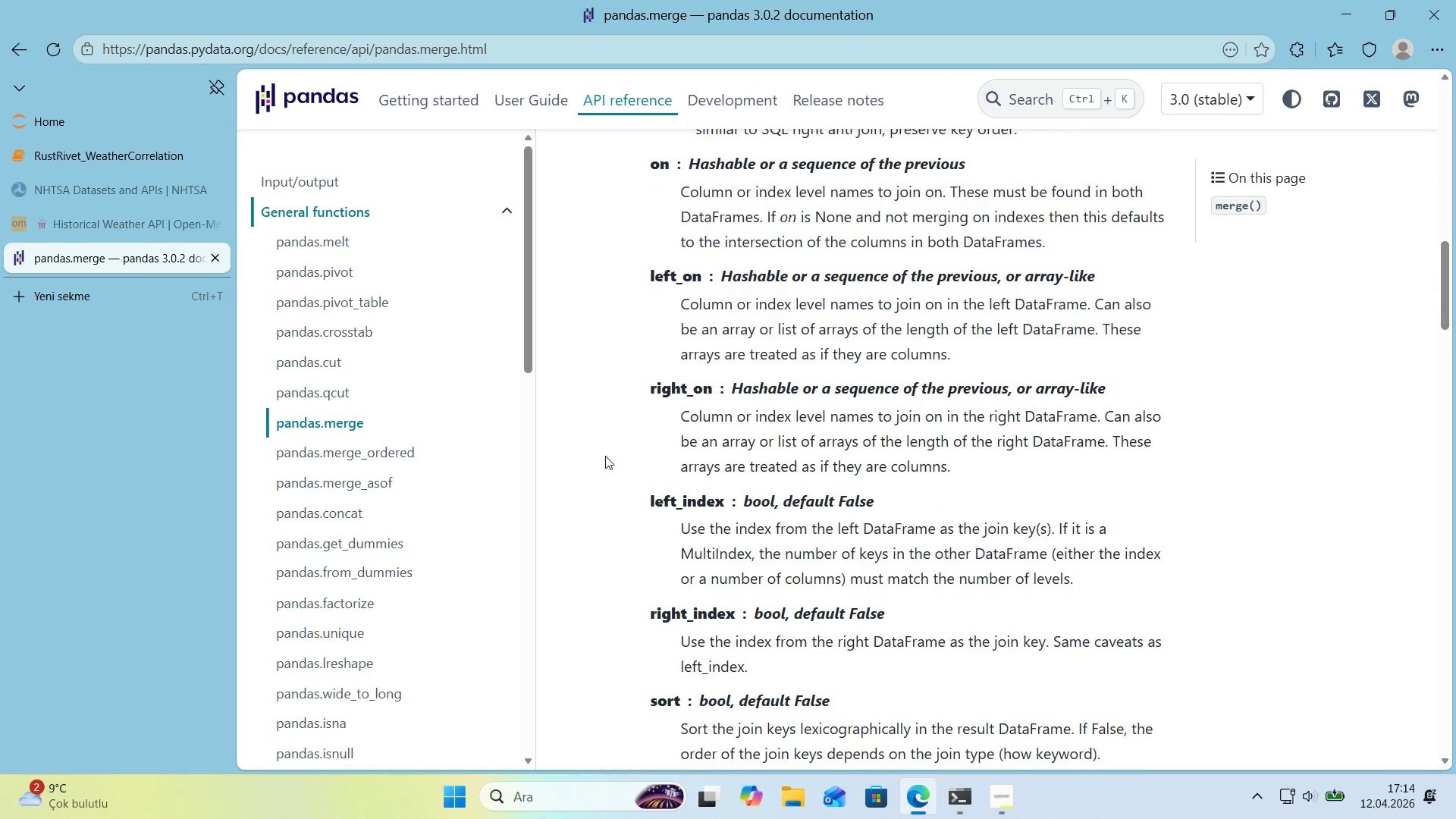 
wait(5.62)
 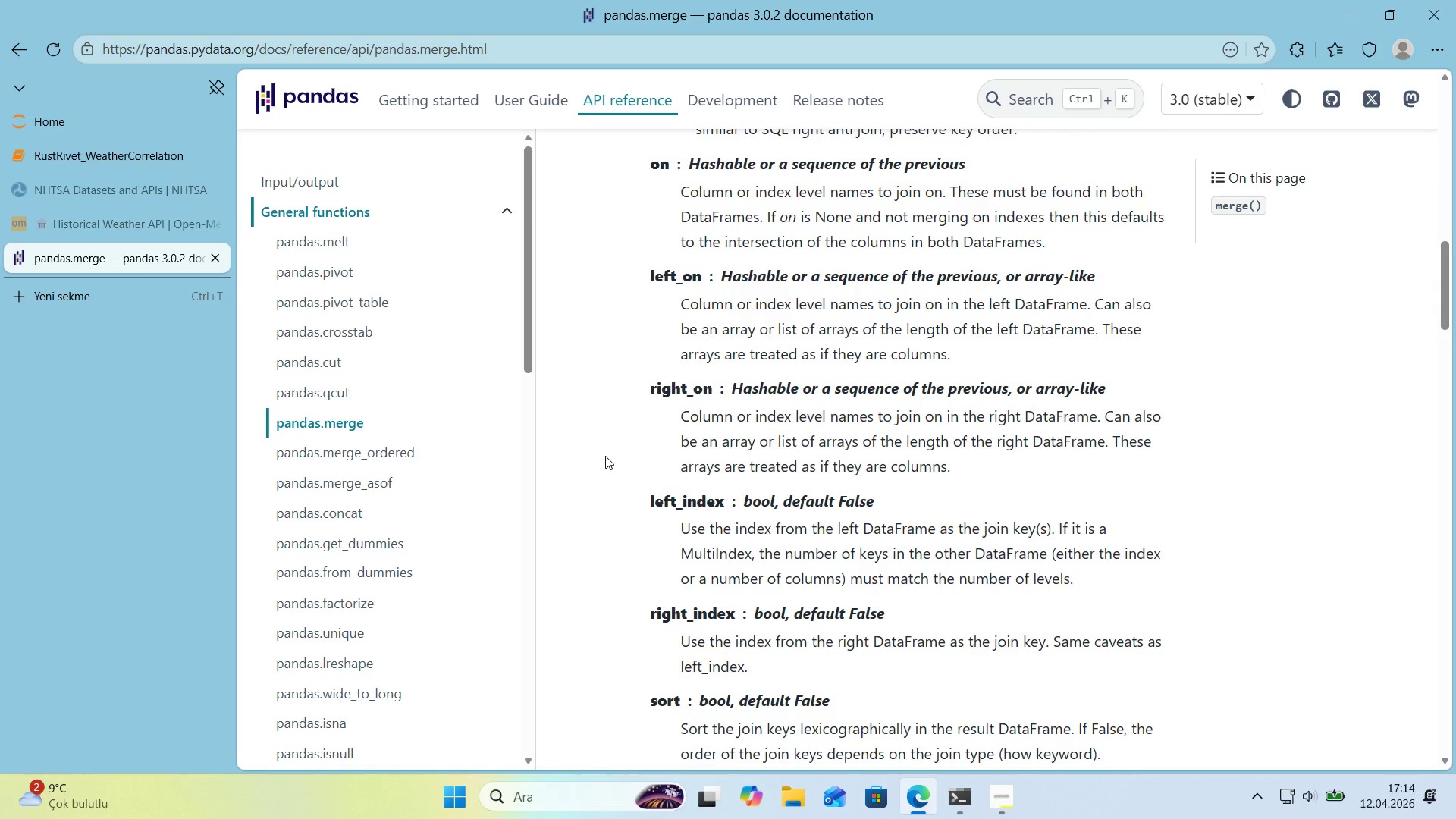 
scroll: coordinate [605, 456], scroll_direction: down, amount: 4.0
 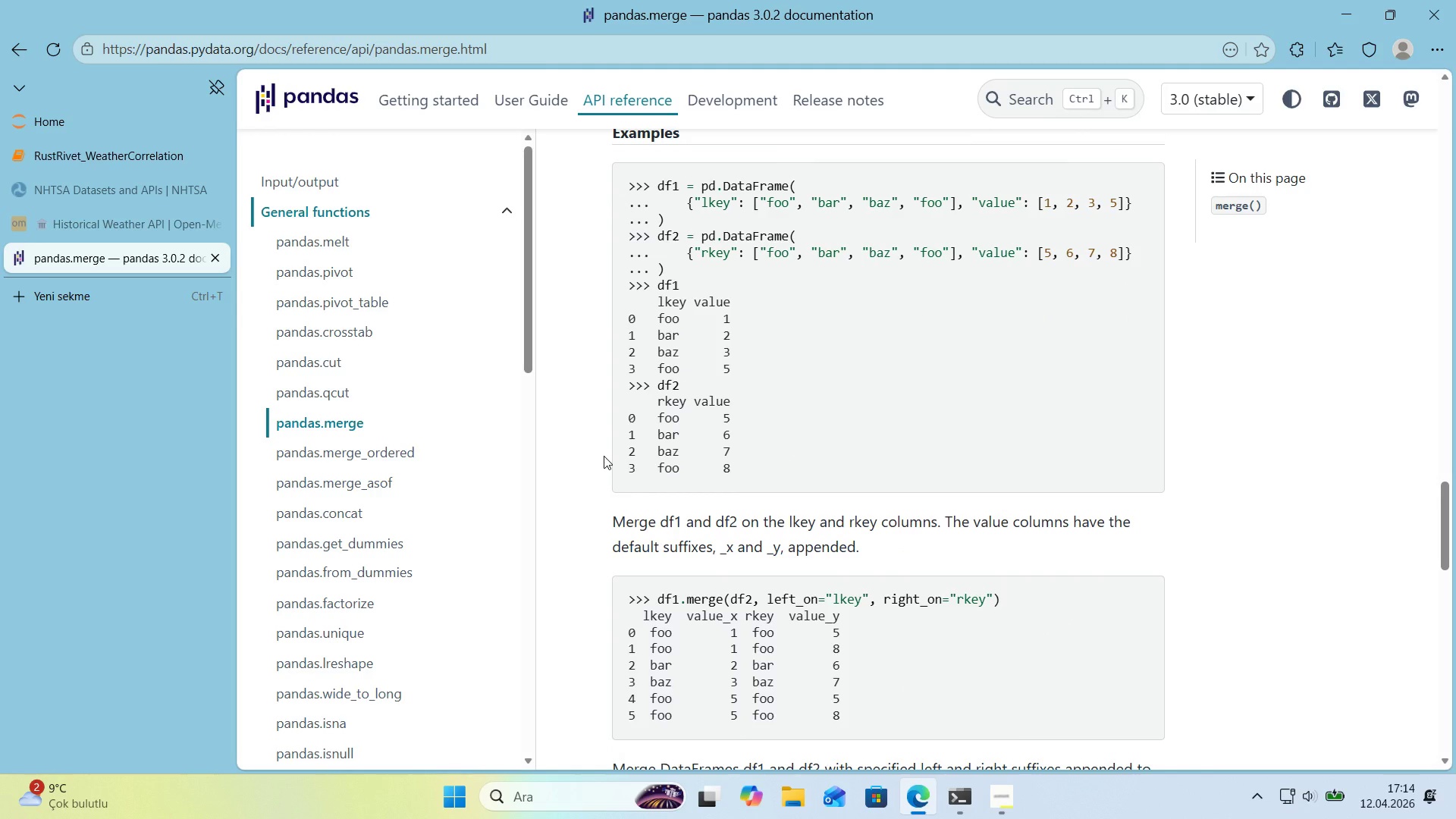 
wait(6.95)
 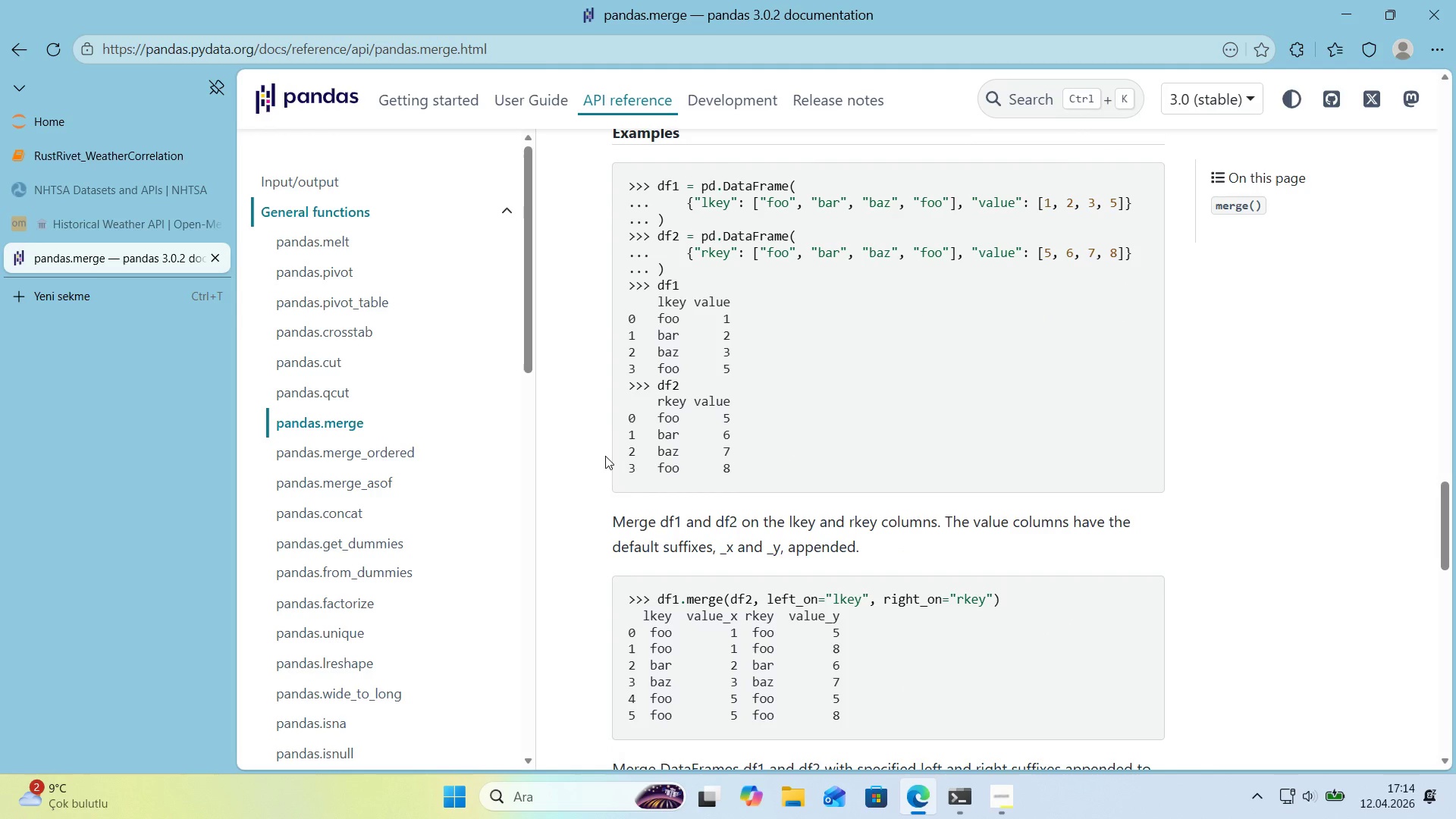 
scroll: coordinate [607, 451], scroll_direction: up, amount: 1.0
 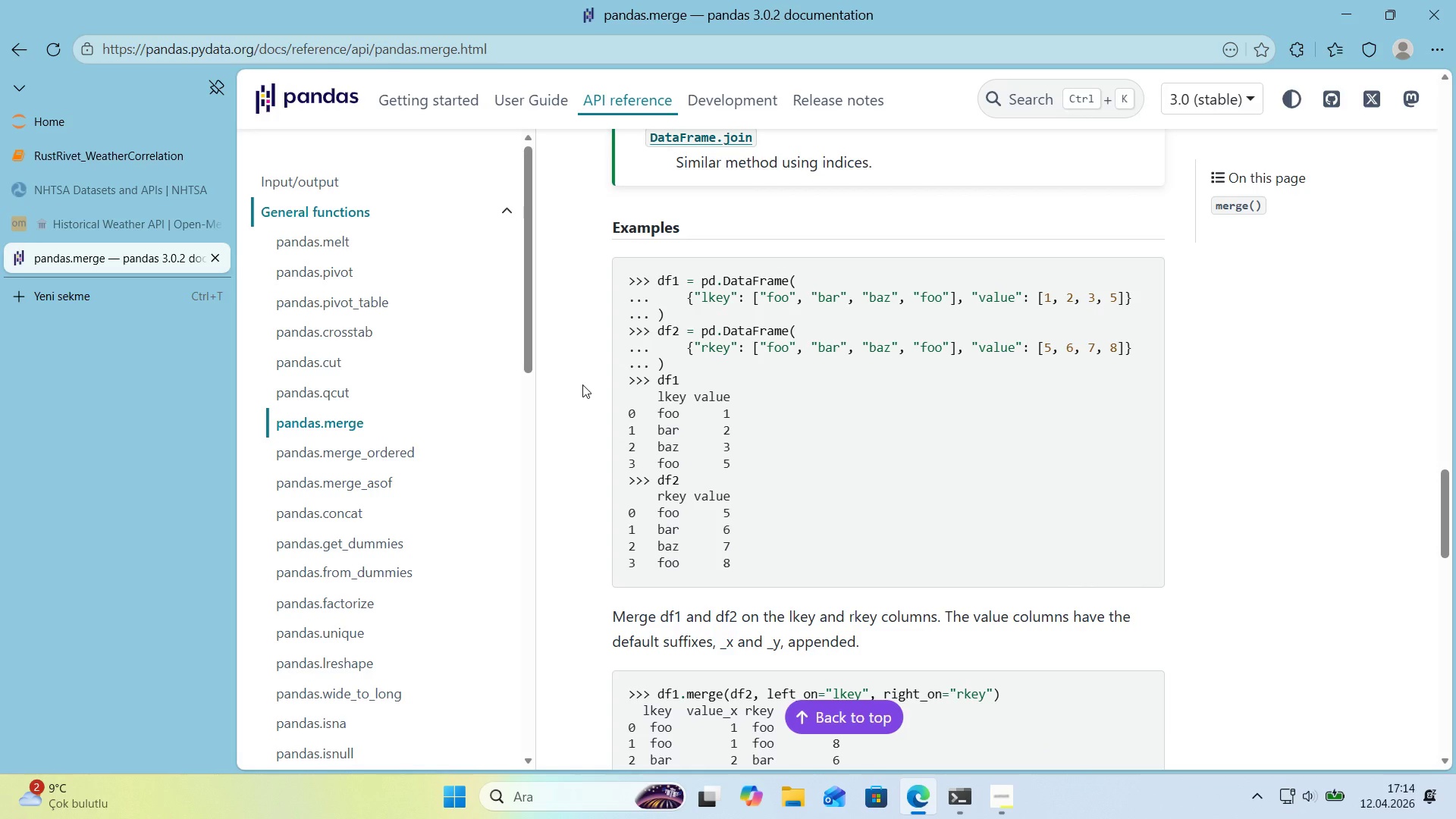 
scroll: coordinate [582, 378], scroll_direction: down, amount: 2.0
 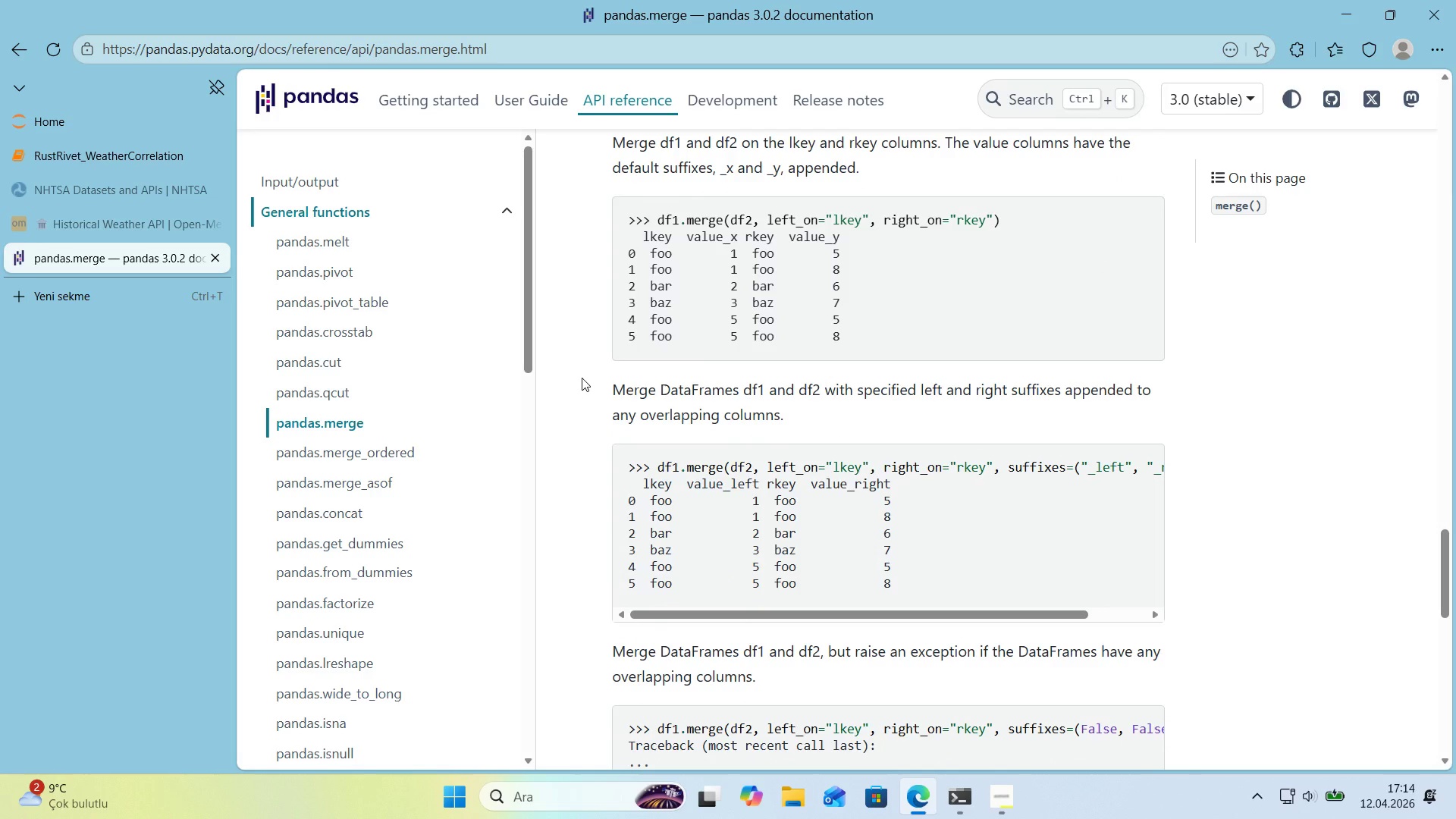 
wait(10.64)
 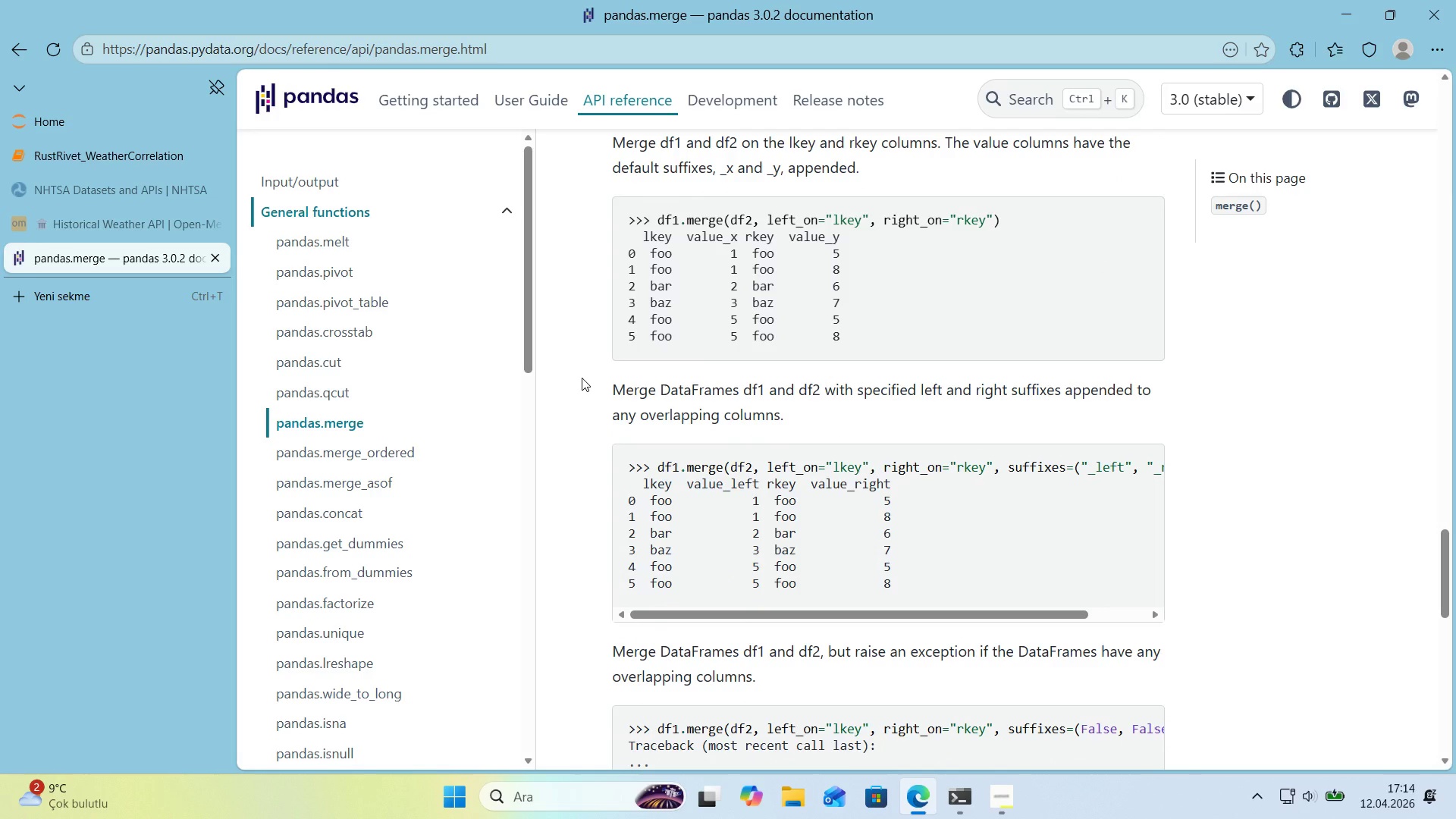 
scroll: coordinate [601, 353], scroll_direction: down, amount: 1.0
 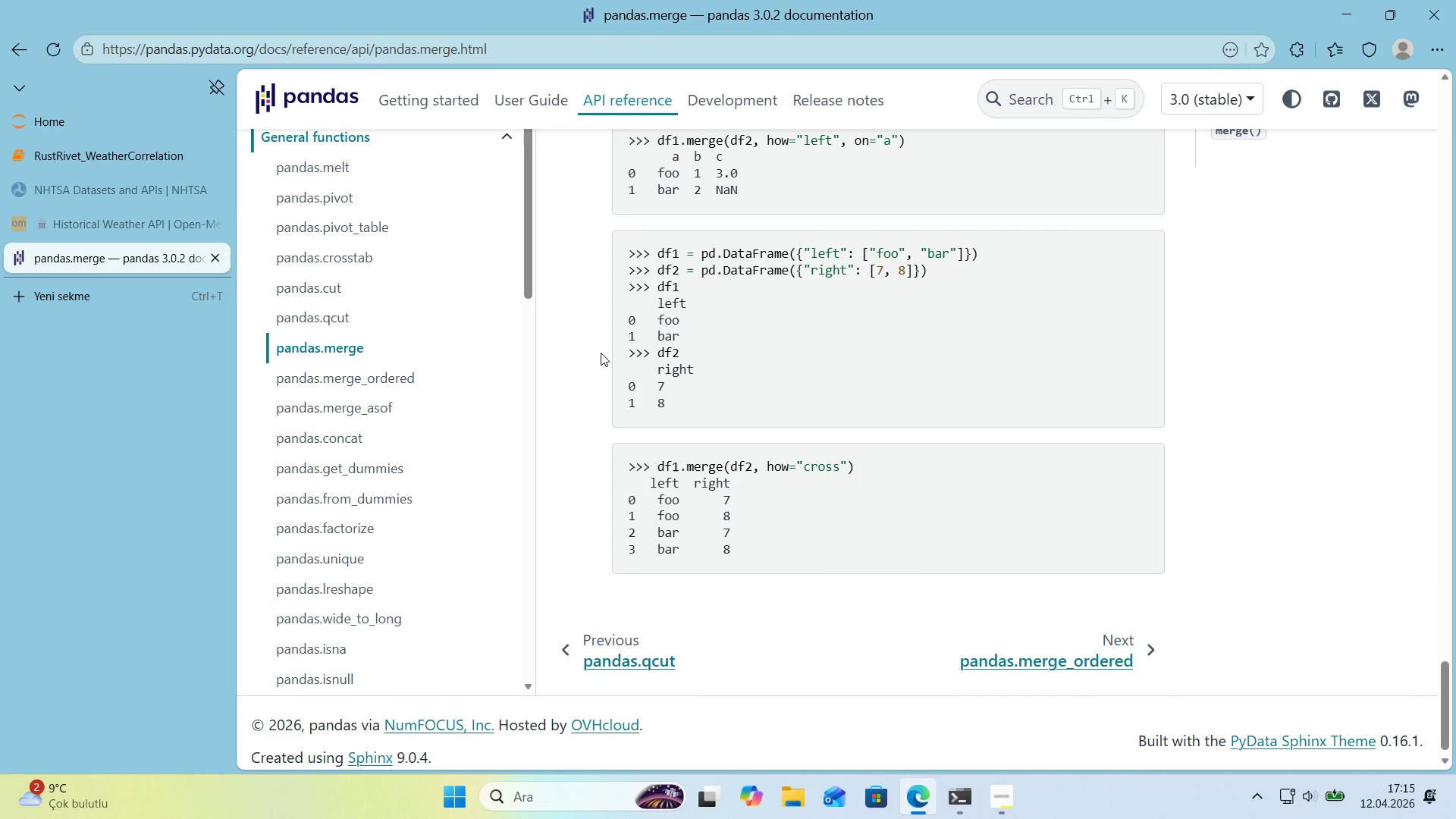 
left_click([224, 258])
 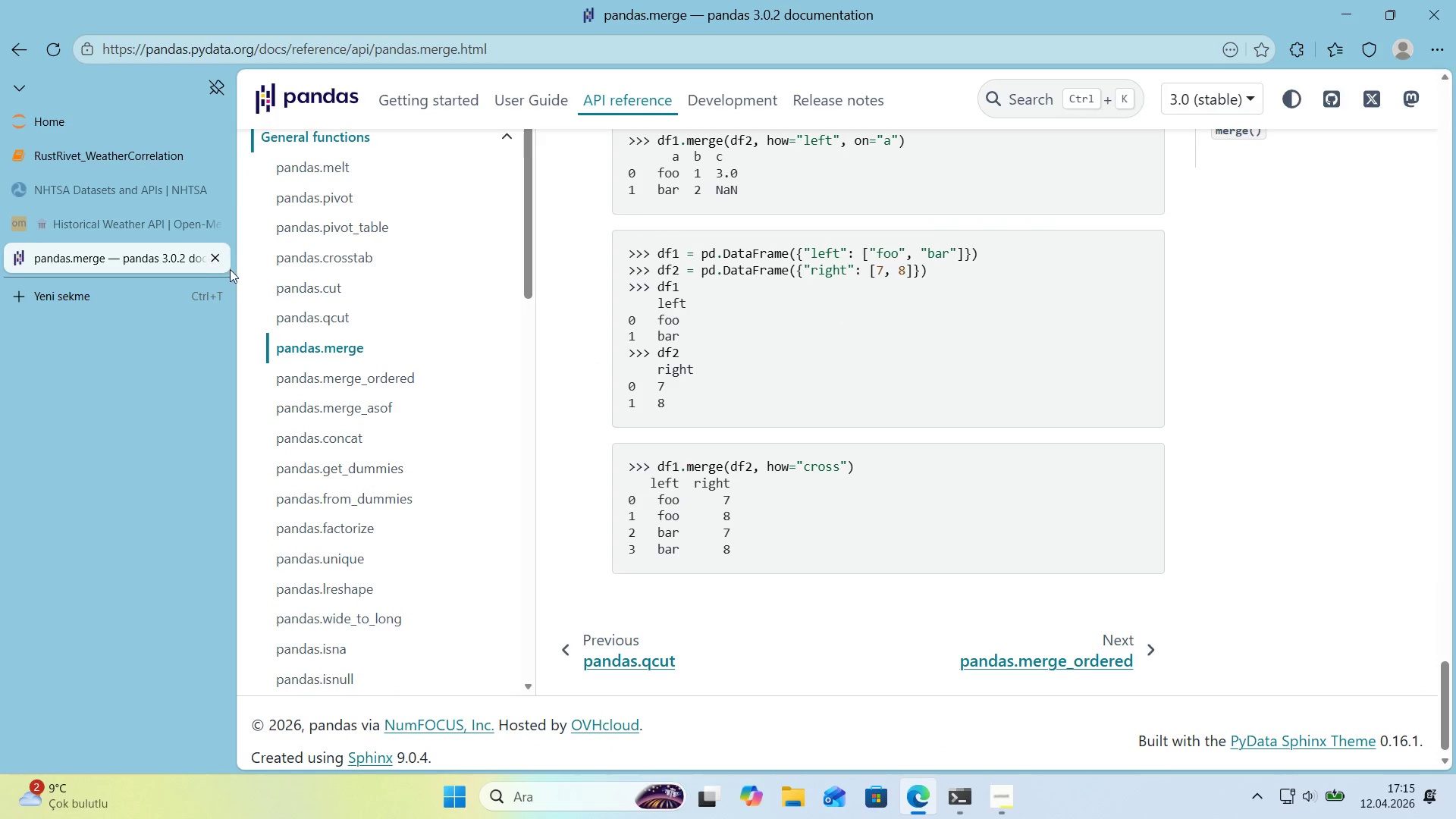 
left_click([221, 260])
 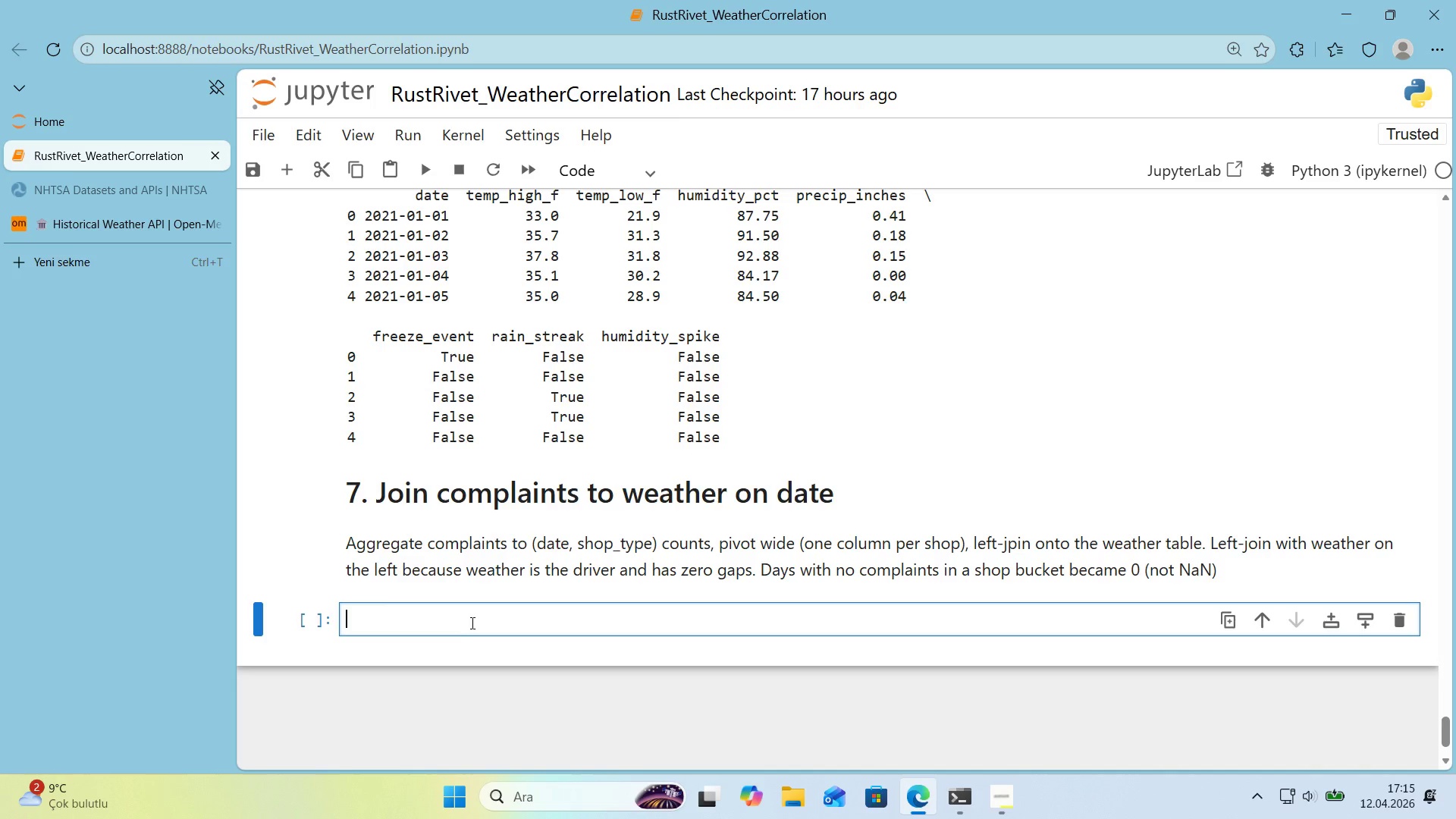 
left_click([430, 619])
 